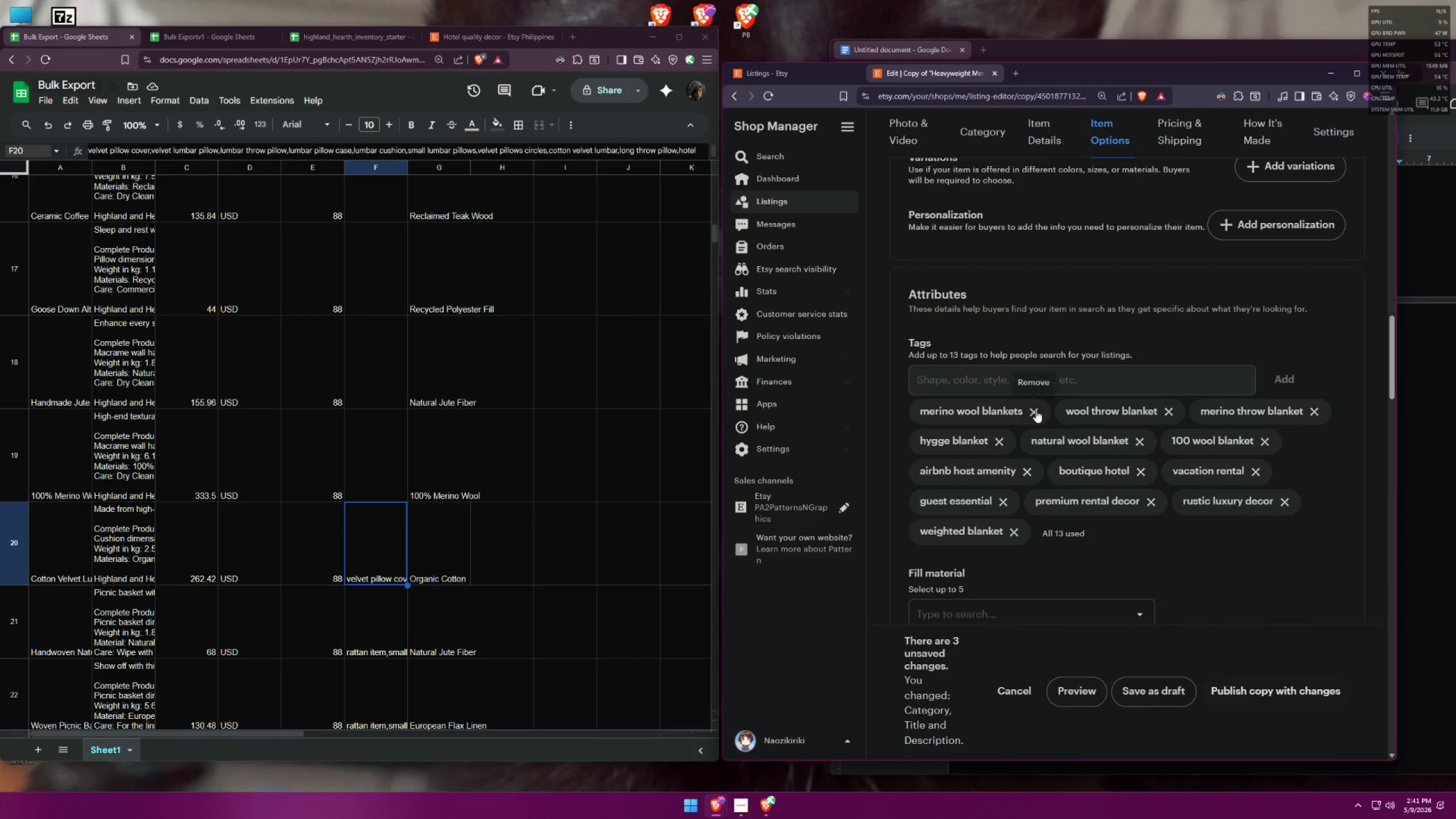 
triple_click([1036, 410])
 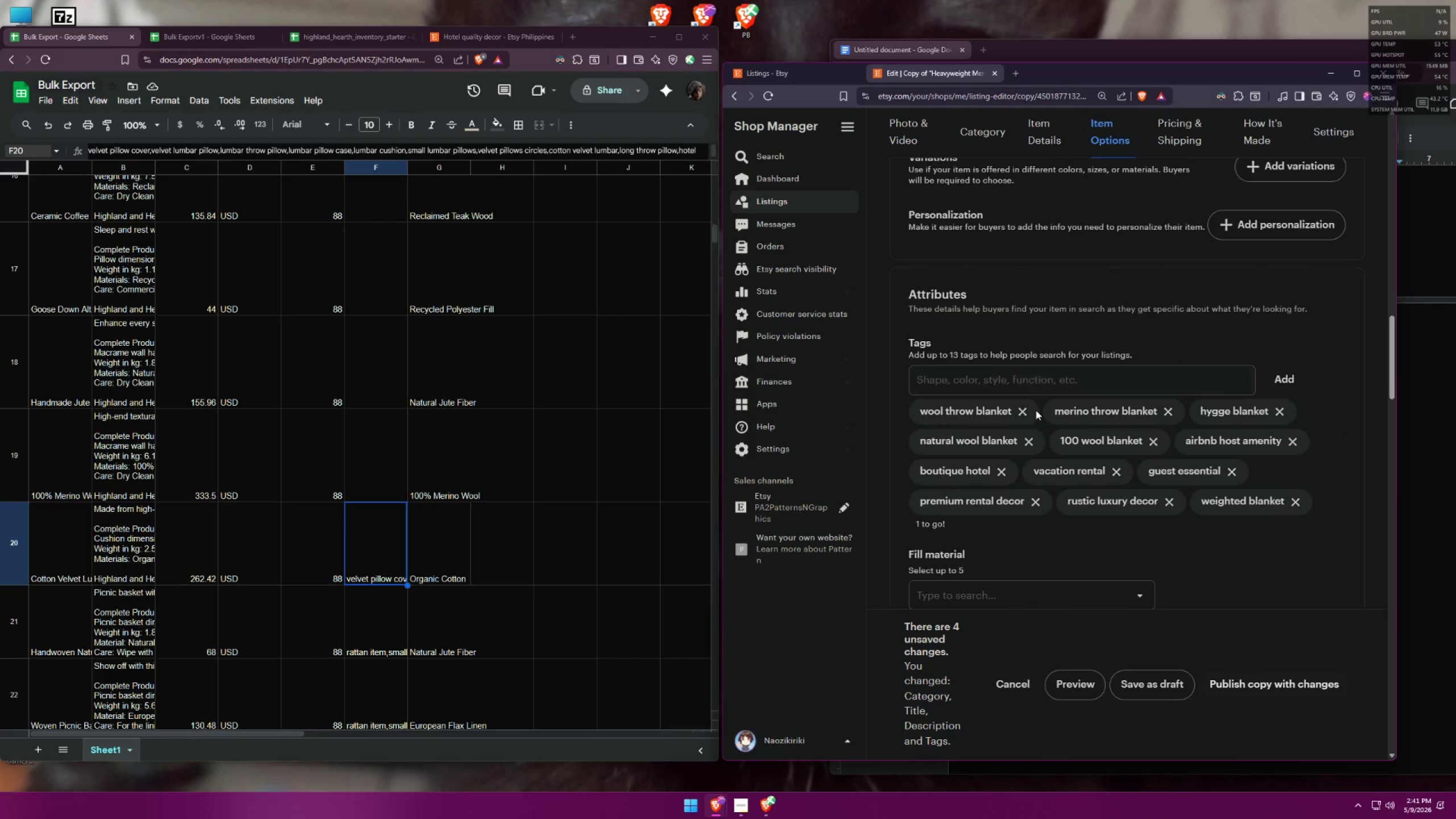 
triple_click([1036, 410])
 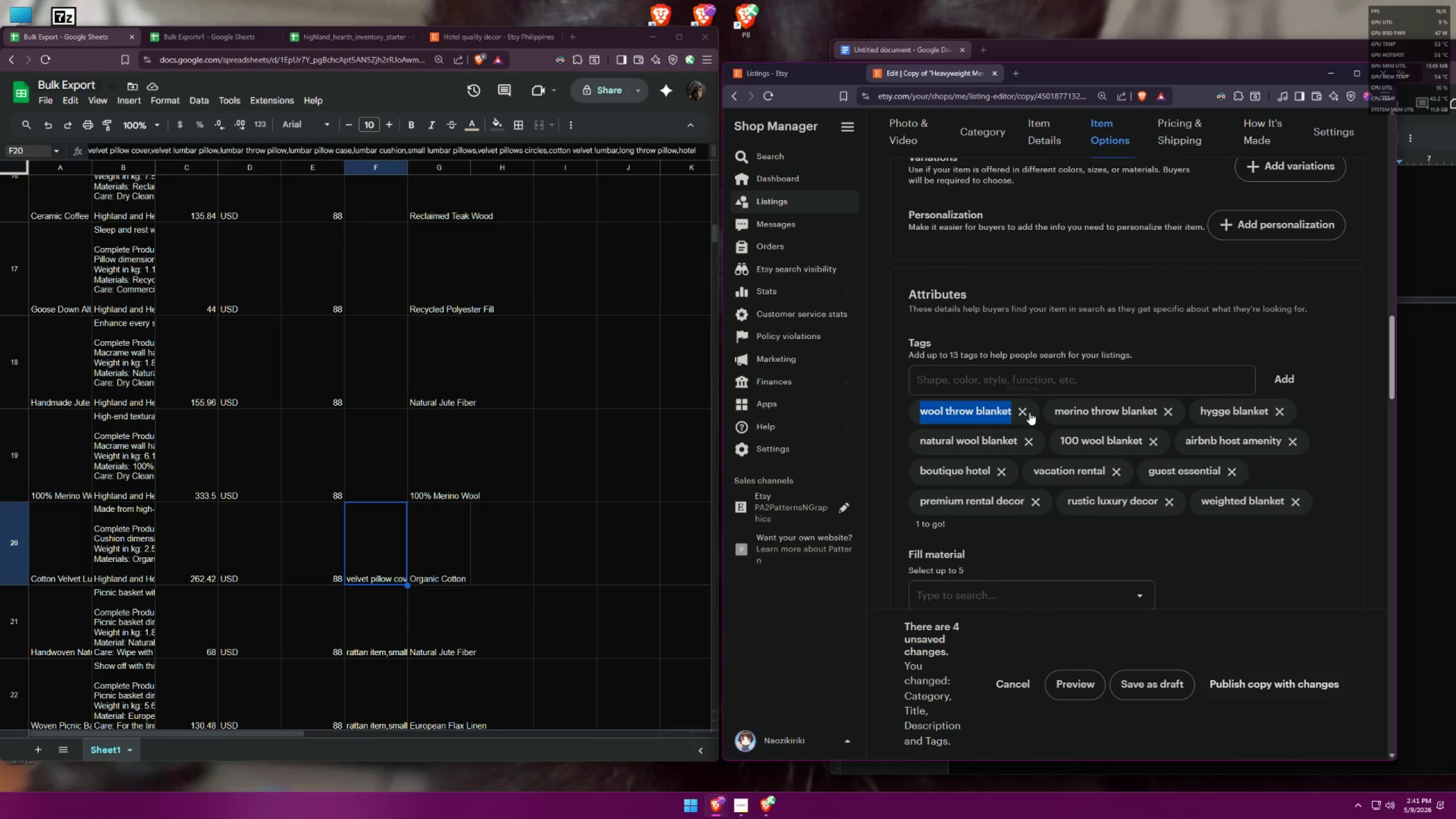 
triple_click([1024, 413])
 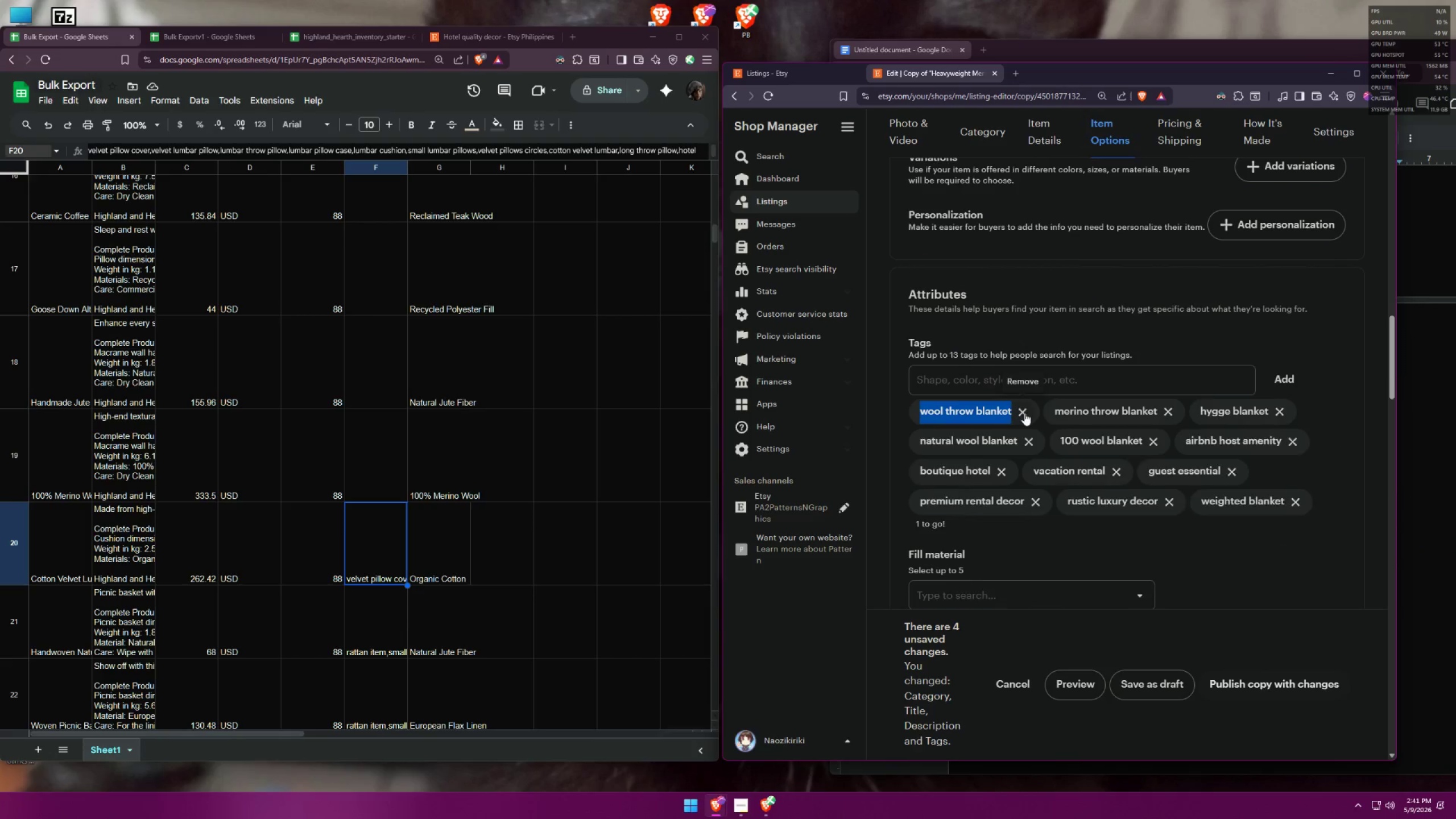 
triple_click([1024, 413])
 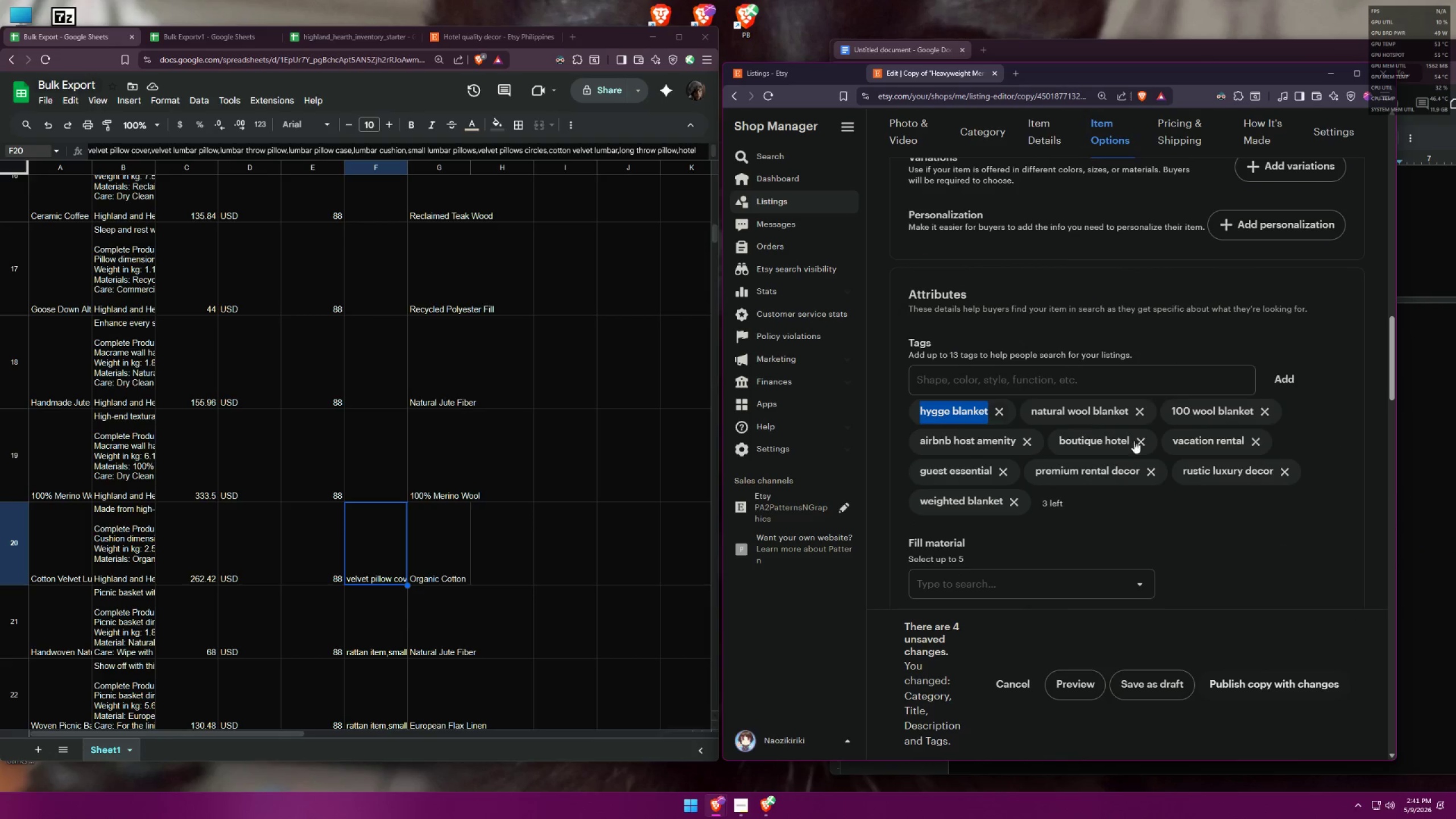 
scroll: coordinate [1107, 439], scroll_direction: up, amount: 19.0
 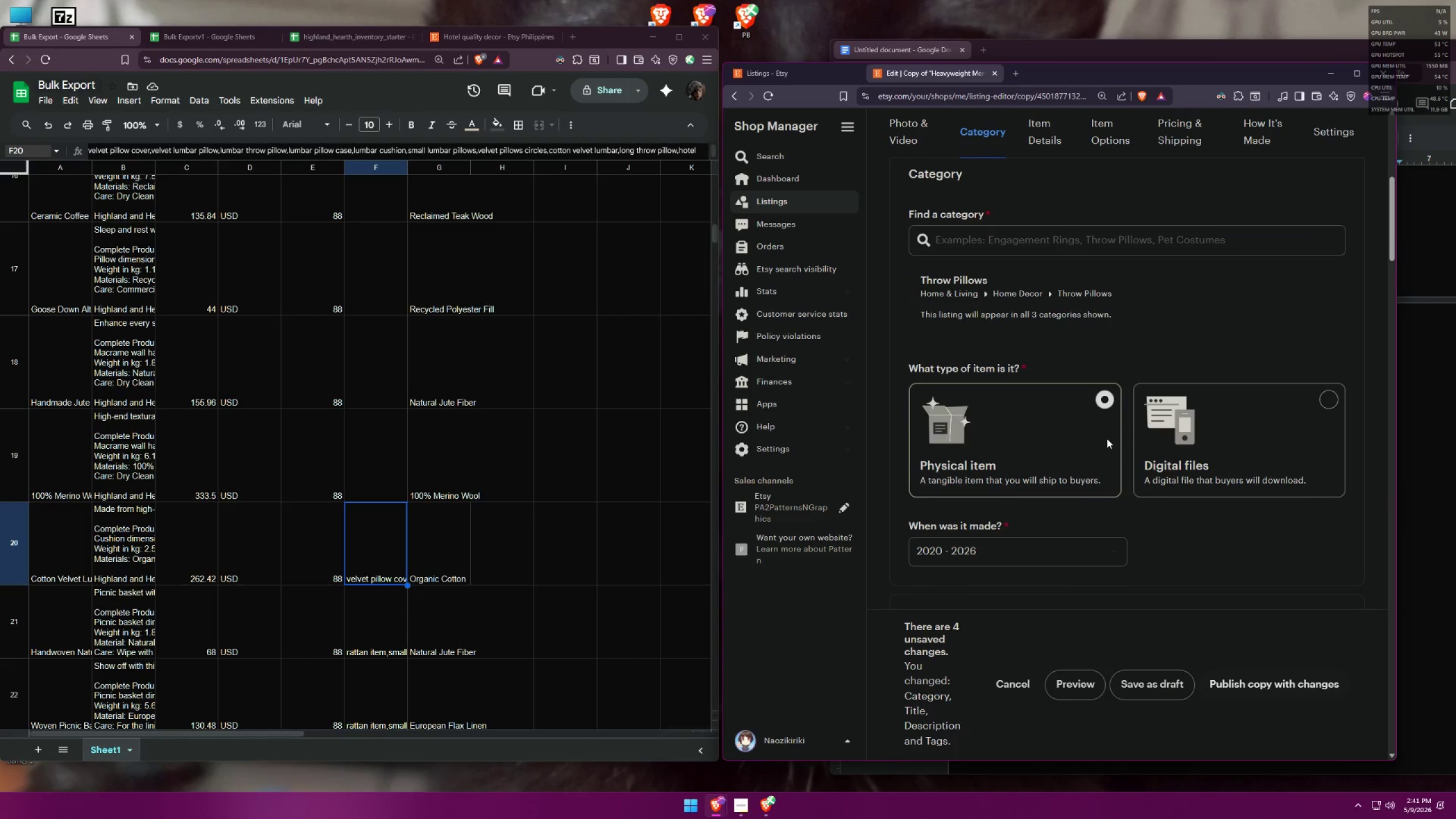 
scroll: coordinate [1130, 440], scroll_direction: down, amount: 7.0
 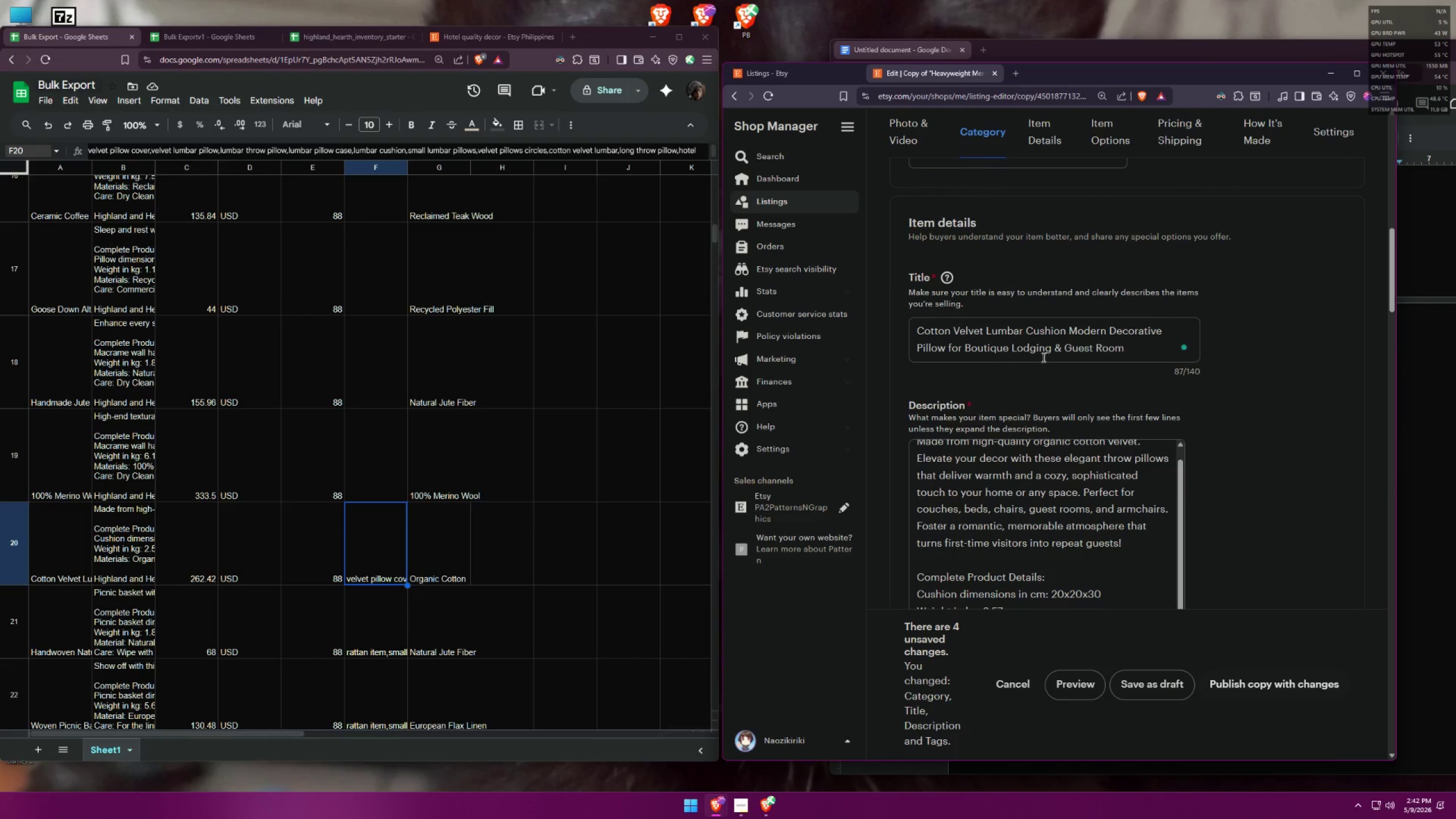 
scroll: coordinate [1198, 454], scroll_direction: up, amount: 4.0
 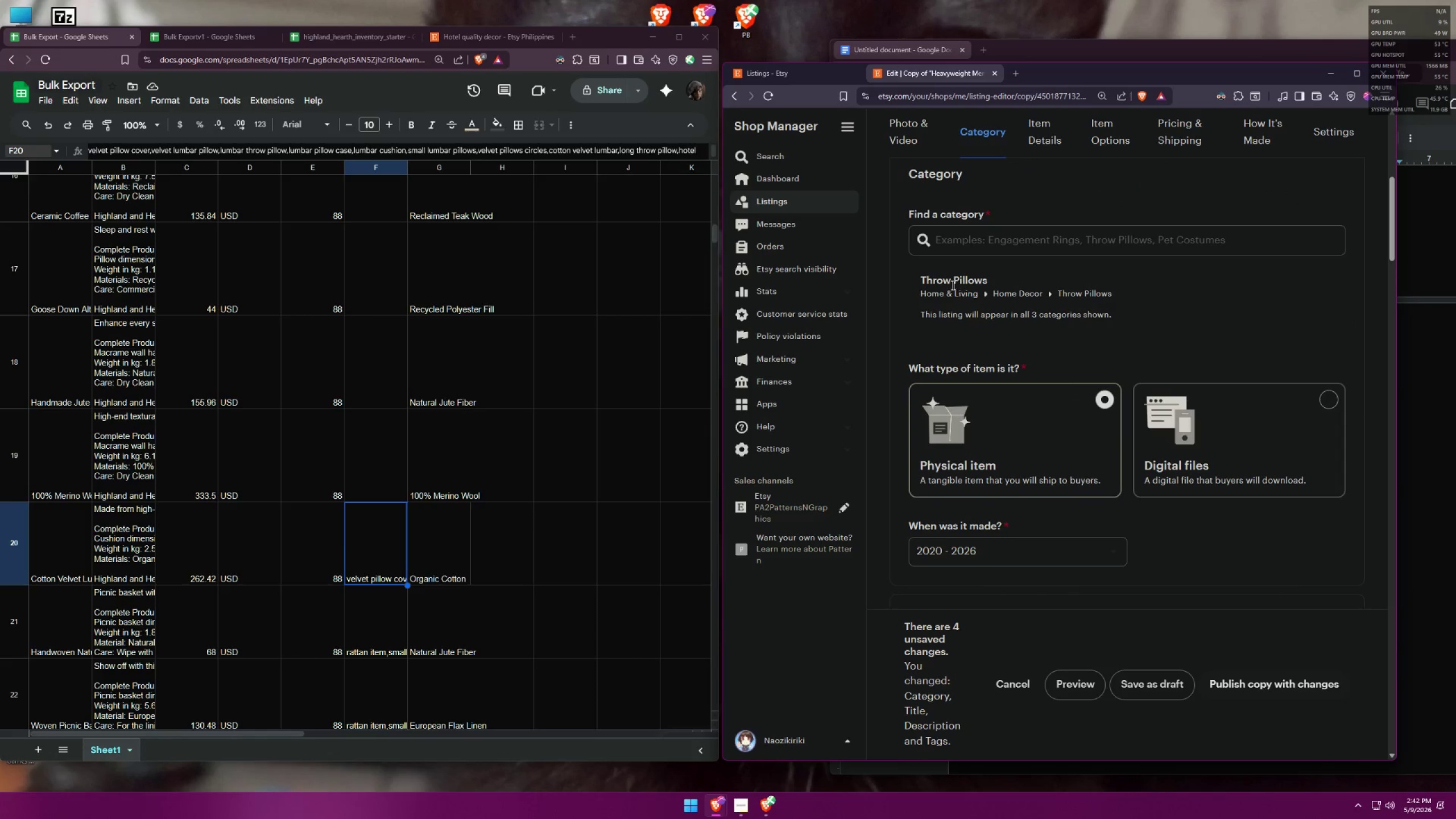 
scroll: coordinate [1190, 423], scroll_direction: down, amount: 22.0
 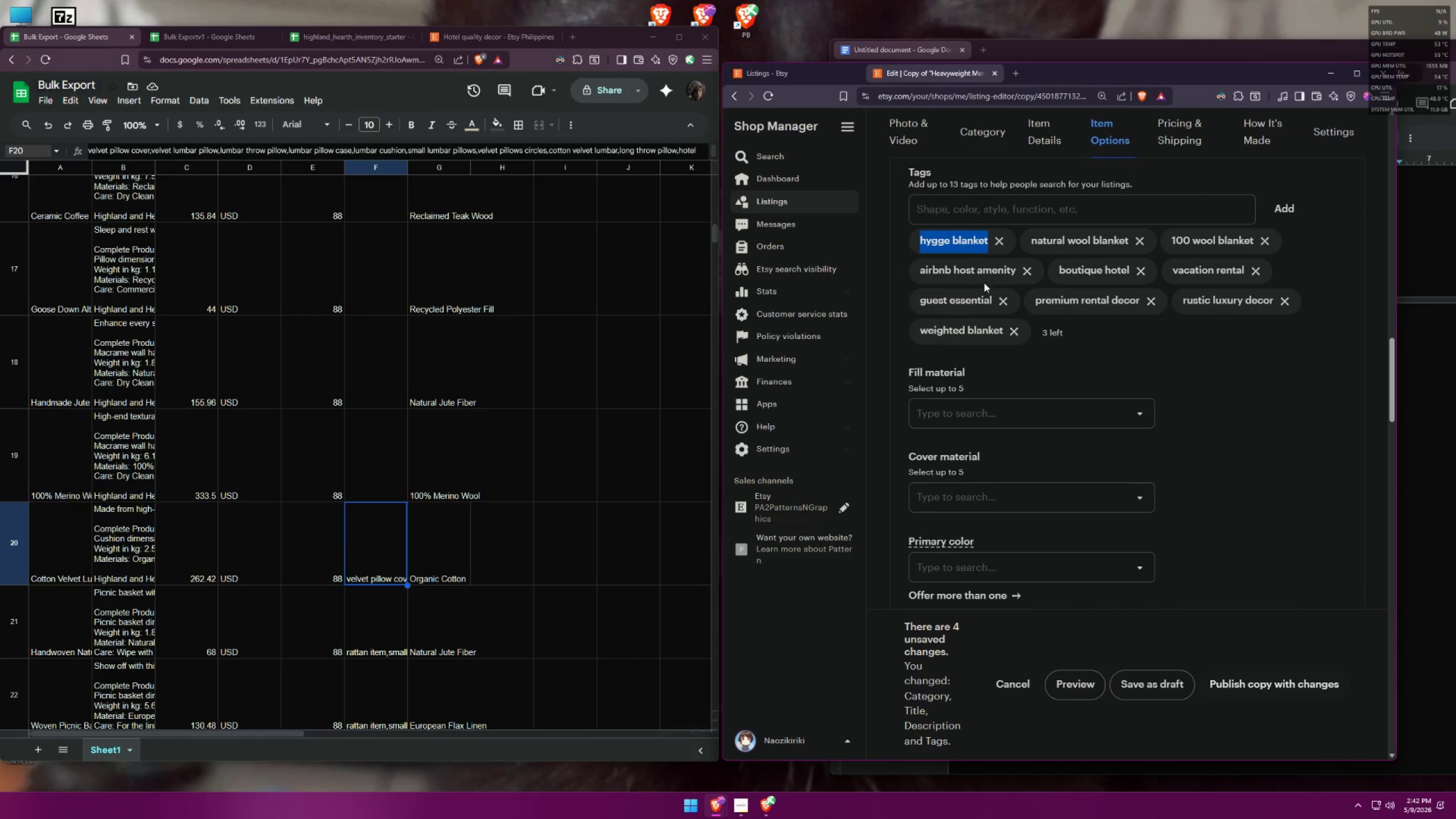 
left_click([995, 355])
 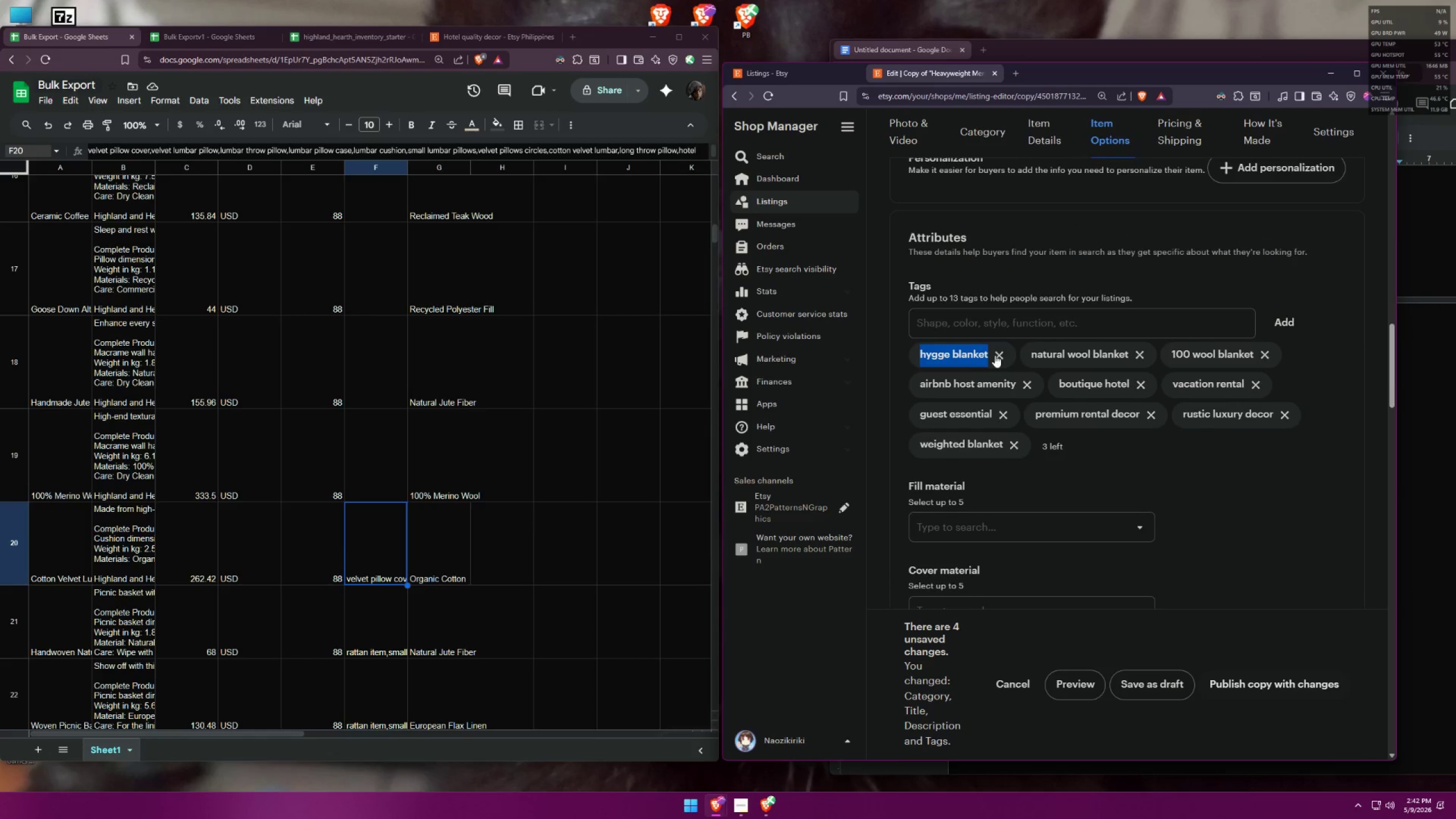 
scroll: coordinate [1029, 313], scroll_direction: up, amount: 2.0
 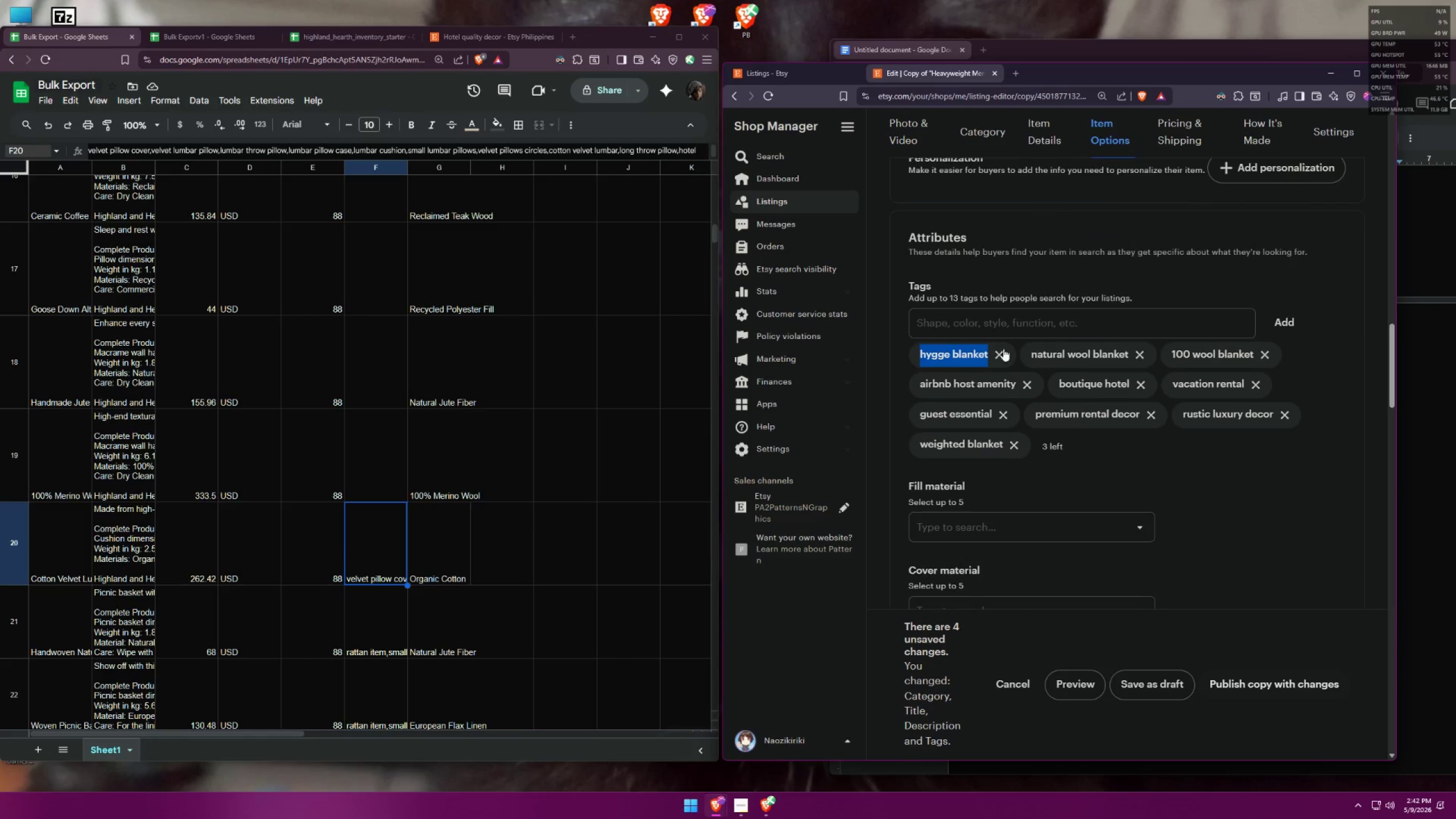 
double_click([995, 355])
 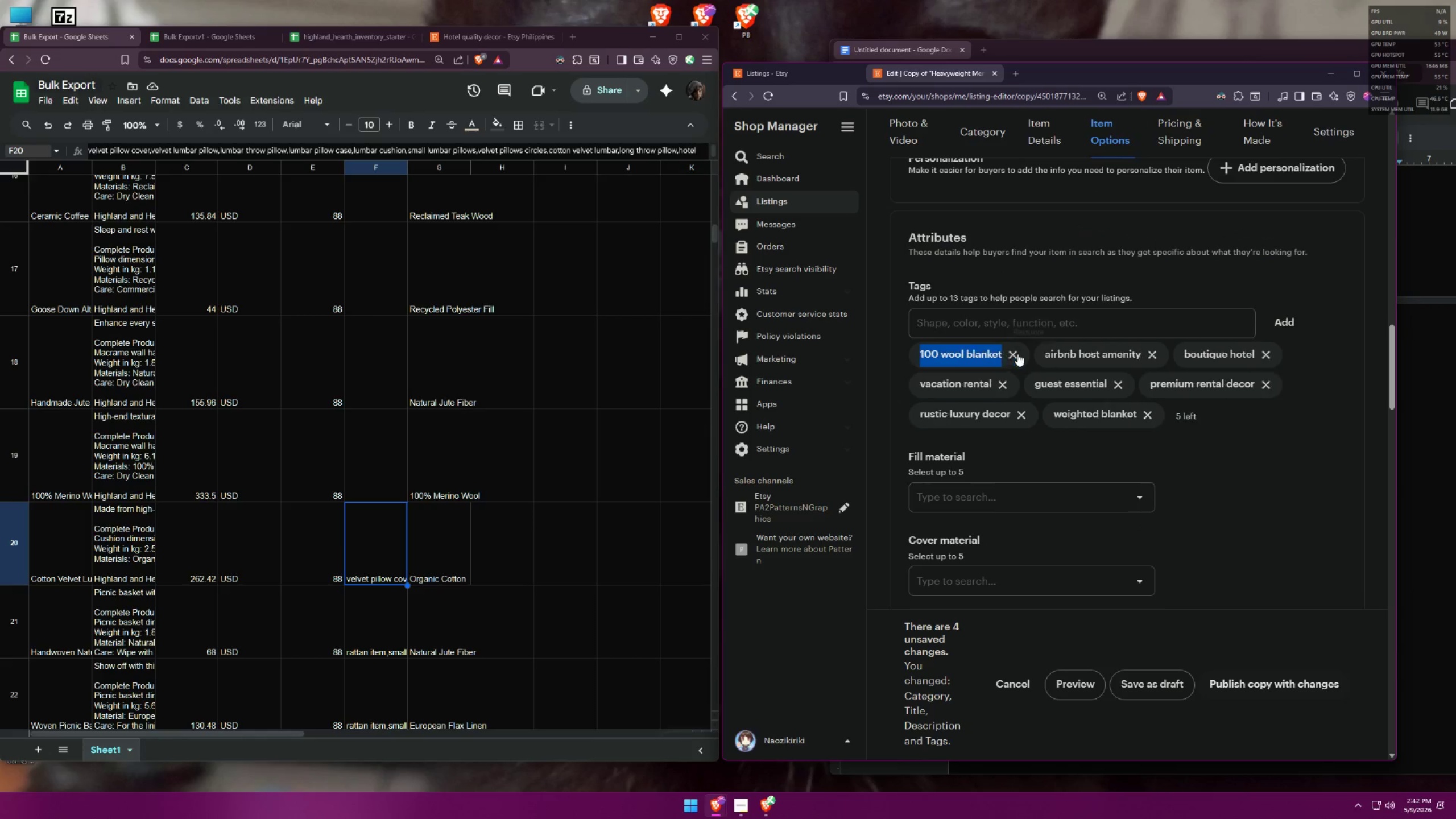 
triple_click([1004, 354])
 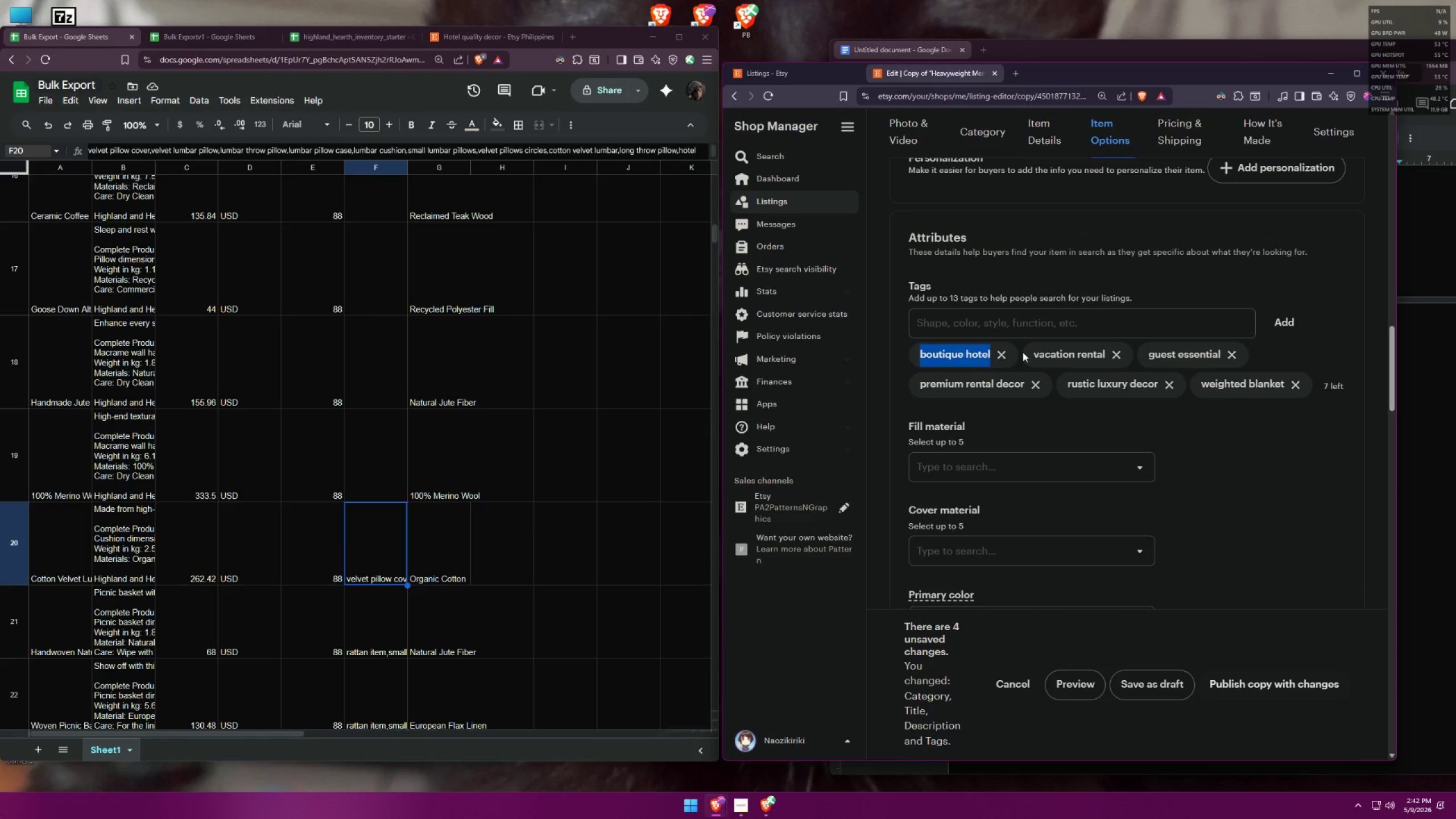 
triple_click([1003, 354])
 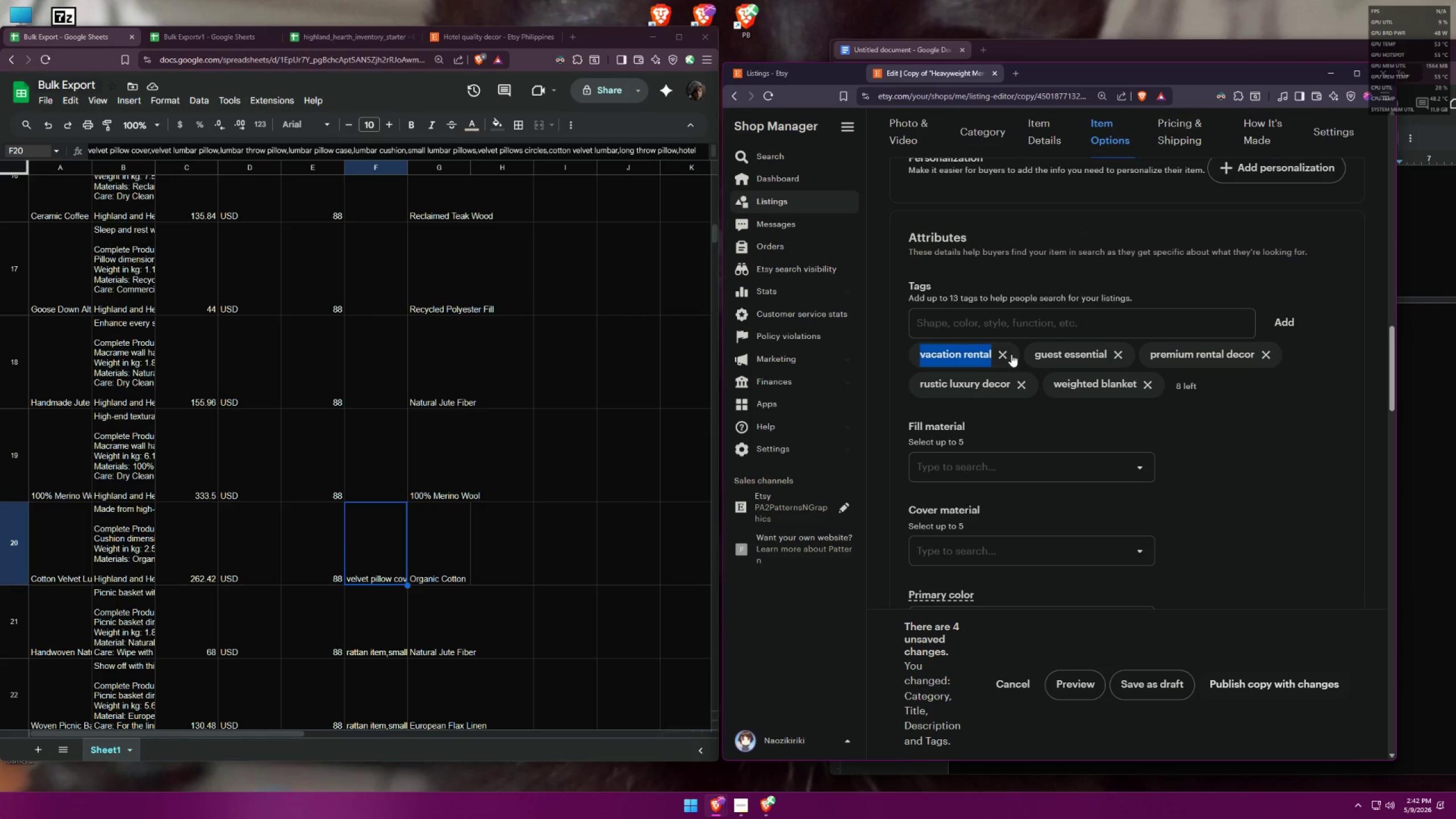 
triple_click([1014, 354])
 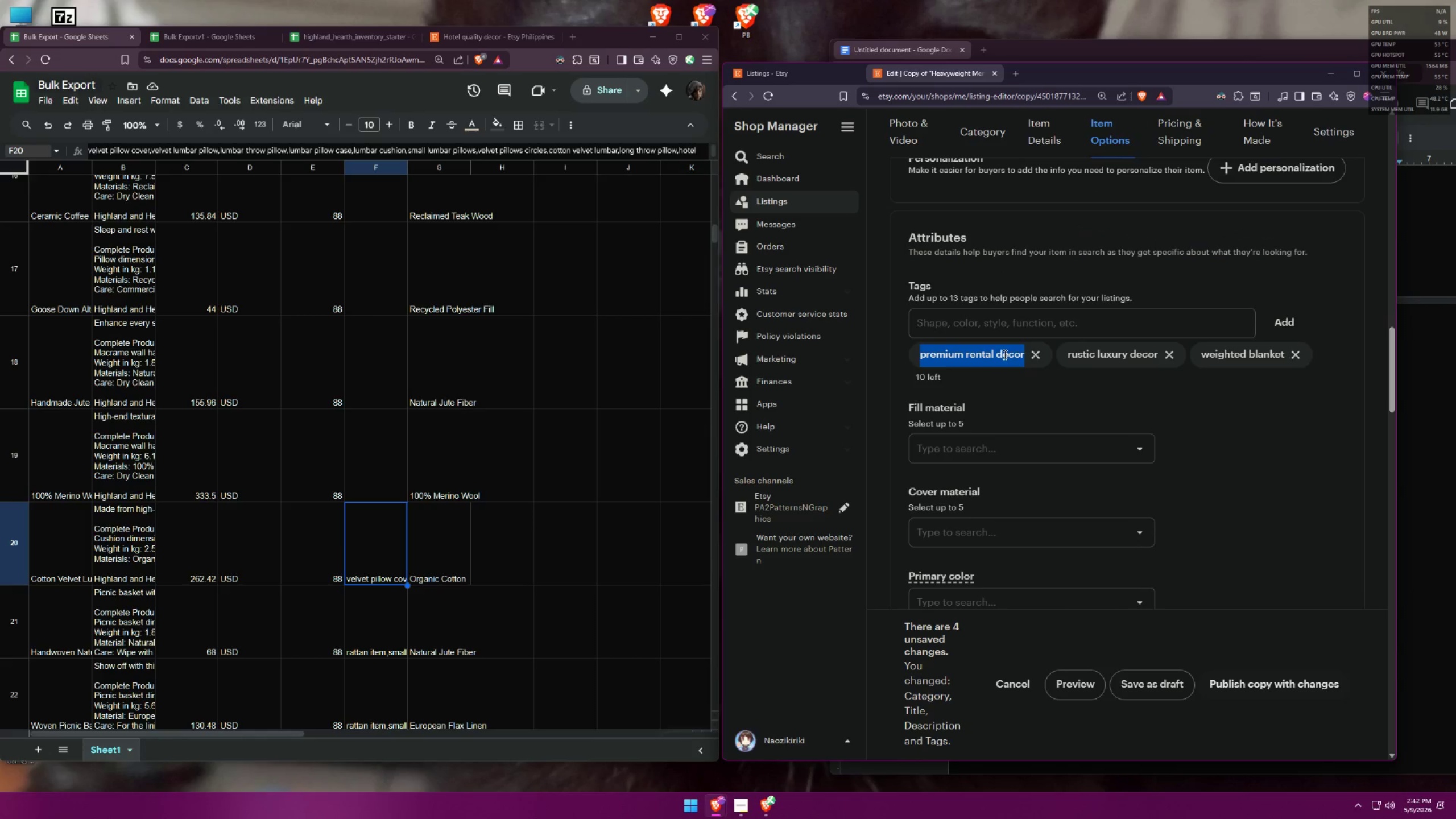 
triple_click([1033, 349])
 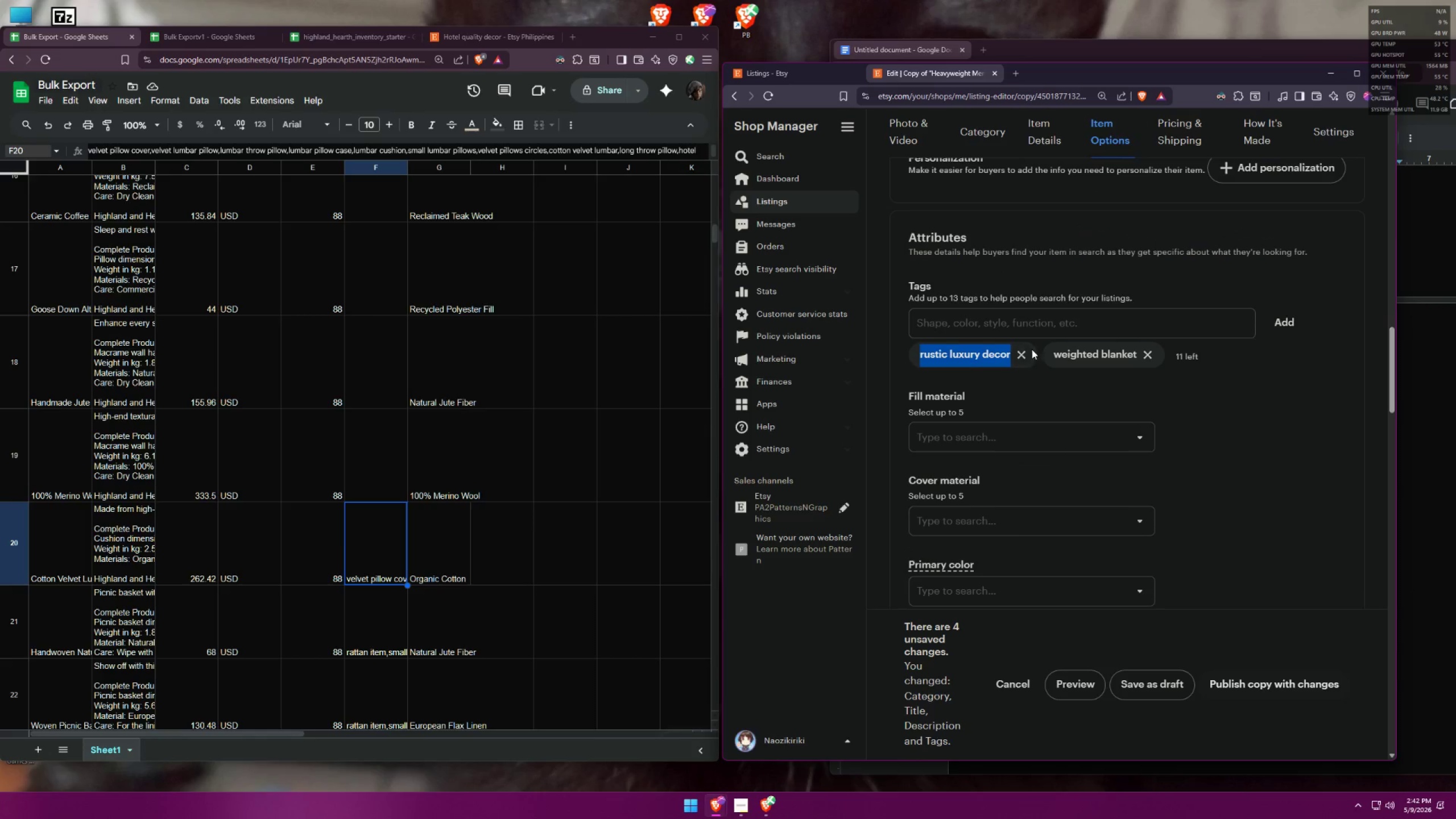 
triple_click([1014, 351])
 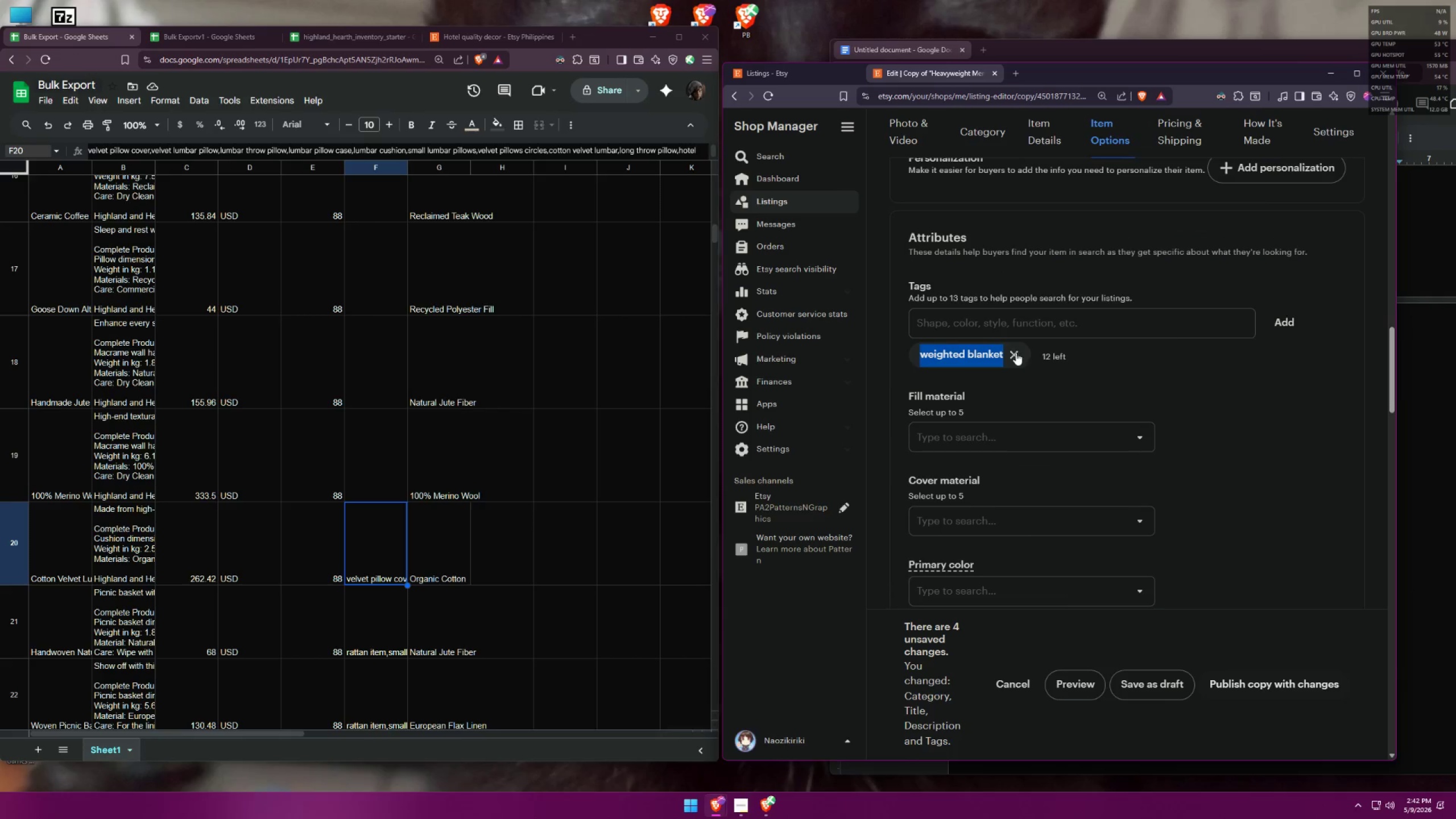 
triple_click([1007, 353])
 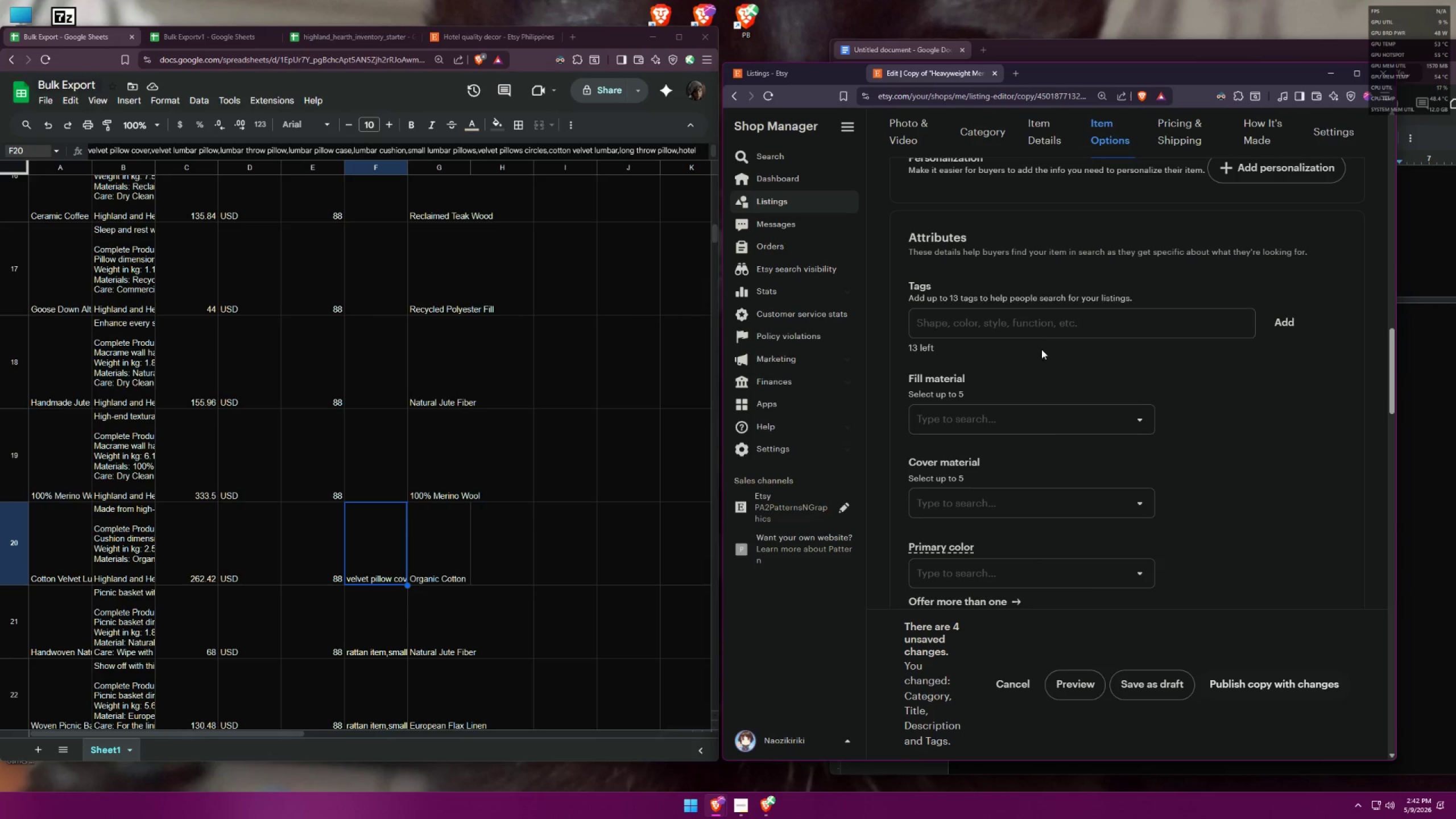 
triple_click([1034, 321])
 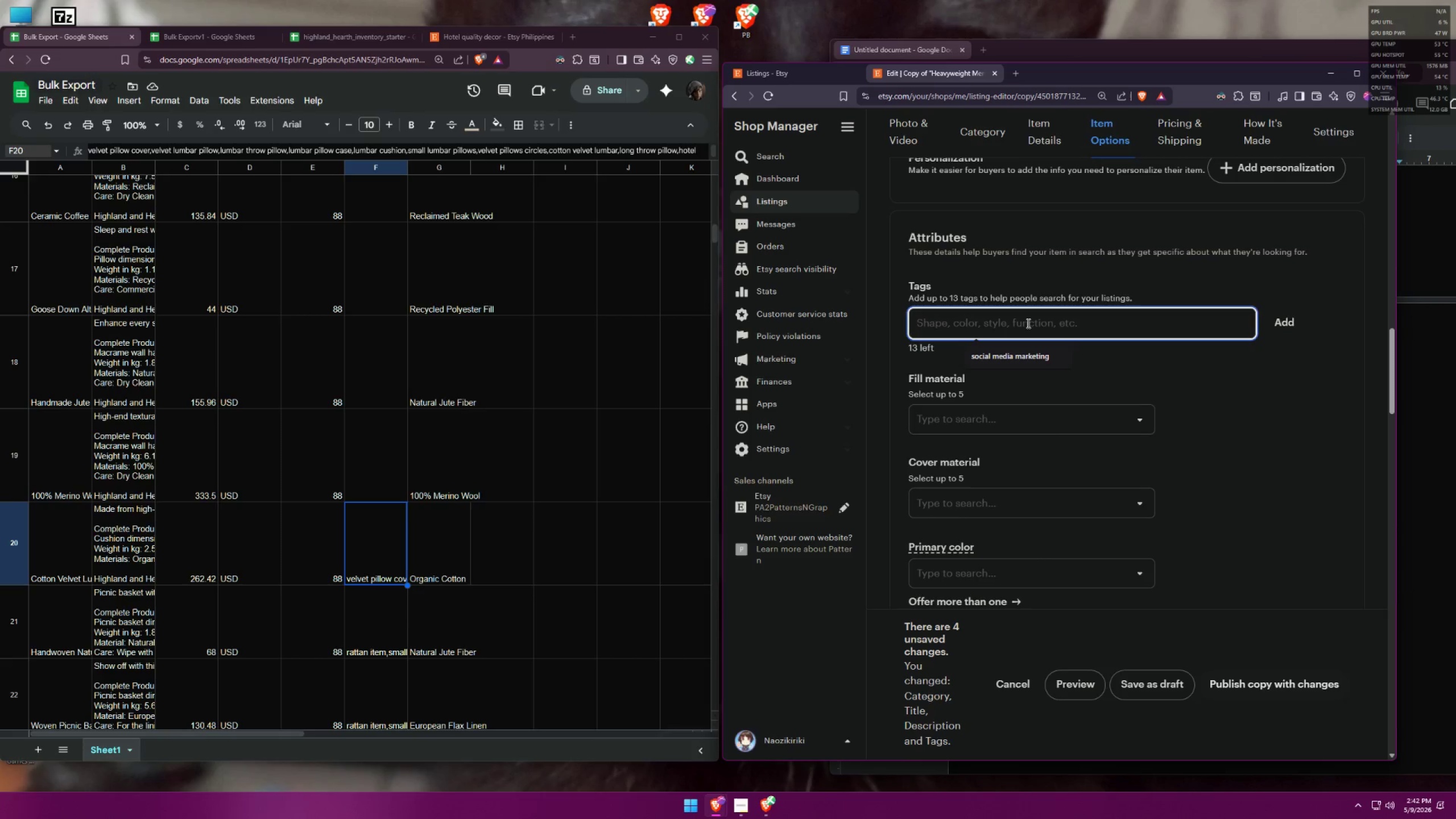 
type(velvet piol)
key(Backspace)
key(Backspace)
type(llow cover)
 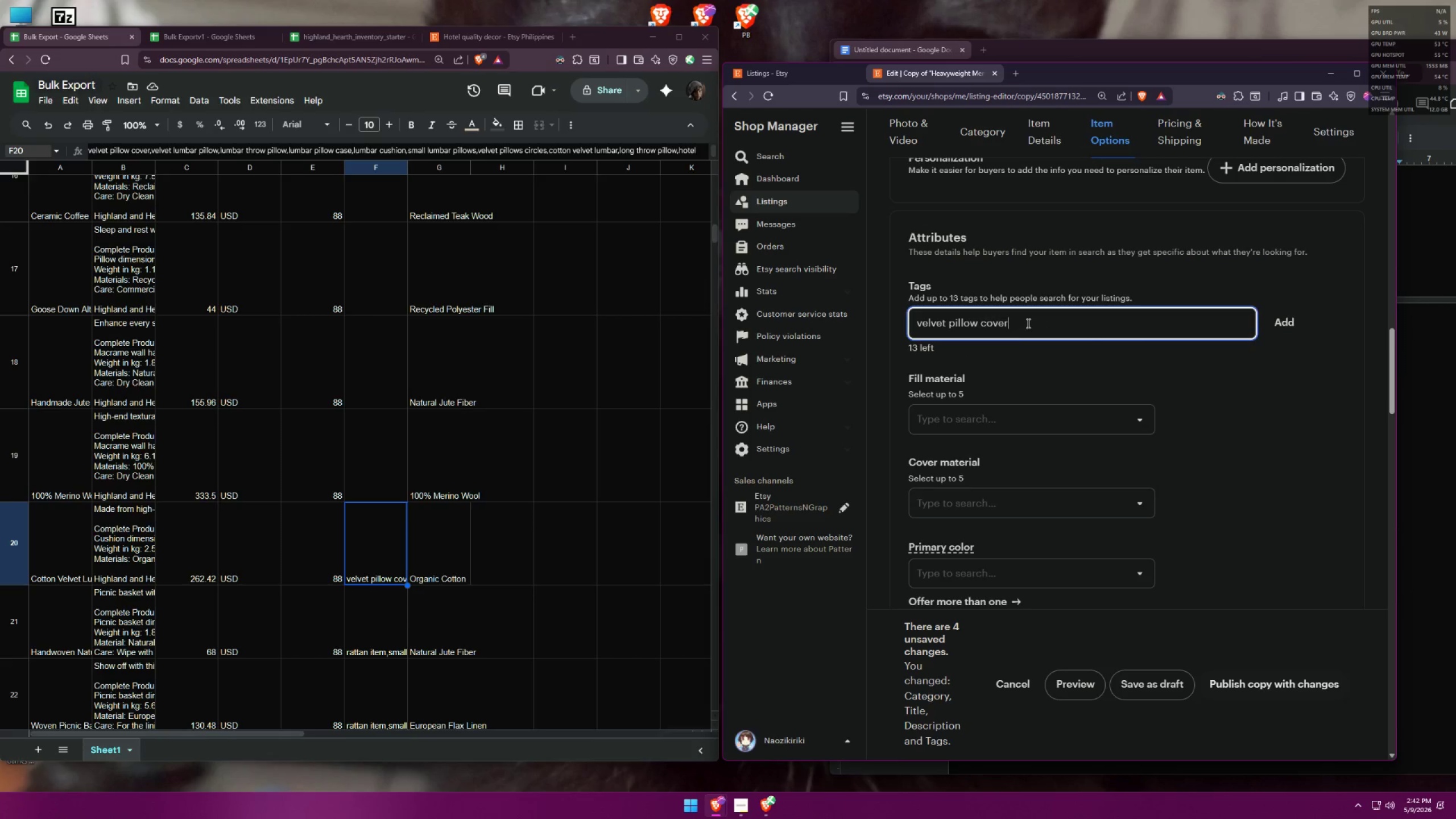 
key(Enter)
 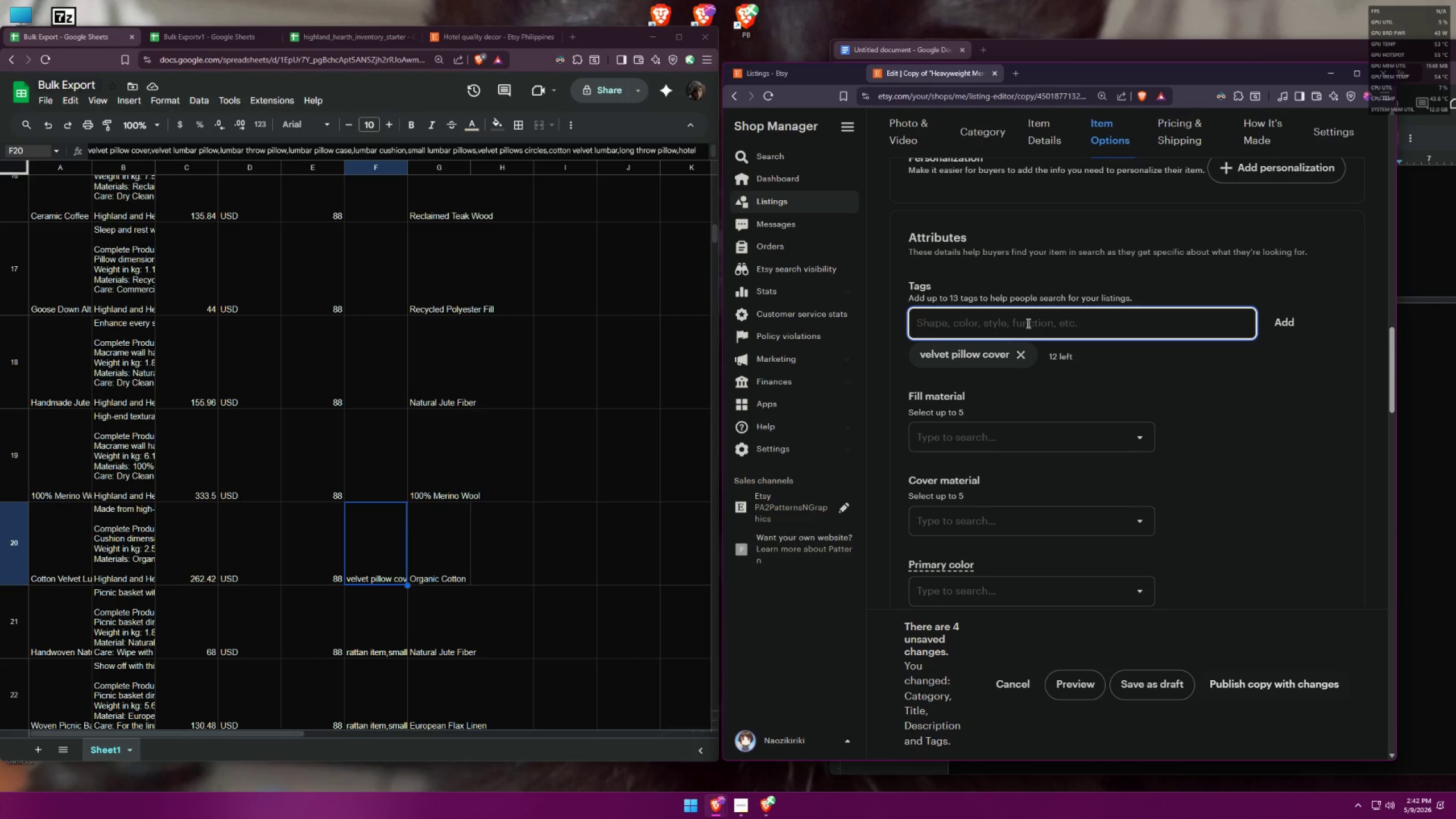 
wait(14.39)
 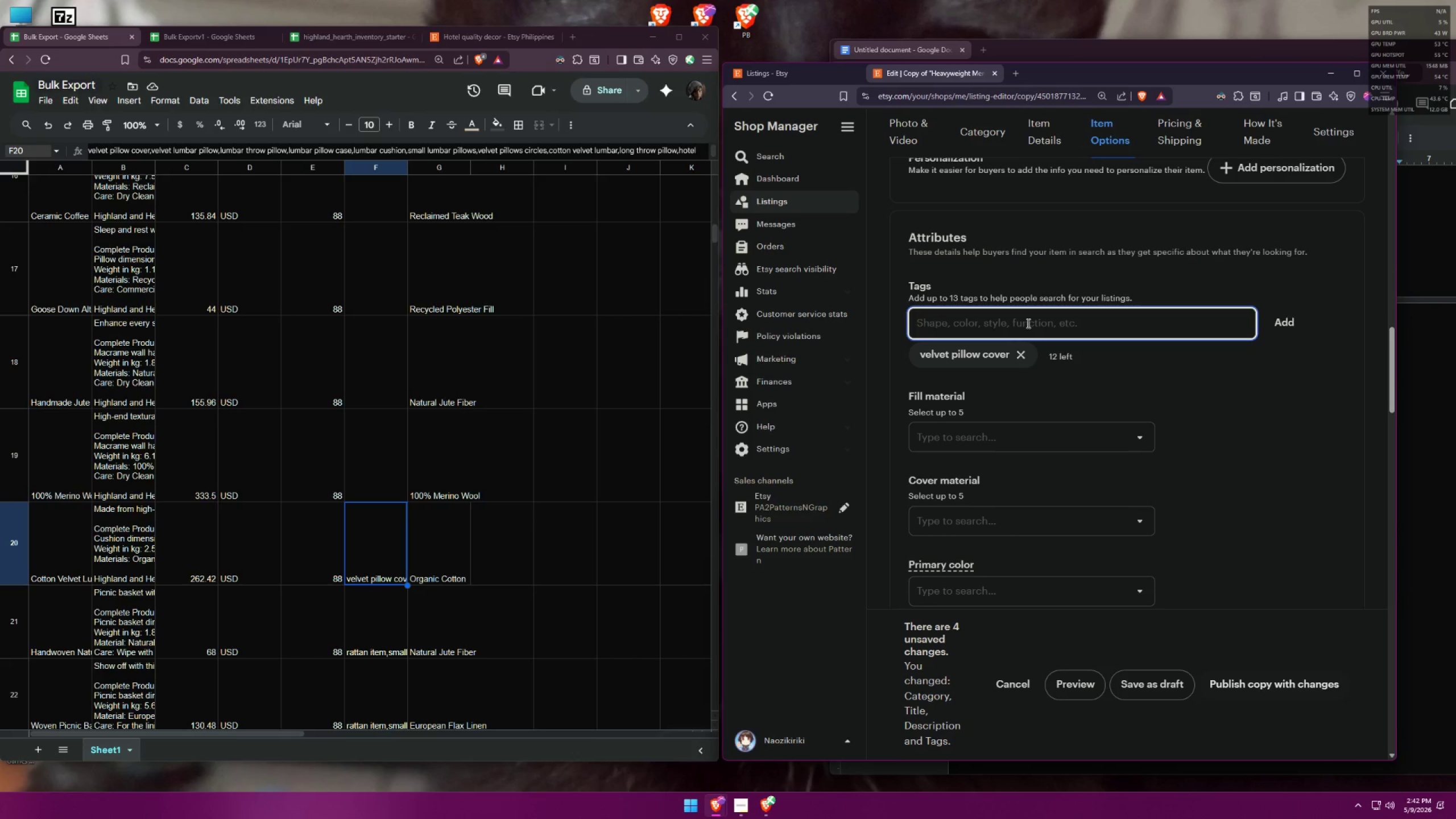 
type(velvet li)
key(Backspace)
type(umbar pillow)
 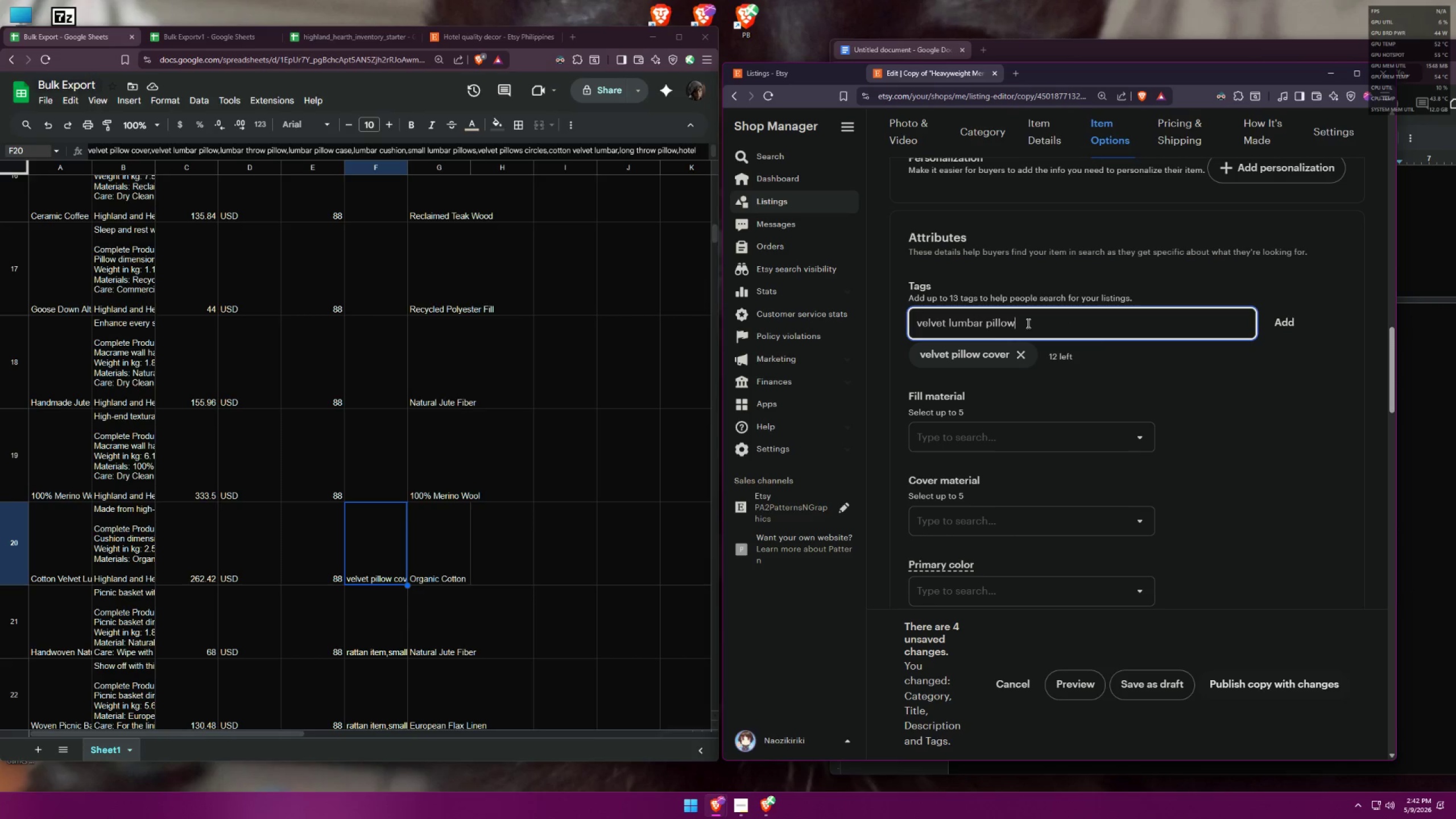 
key(Enter)
 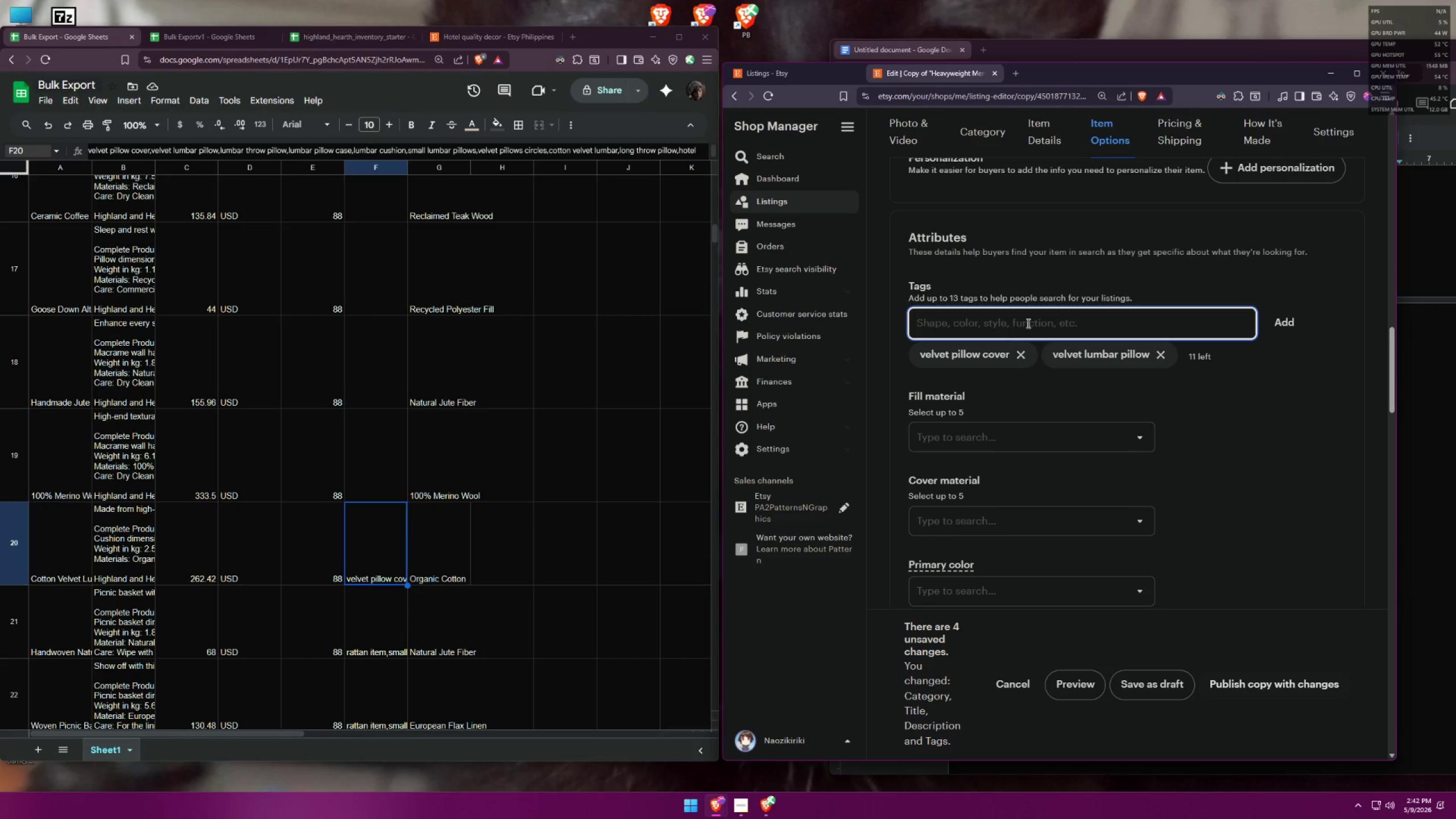 
type(luma)
key(Backspace)
type(bar pi)
key(Backspace)
key(Backspace)
type(throw pillow)
 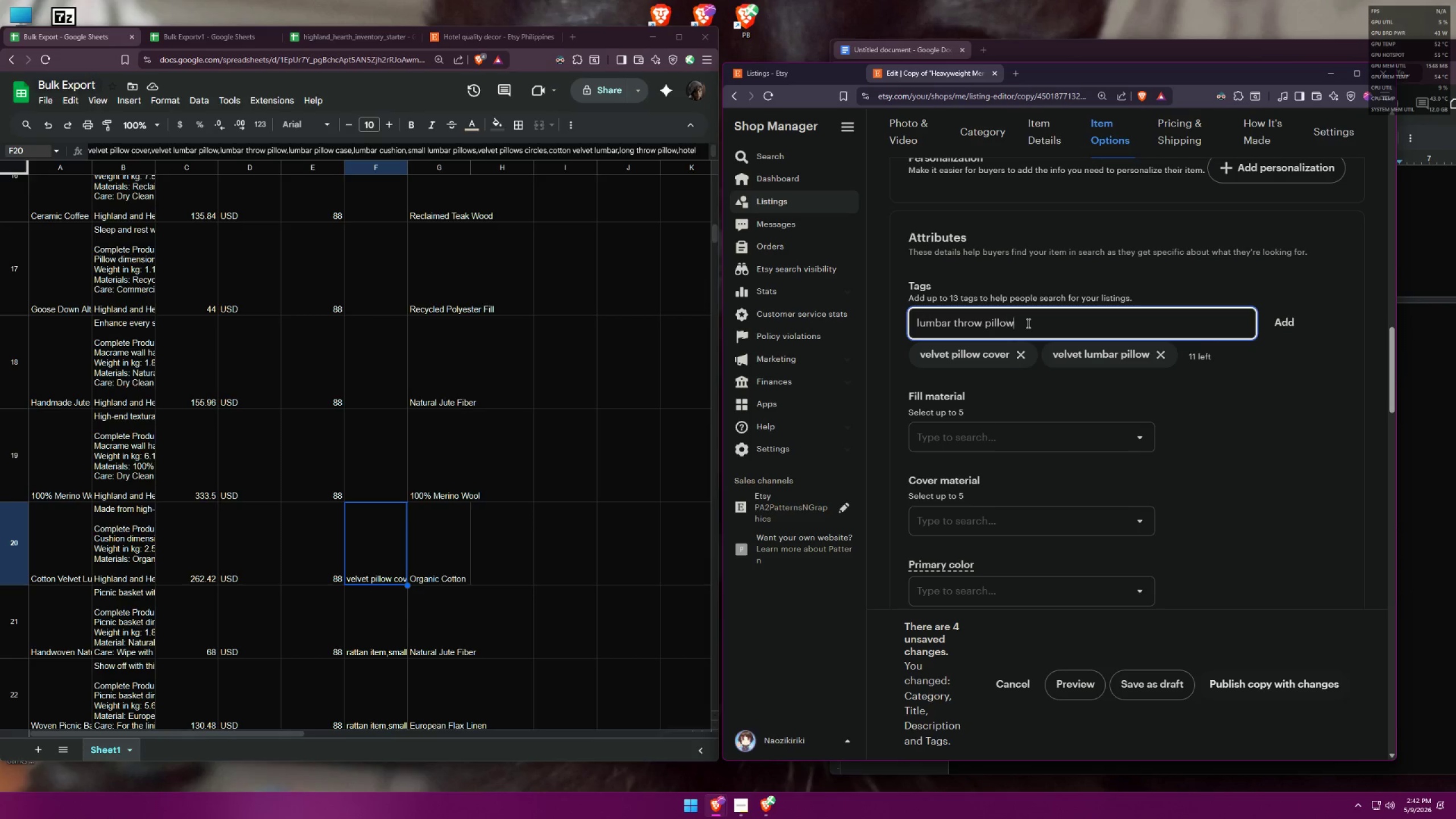 
key(Enter)
 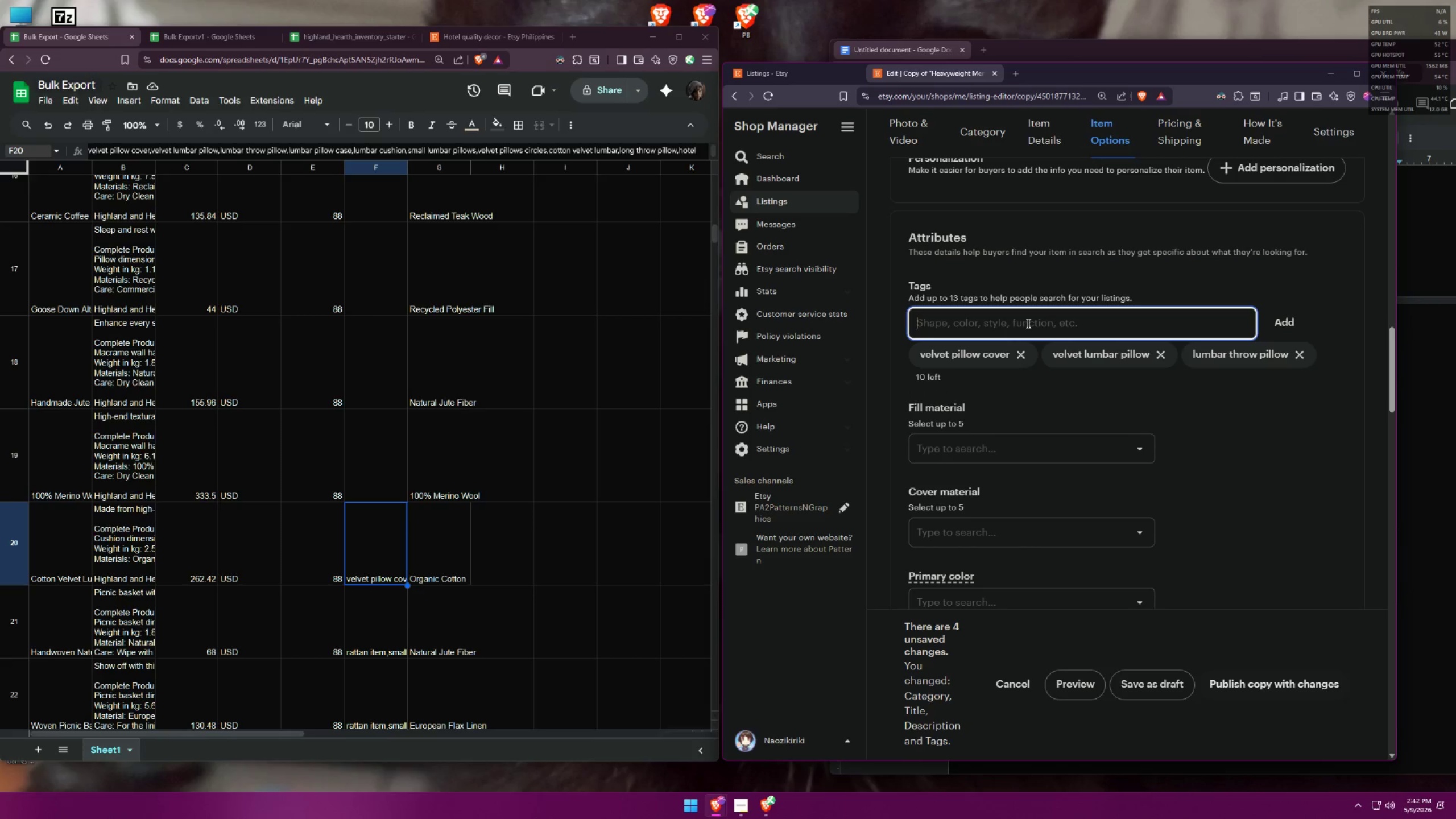 
type(lumbar pillow case)
 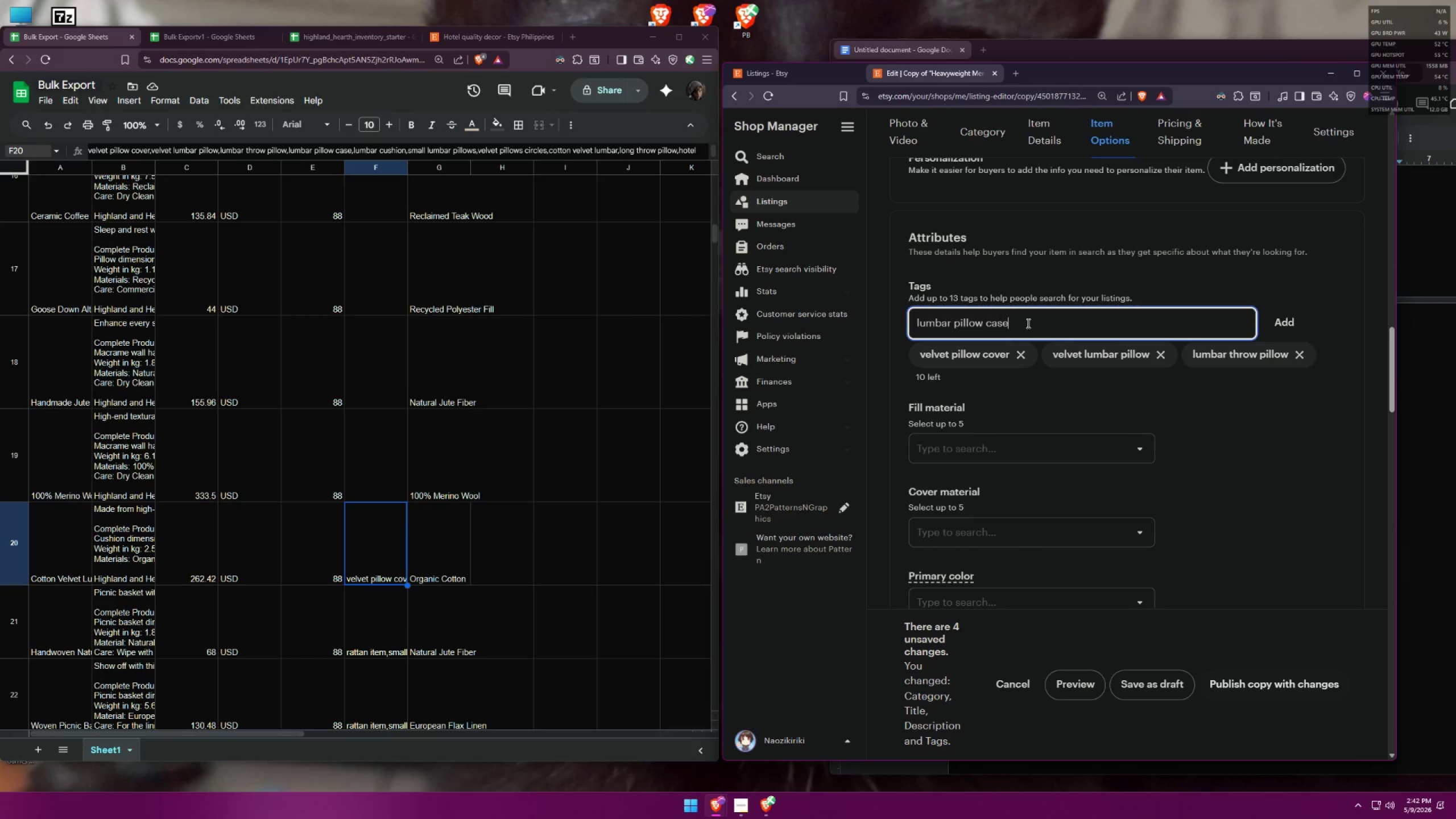 
key(Enter)
 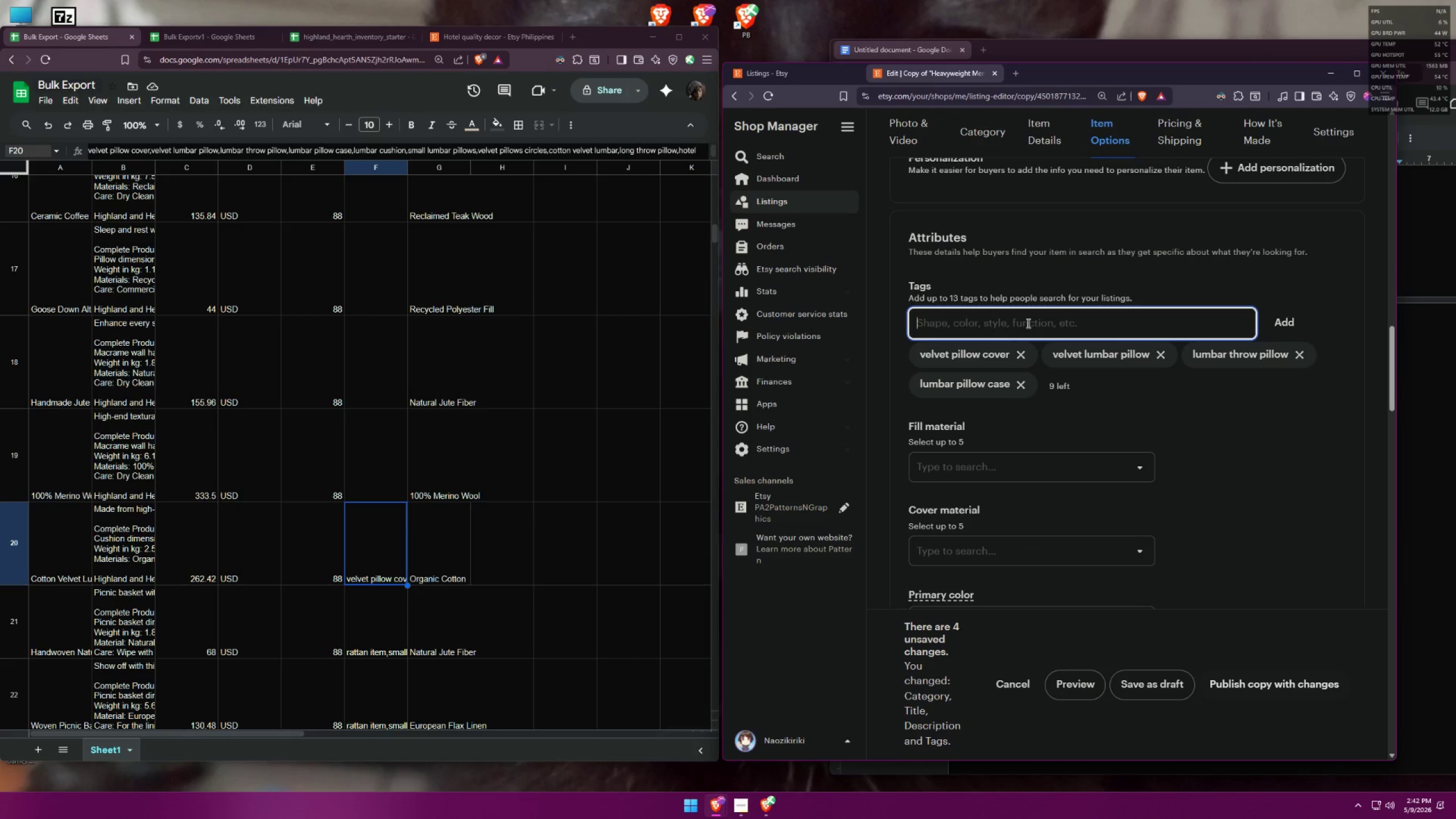 
type(lumbar cushion)
 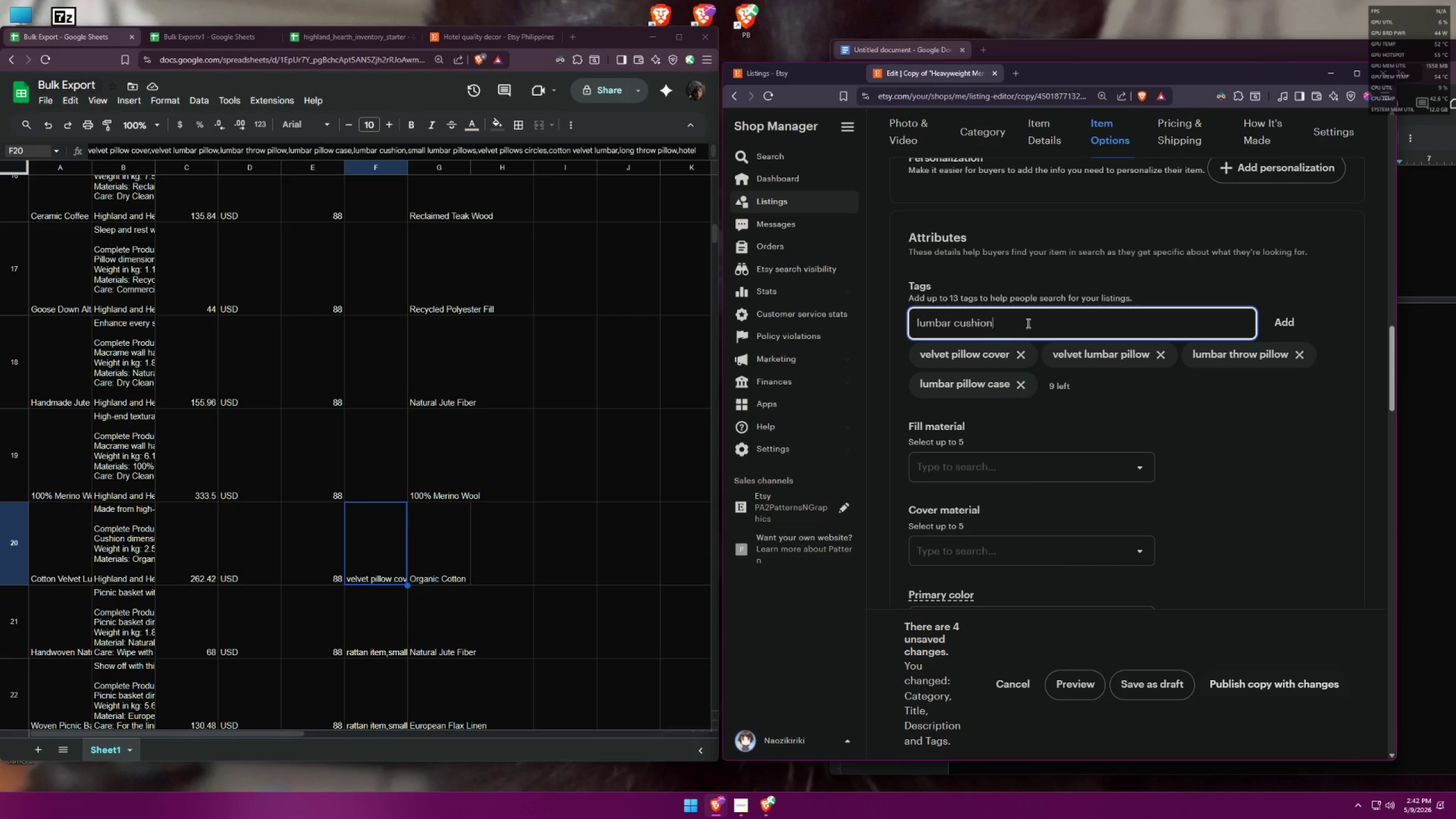 
key(Enter)
 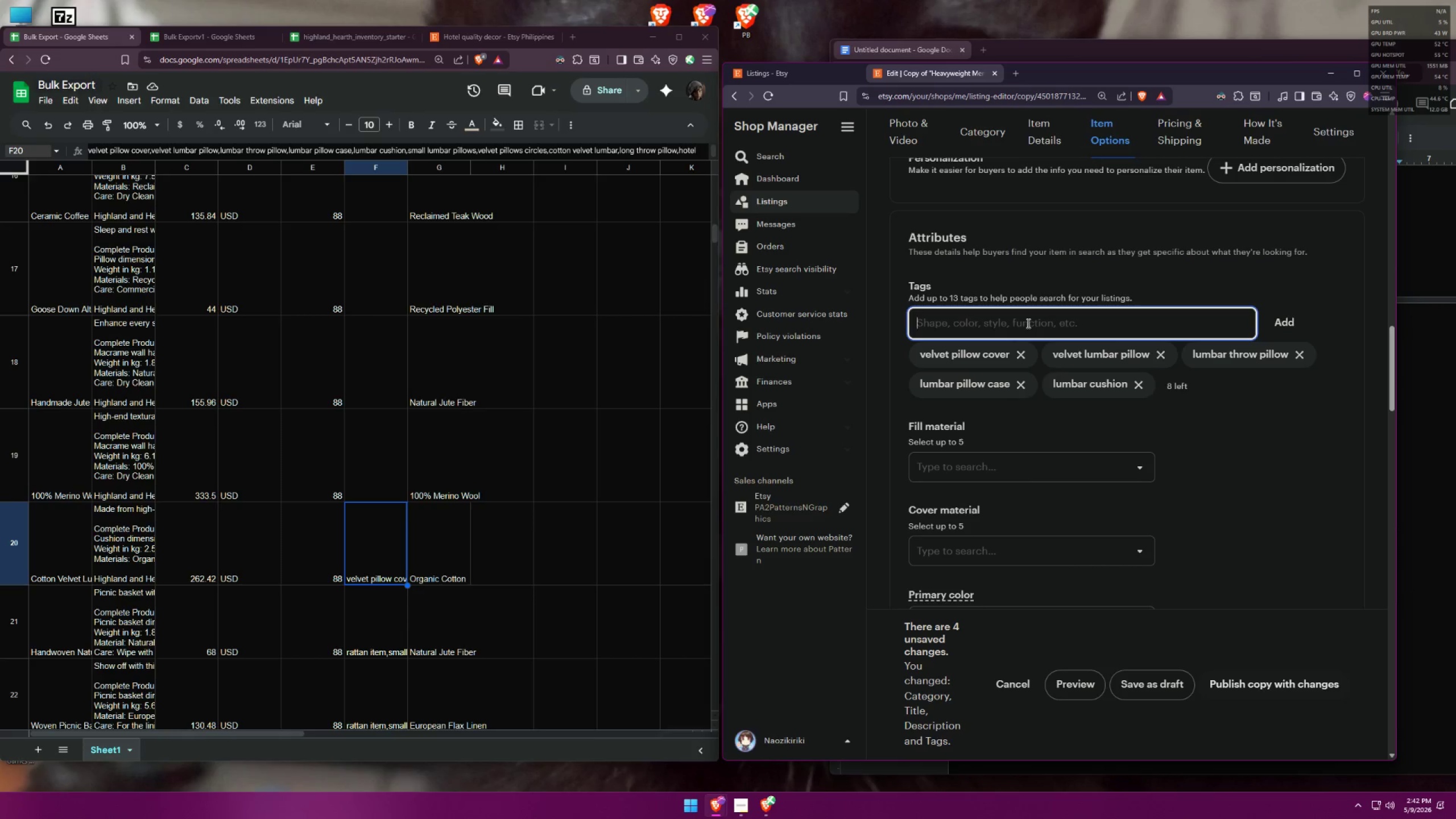 
type(sm,)
key(Backspace)
type(all lumbar pillows)
 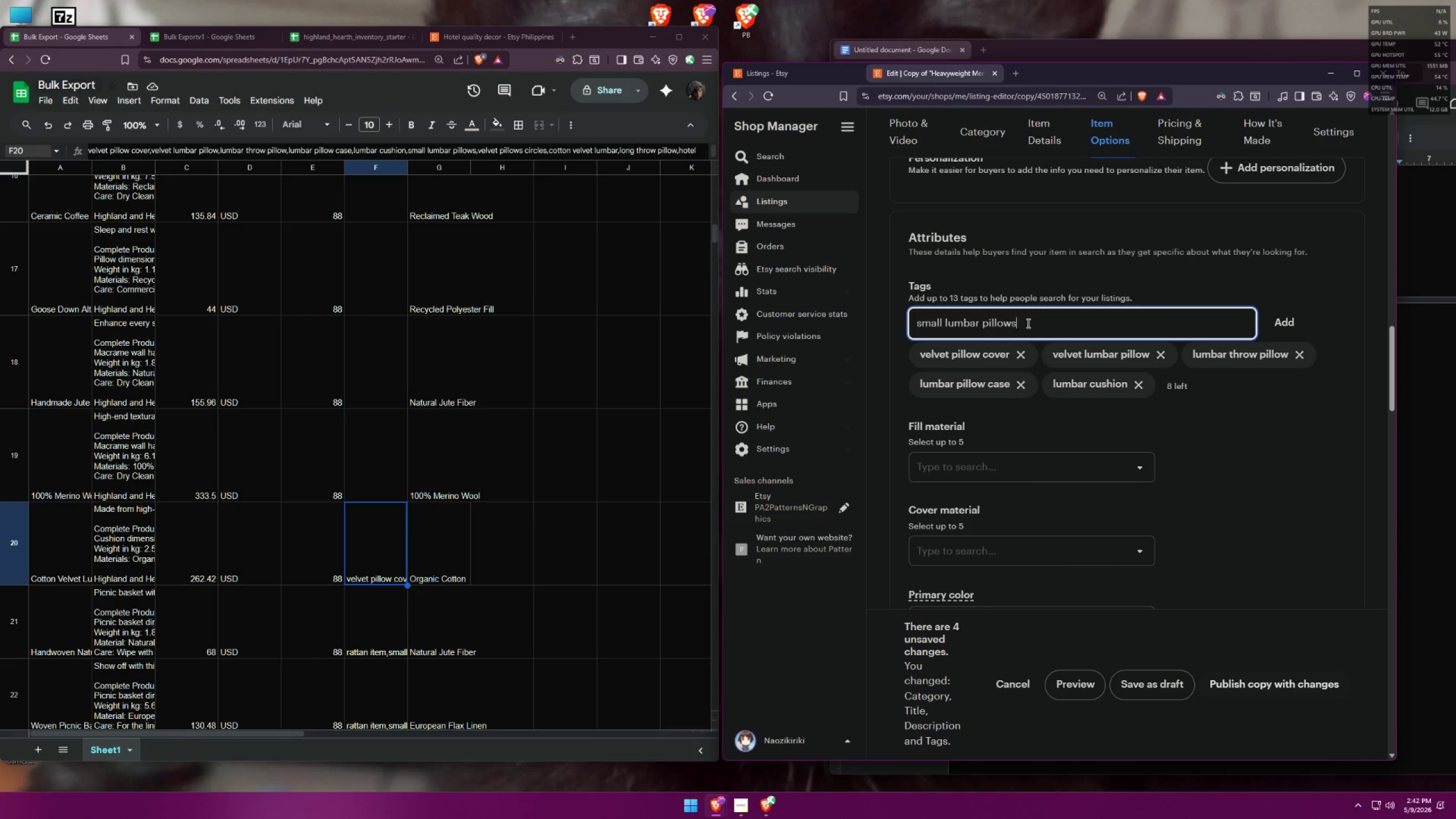 
key(Enter)
 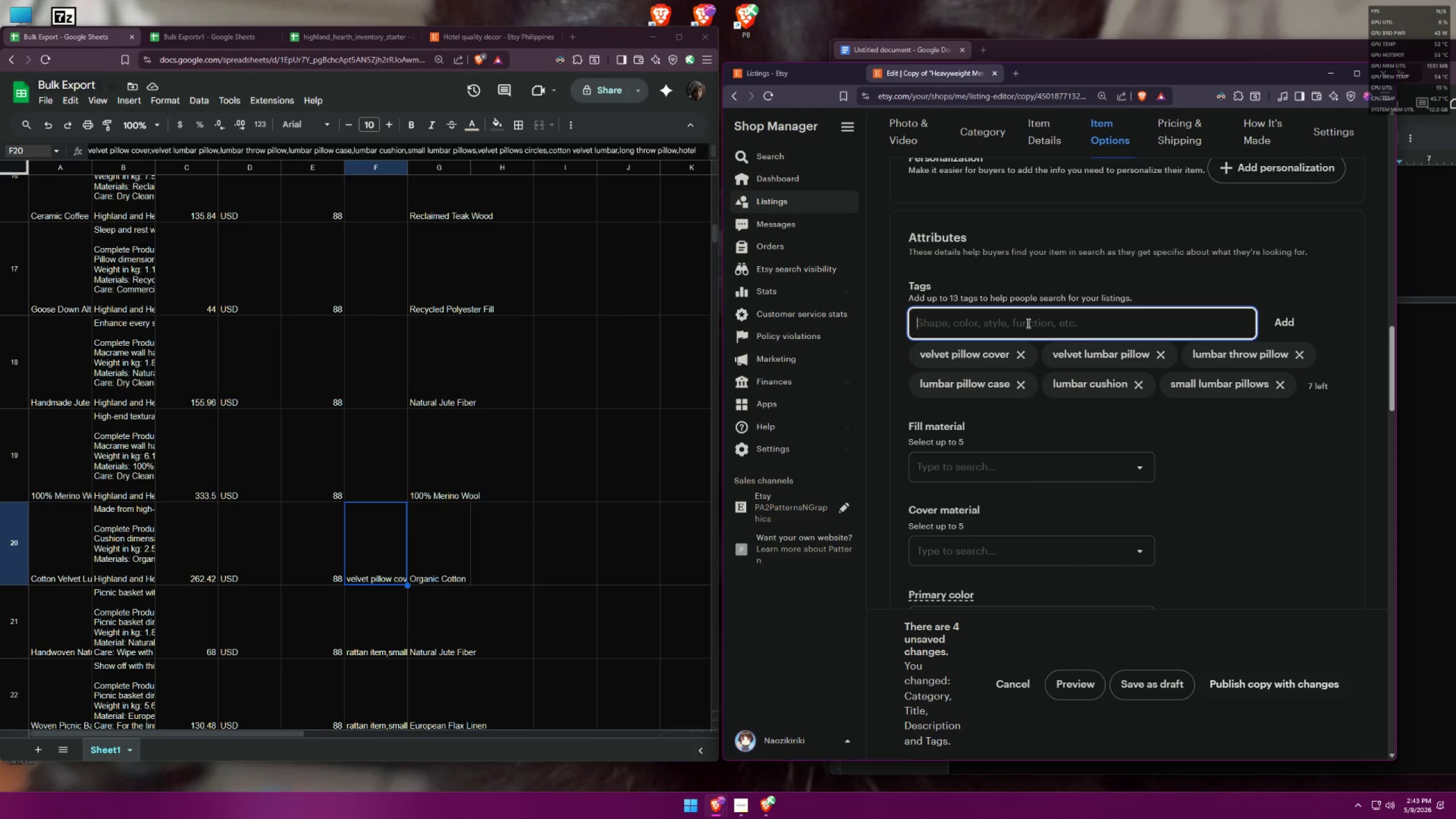 
type(velvet pillows )
key(Backspace)
type( circles)
key(Backspace)
key(Backspace)
key(Backspace)
key(Backspace)
key(Backspace)
key(Backspace)
key(Backspace)
key(Backspace)
 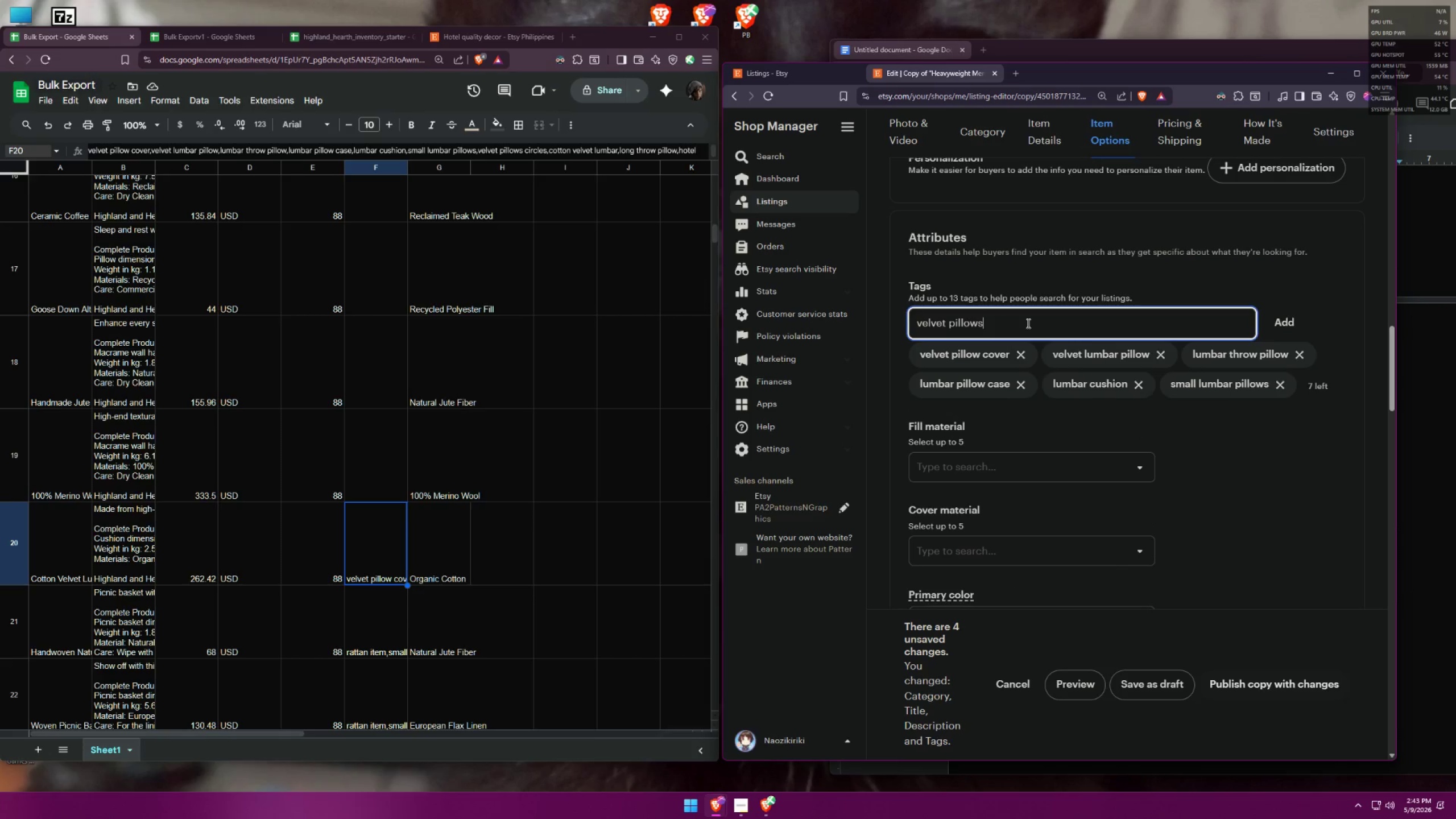 
key(Enter)
 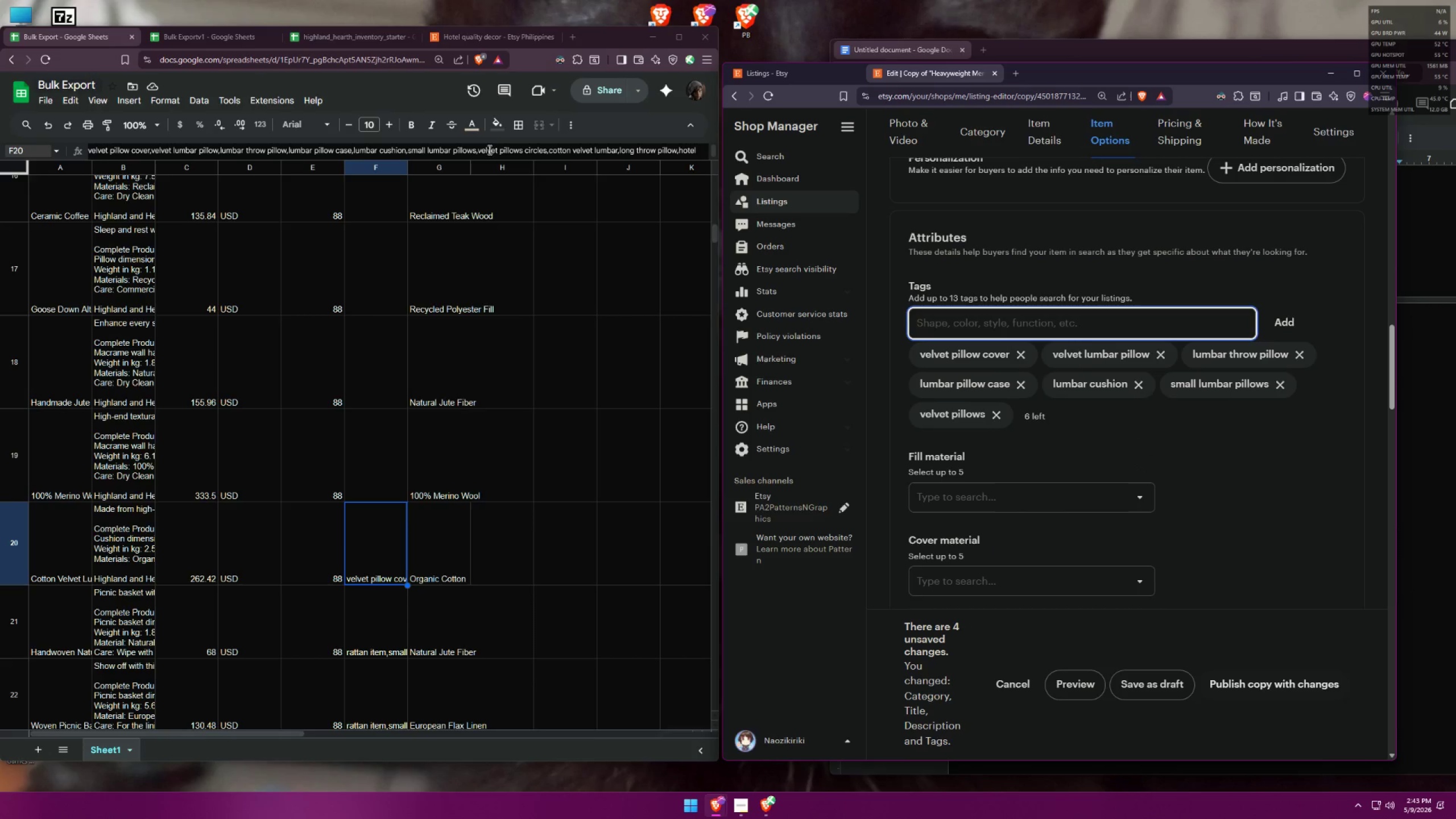 
left_click([547, 152])
 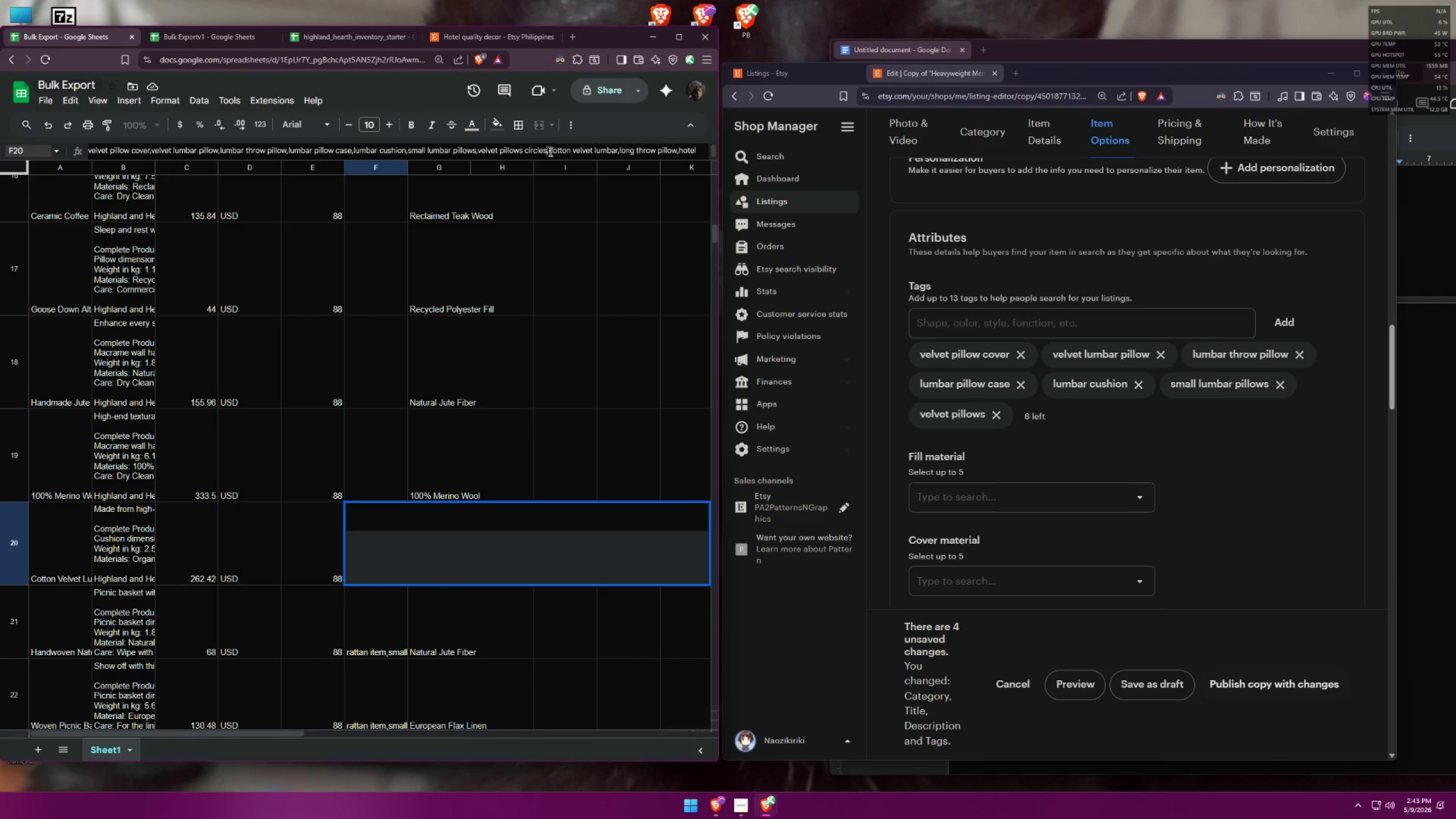 
key(Backspace)
 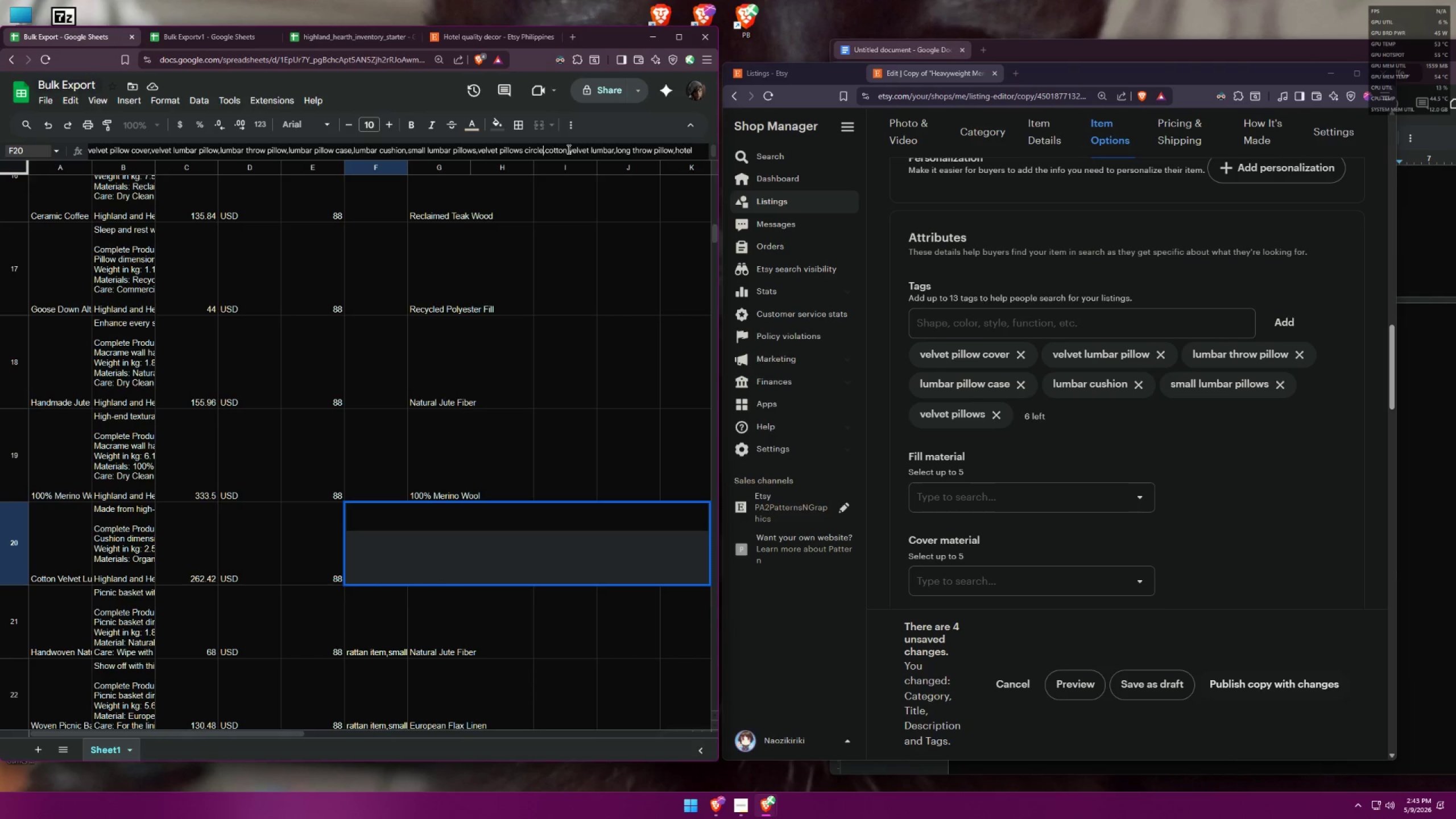 
key(Backspace)
 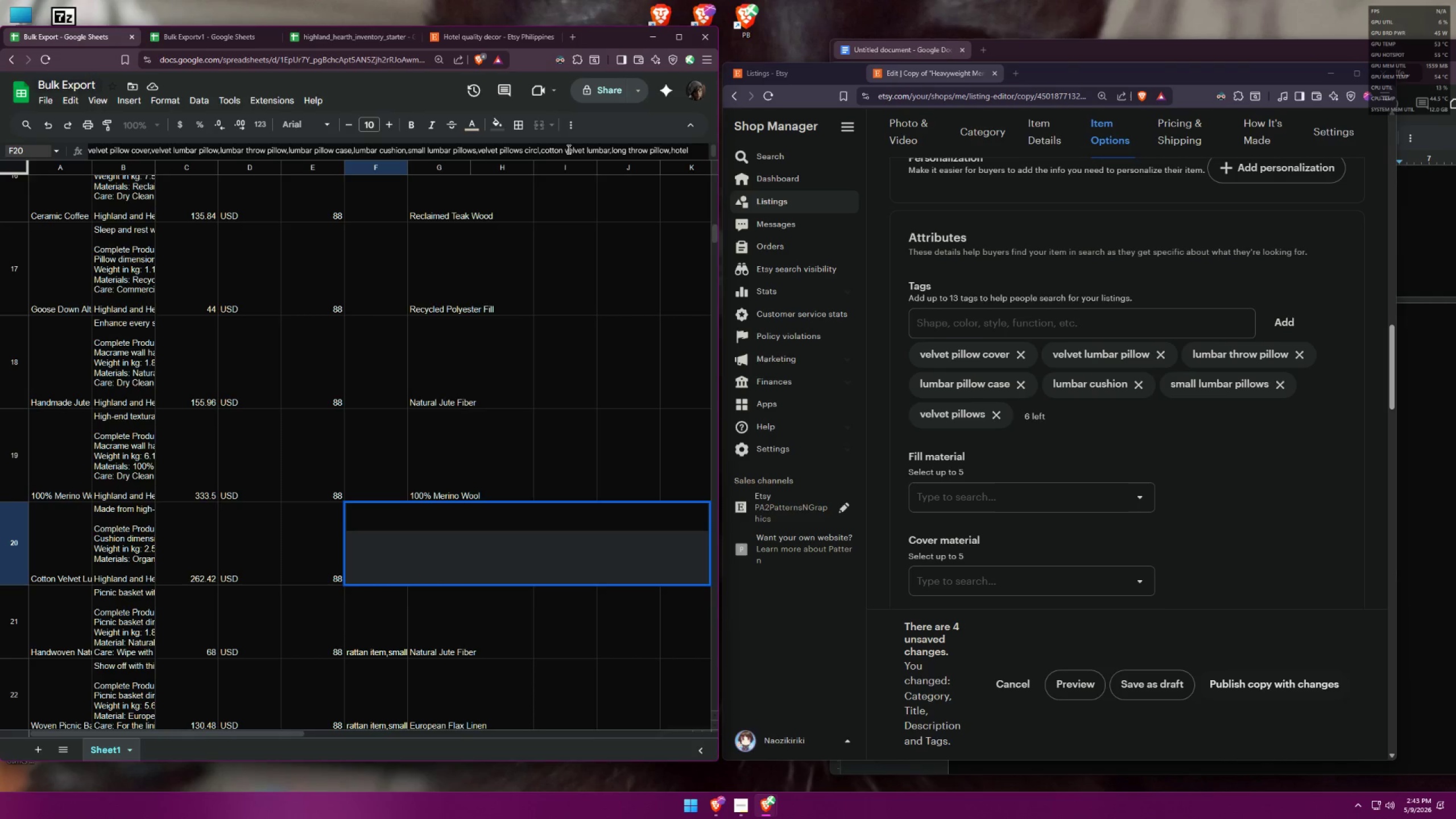 
key(Backspace)
 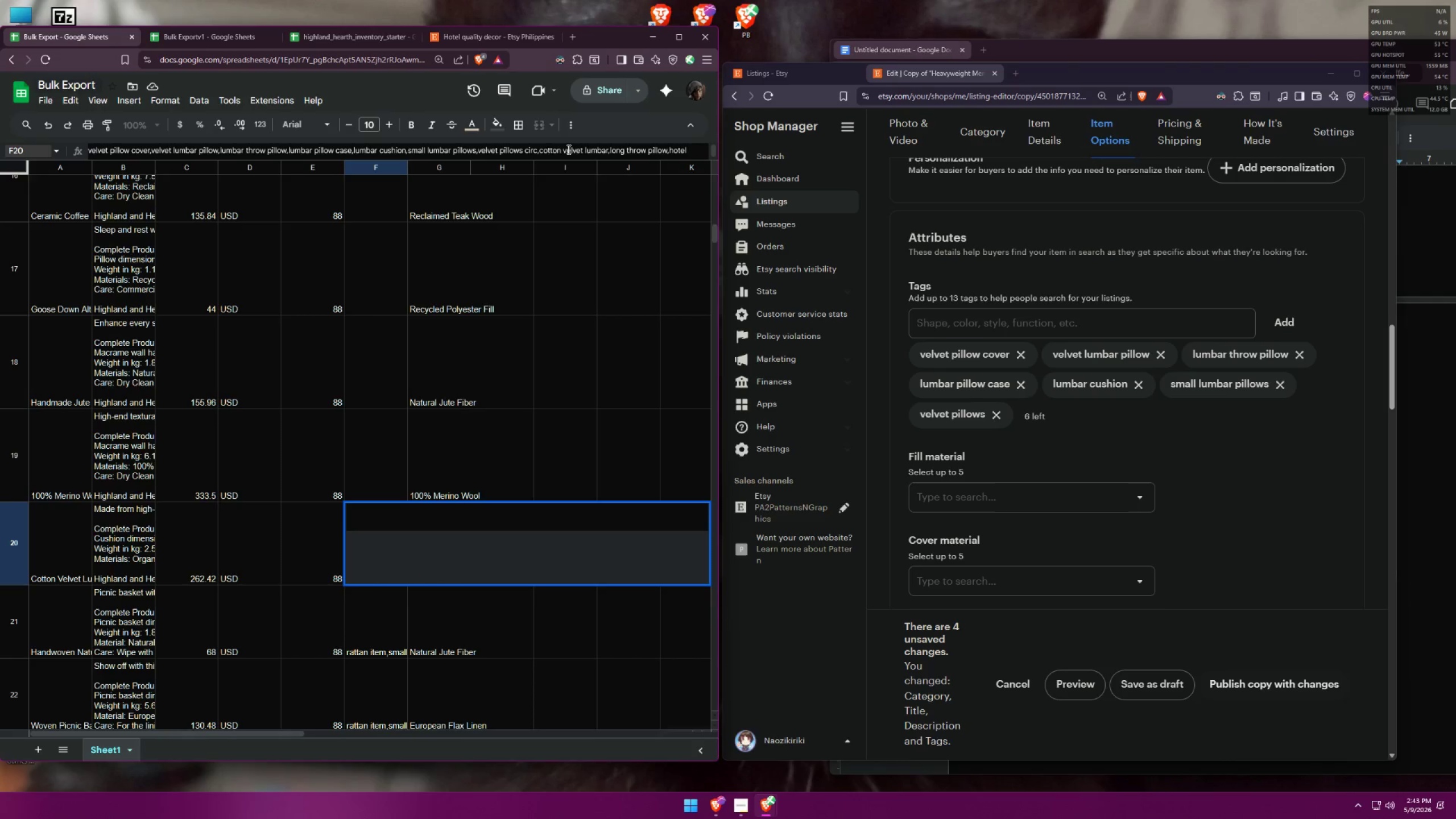 
key(Backspace)
 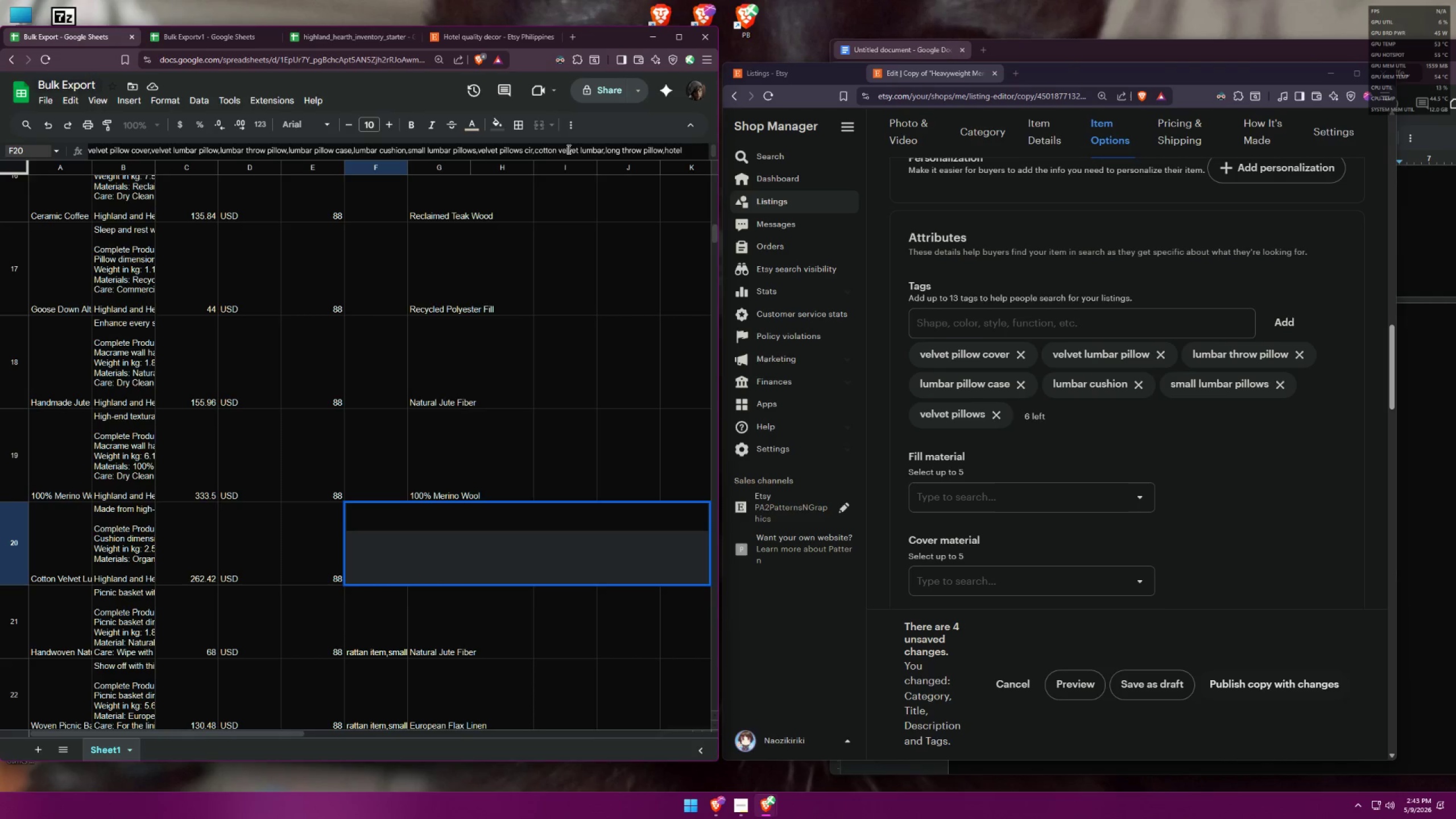 
key(Backspace)
 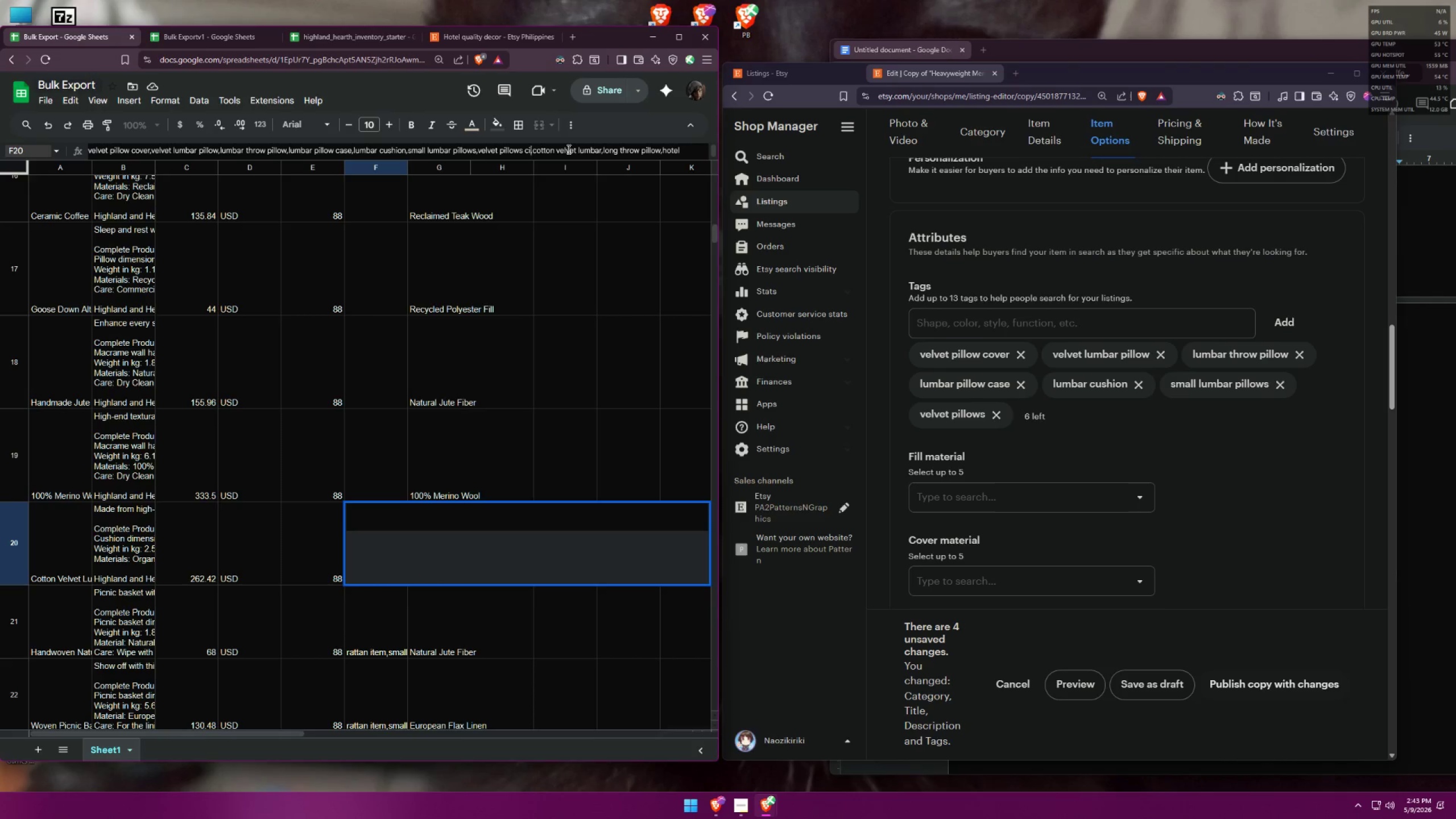 
key(Backspace)
 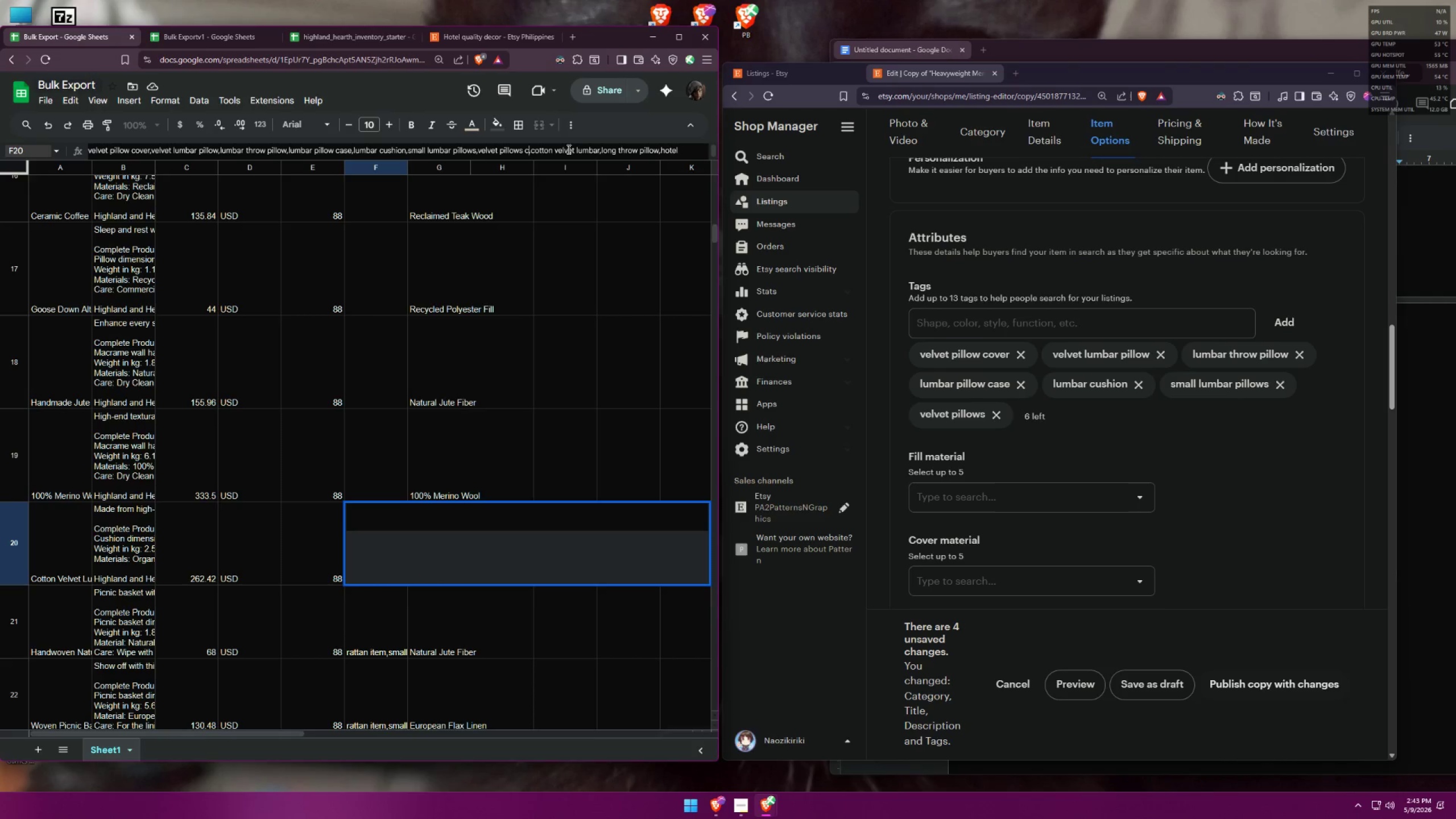 
key(Backspace)
 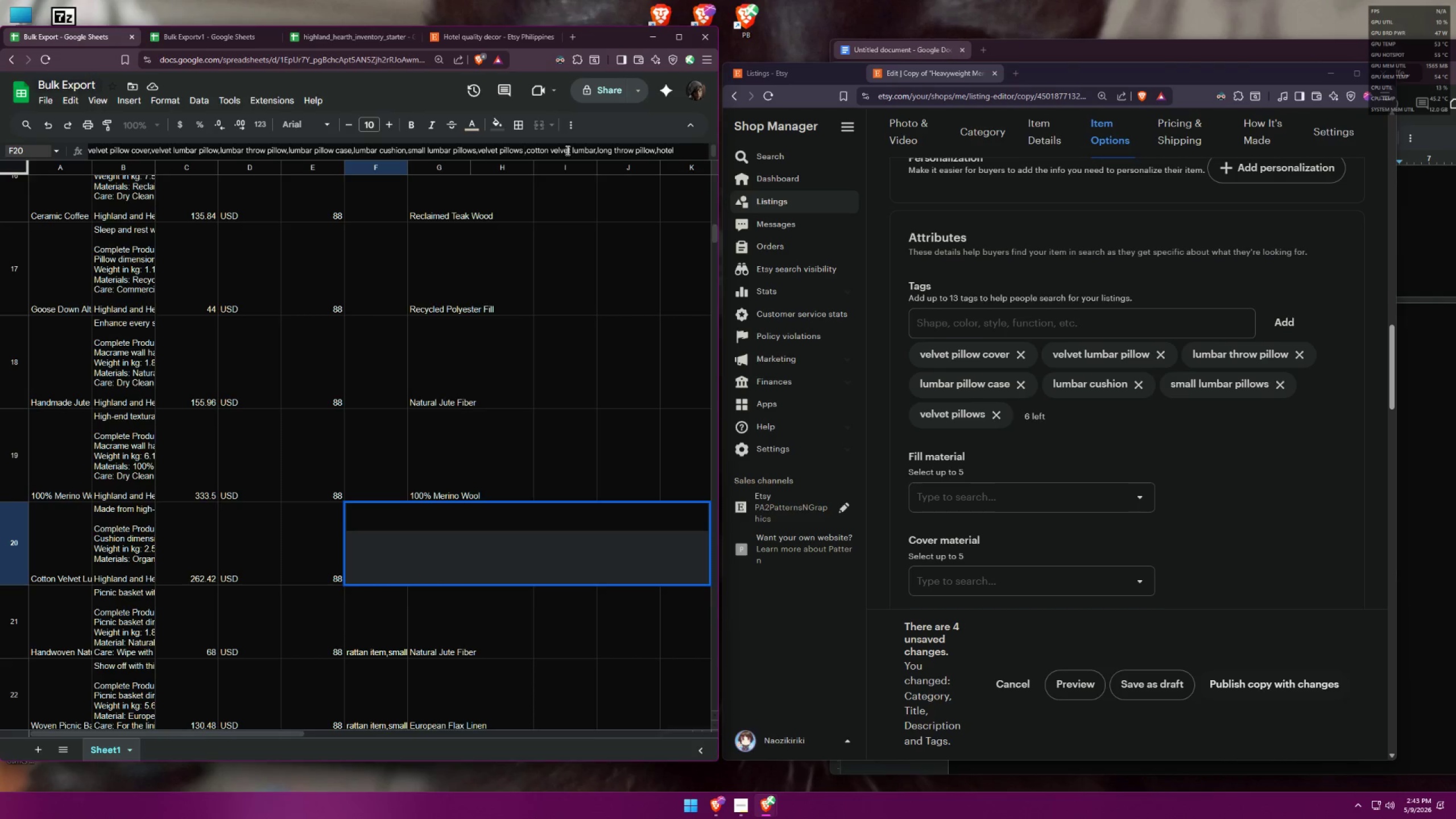 
key(Backspace)
 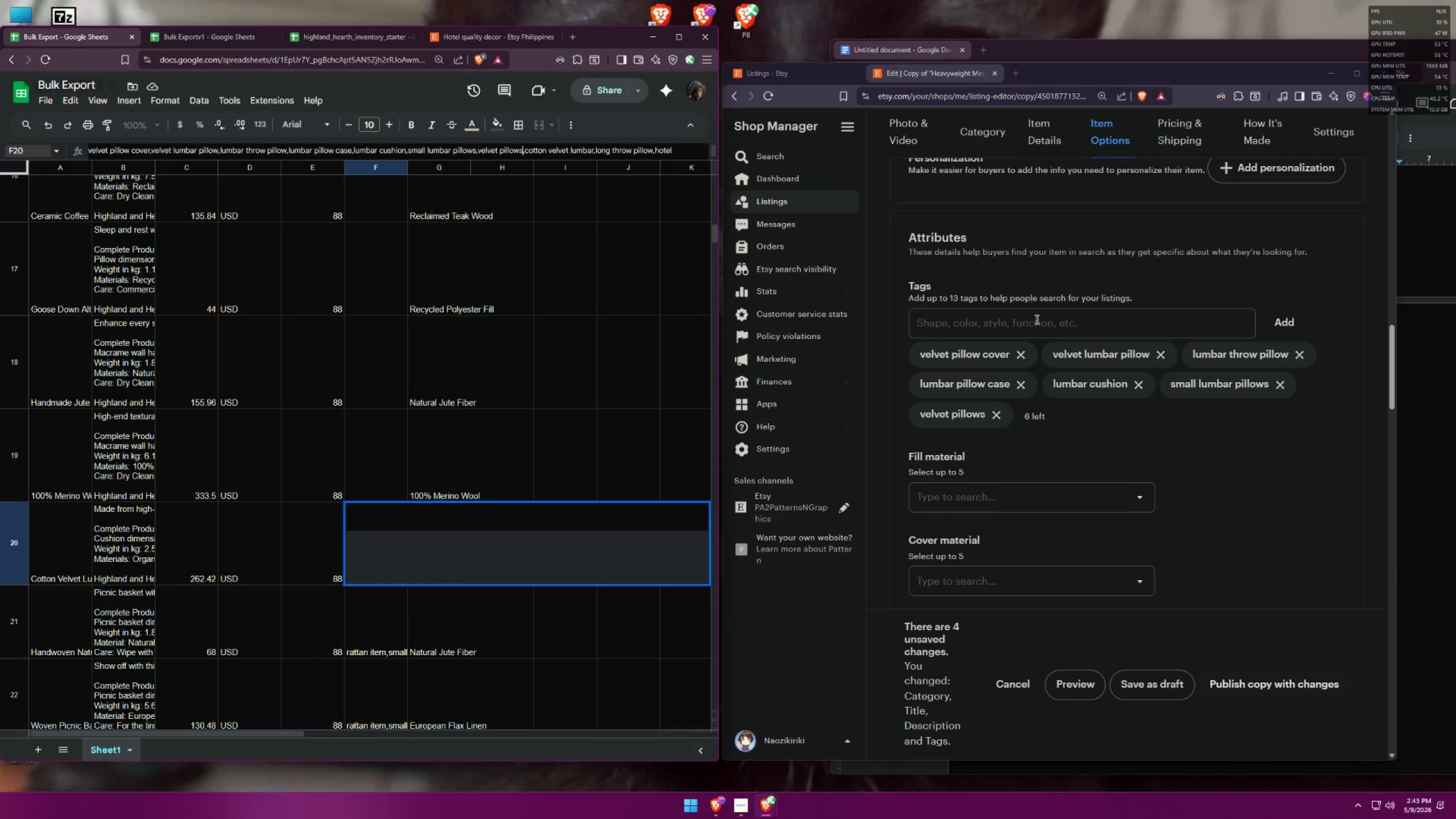 
left_click([1028, 315])
 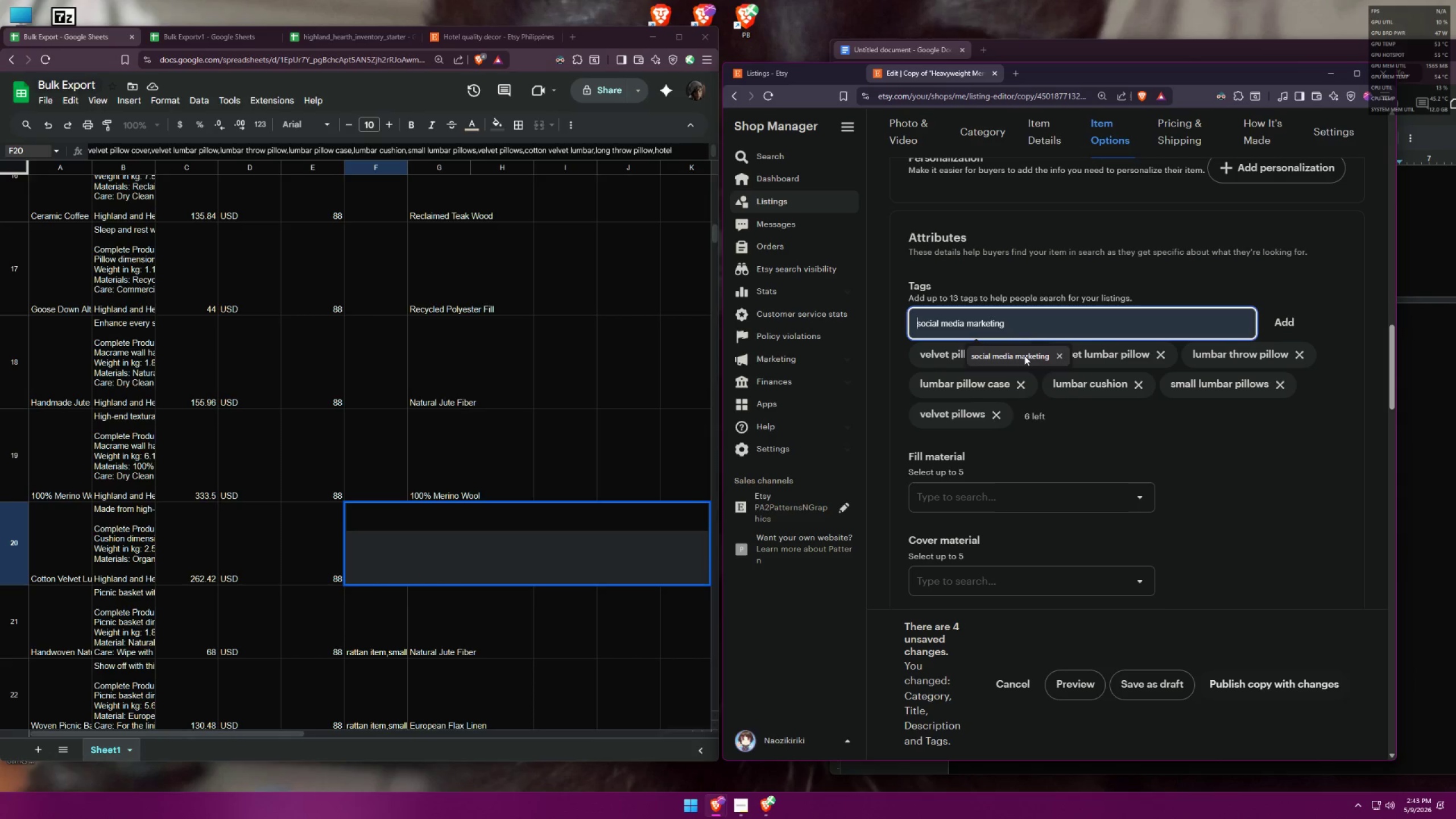 
key(X)
 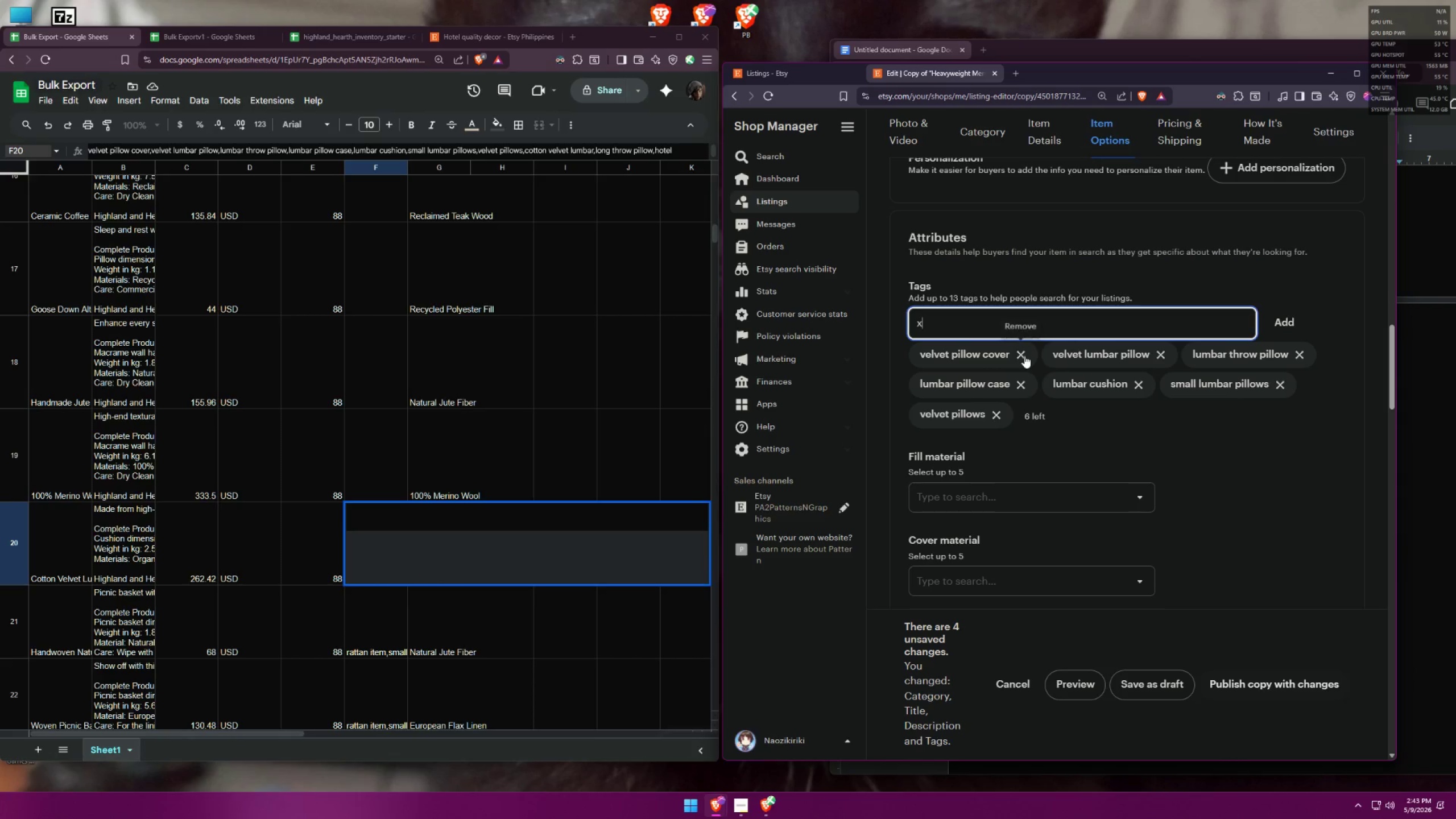 
key(Backspace)
 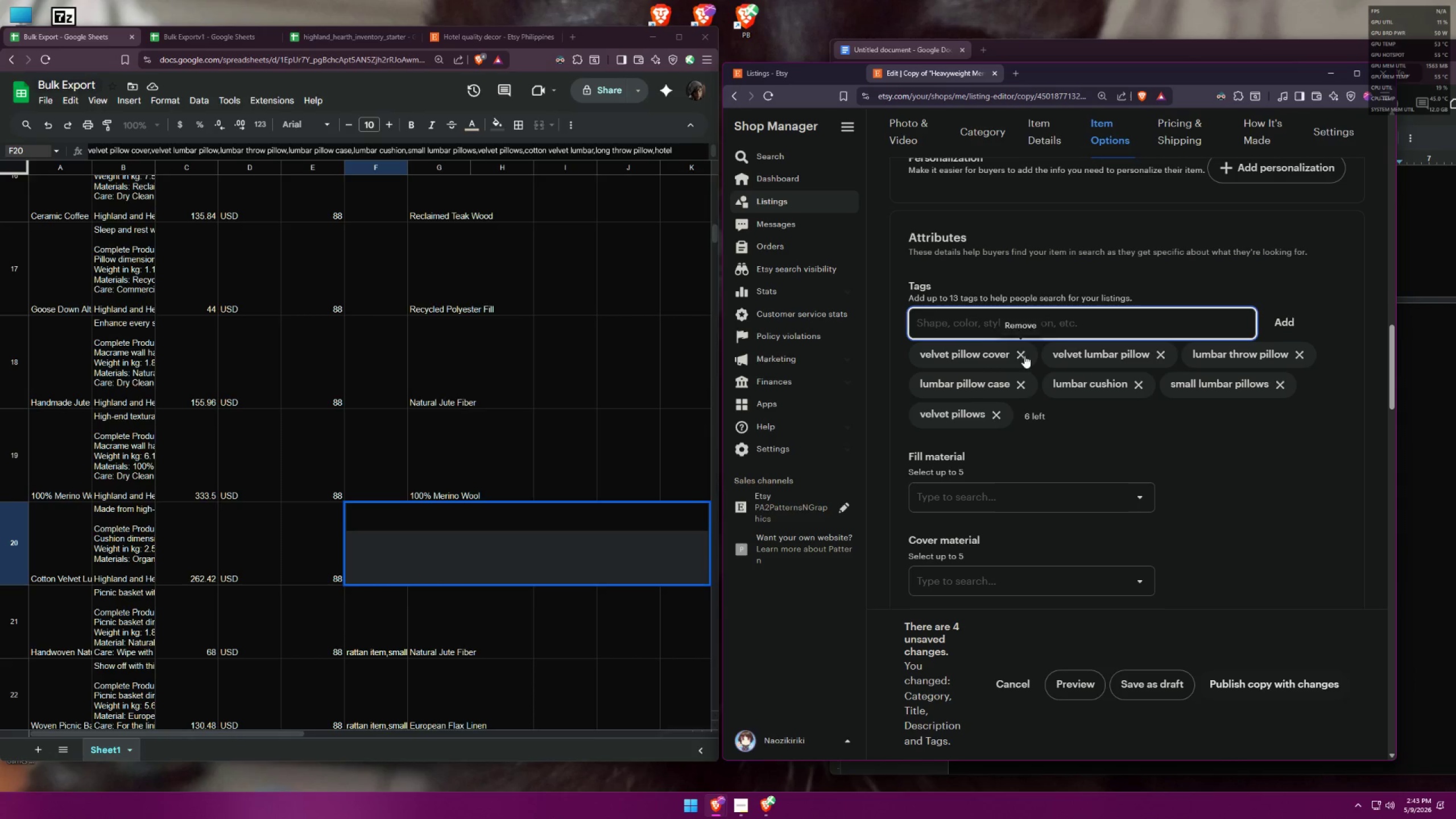 
type(ci)
key(Backspace)
type(otton velvet lumbar)
 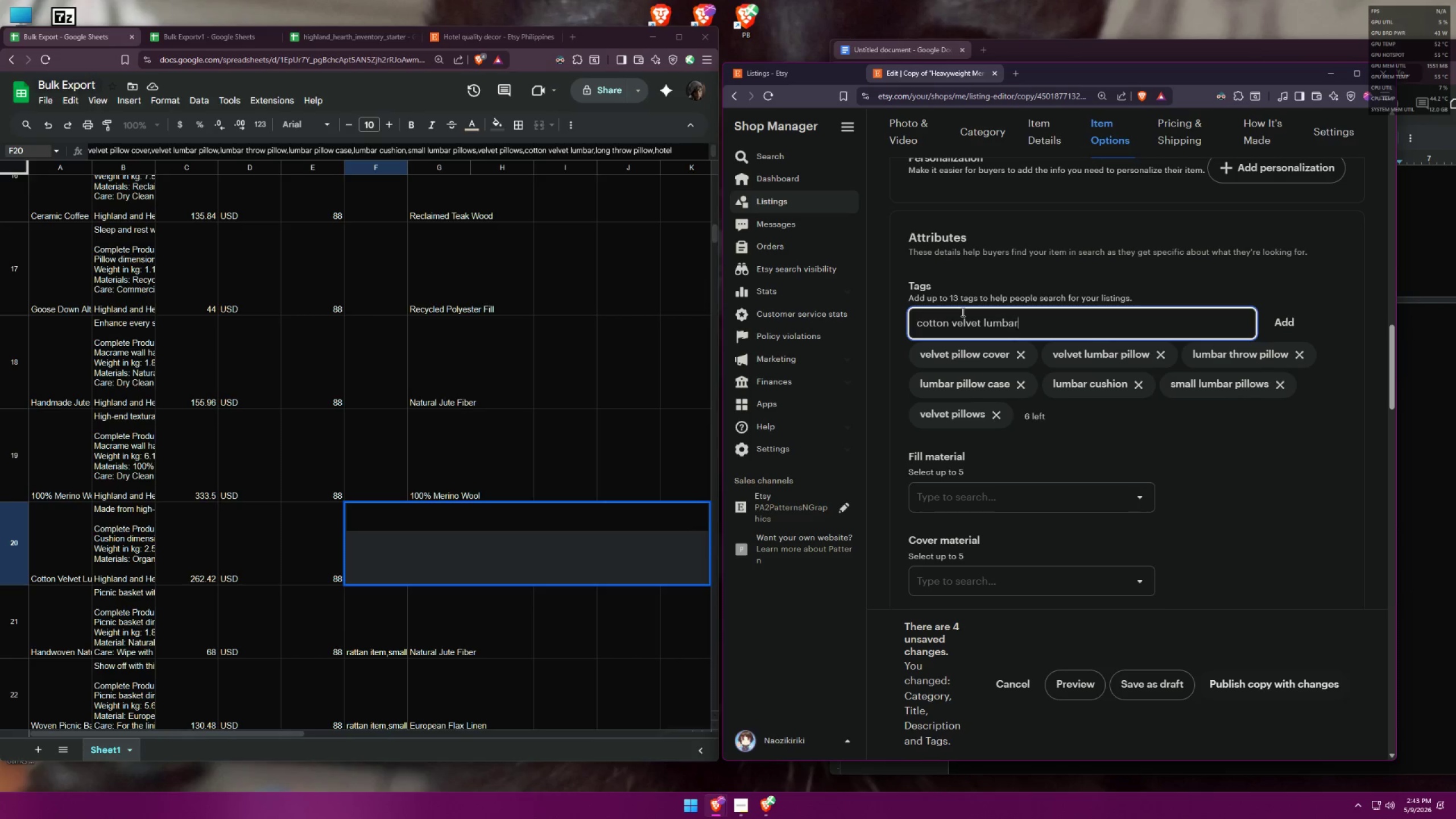 
key(Enter)
 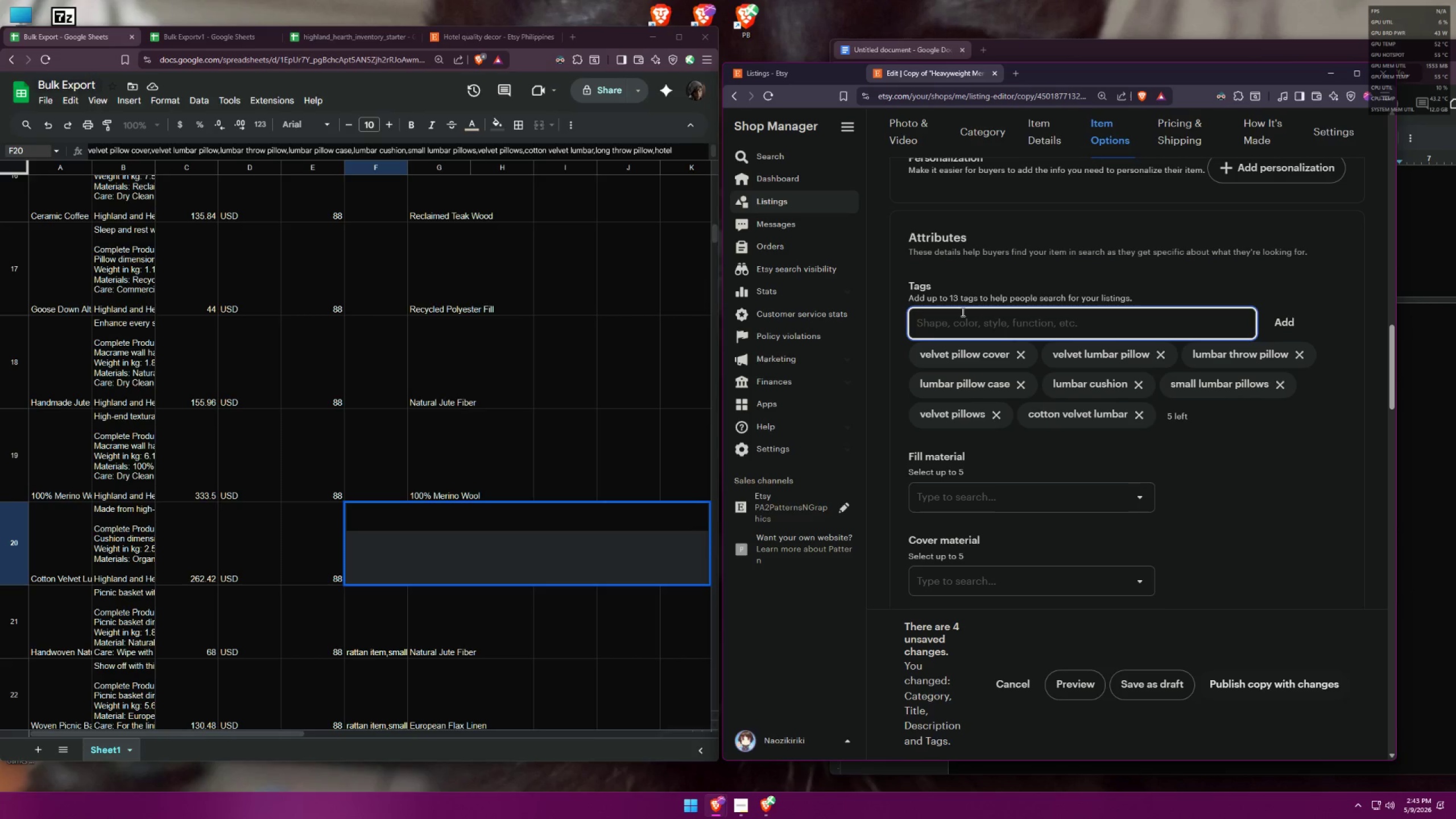 
type(long throw pillow)
 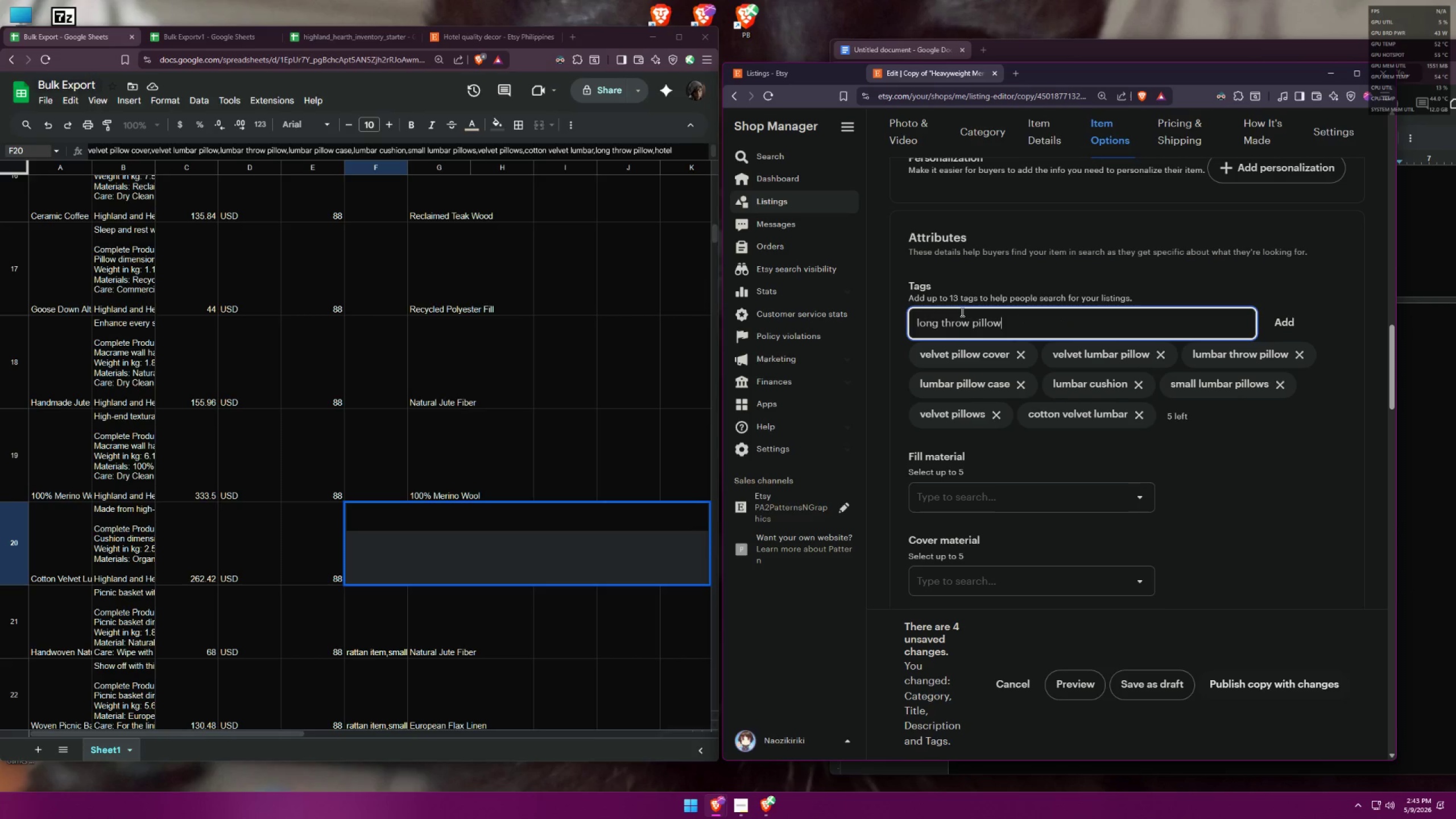 
key(Enter)
 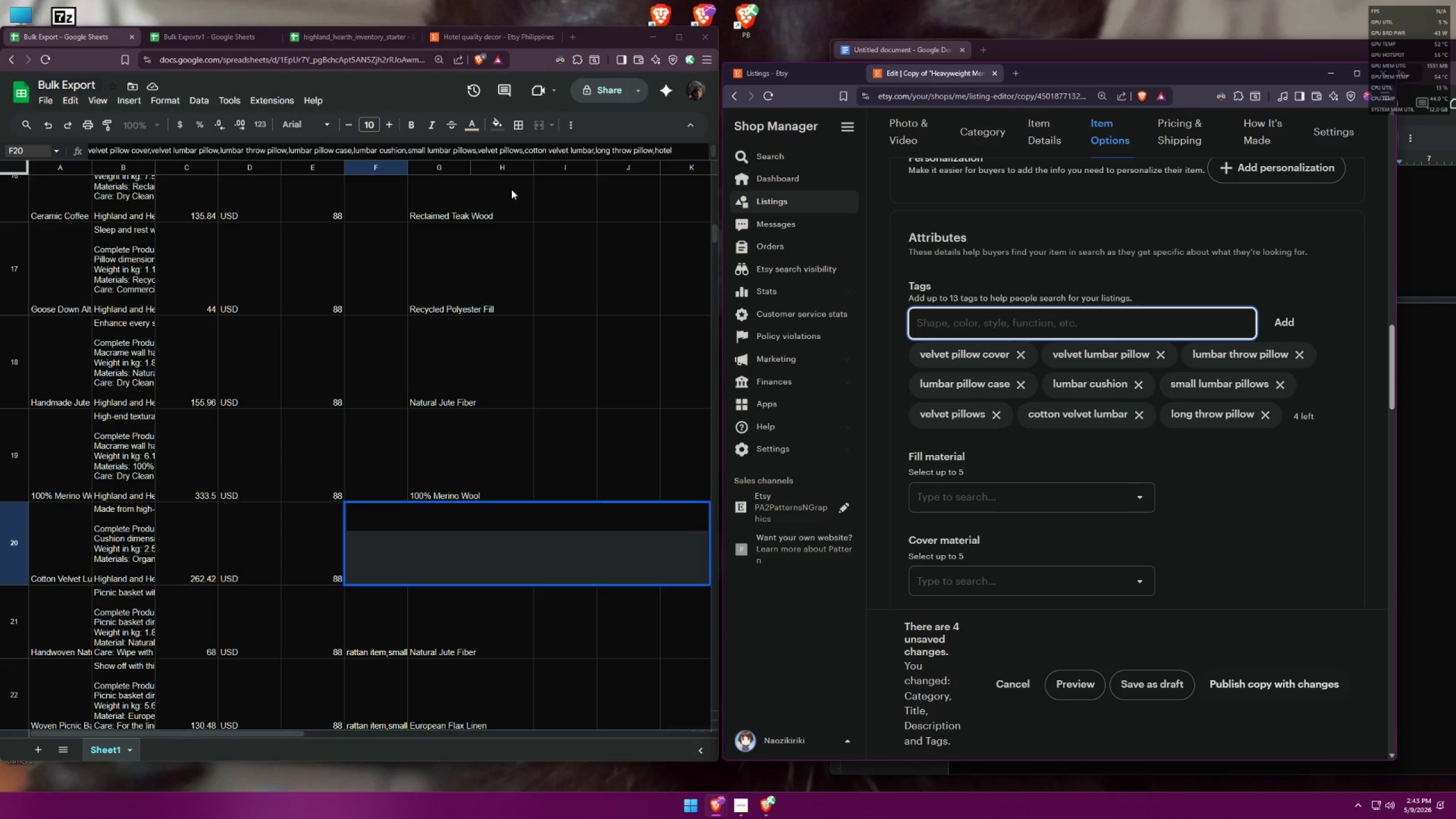 
left_click([531, 158])
 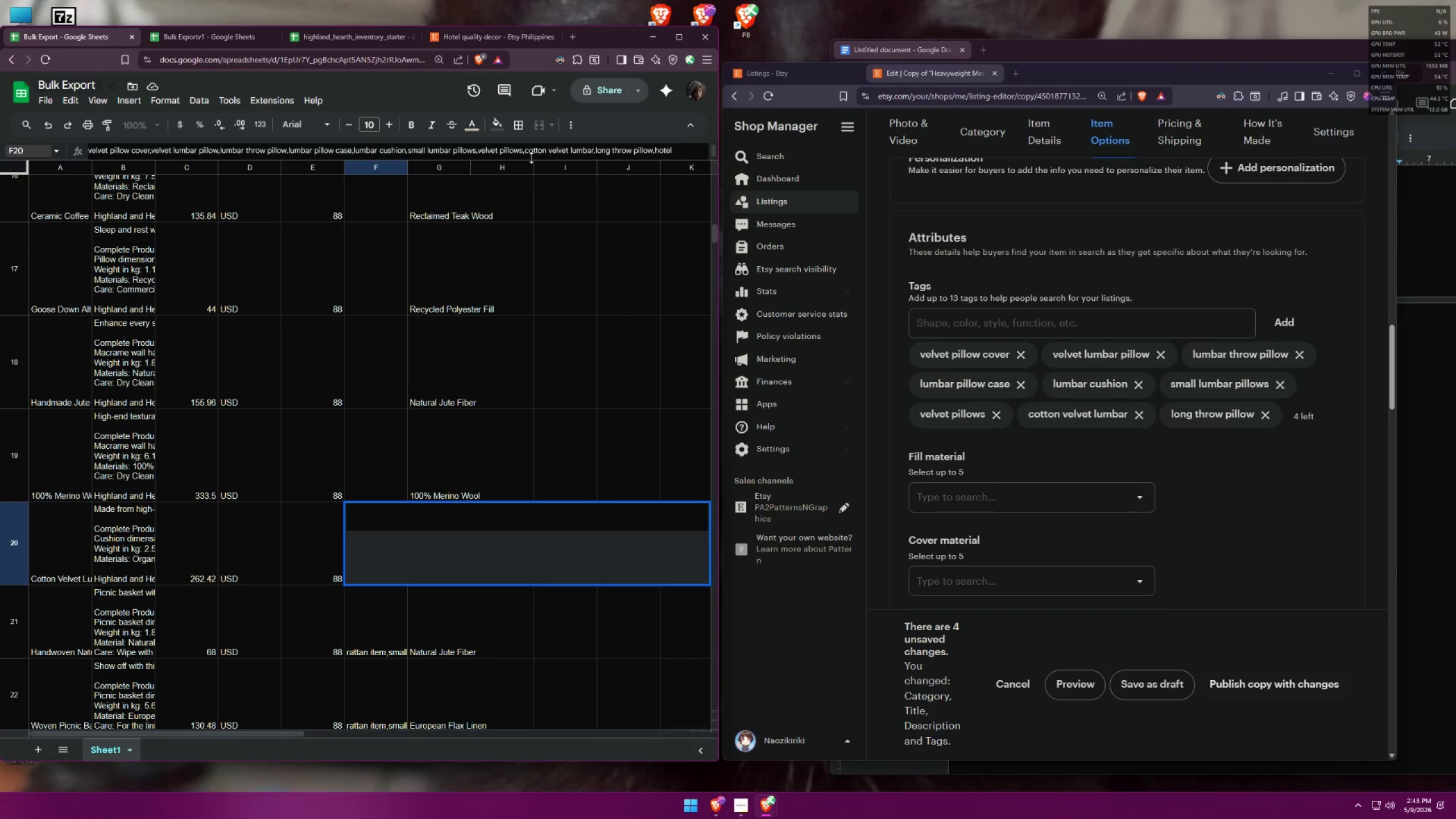 
key(ArrowDown)
 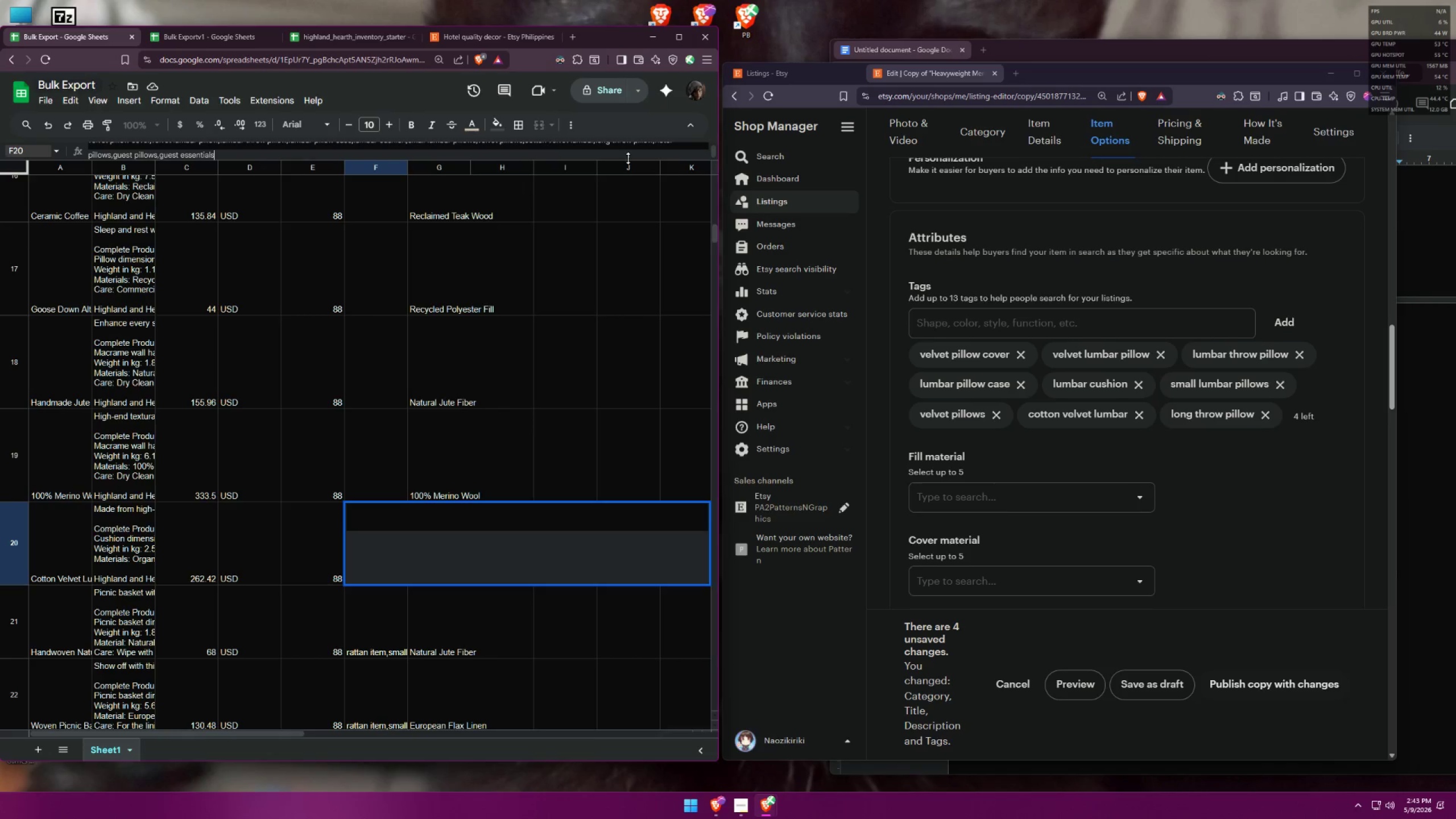 
left_click([1045, 324])
 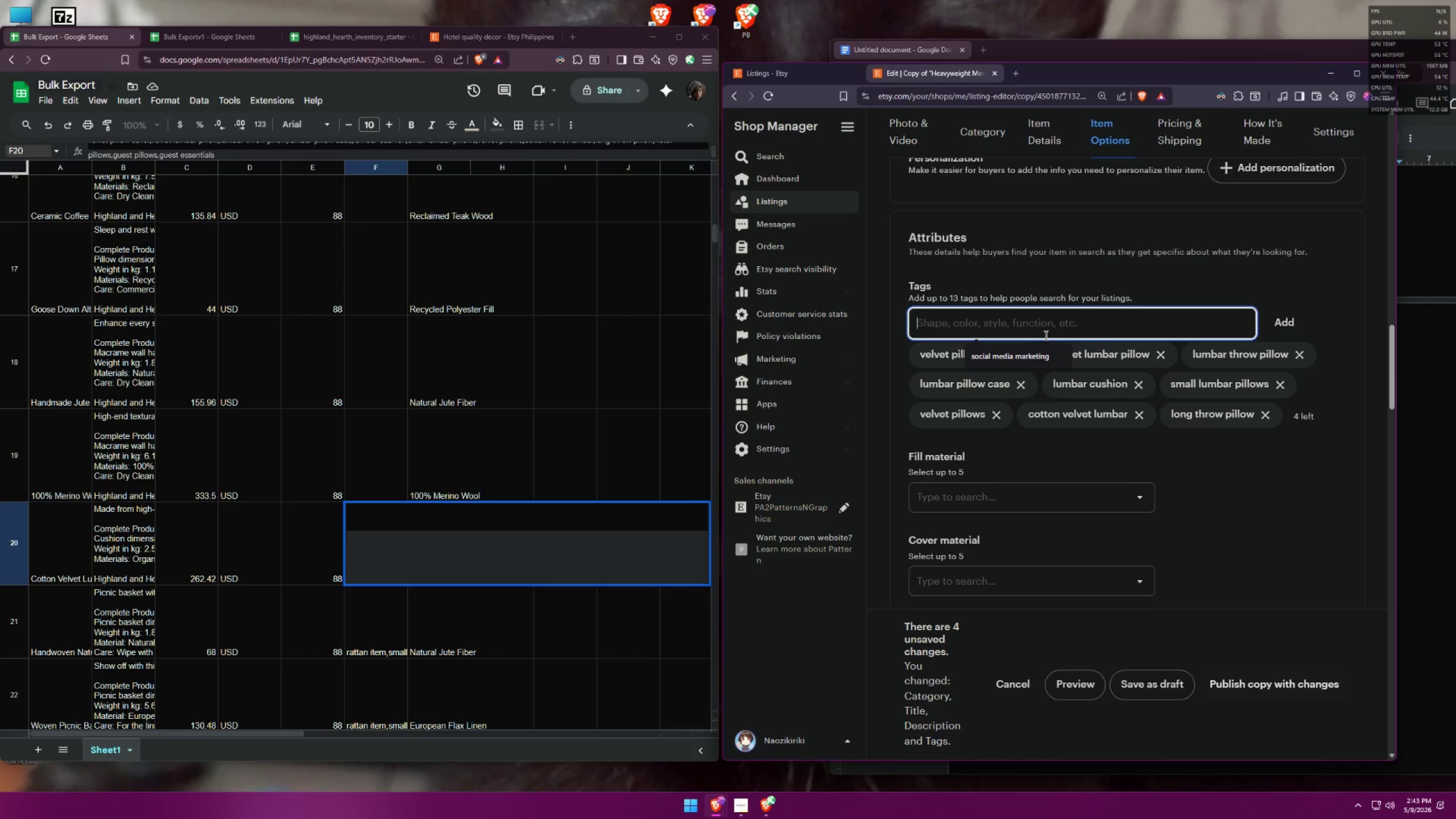 
type(g)
key(Backspace)
type(hotel pillows)
 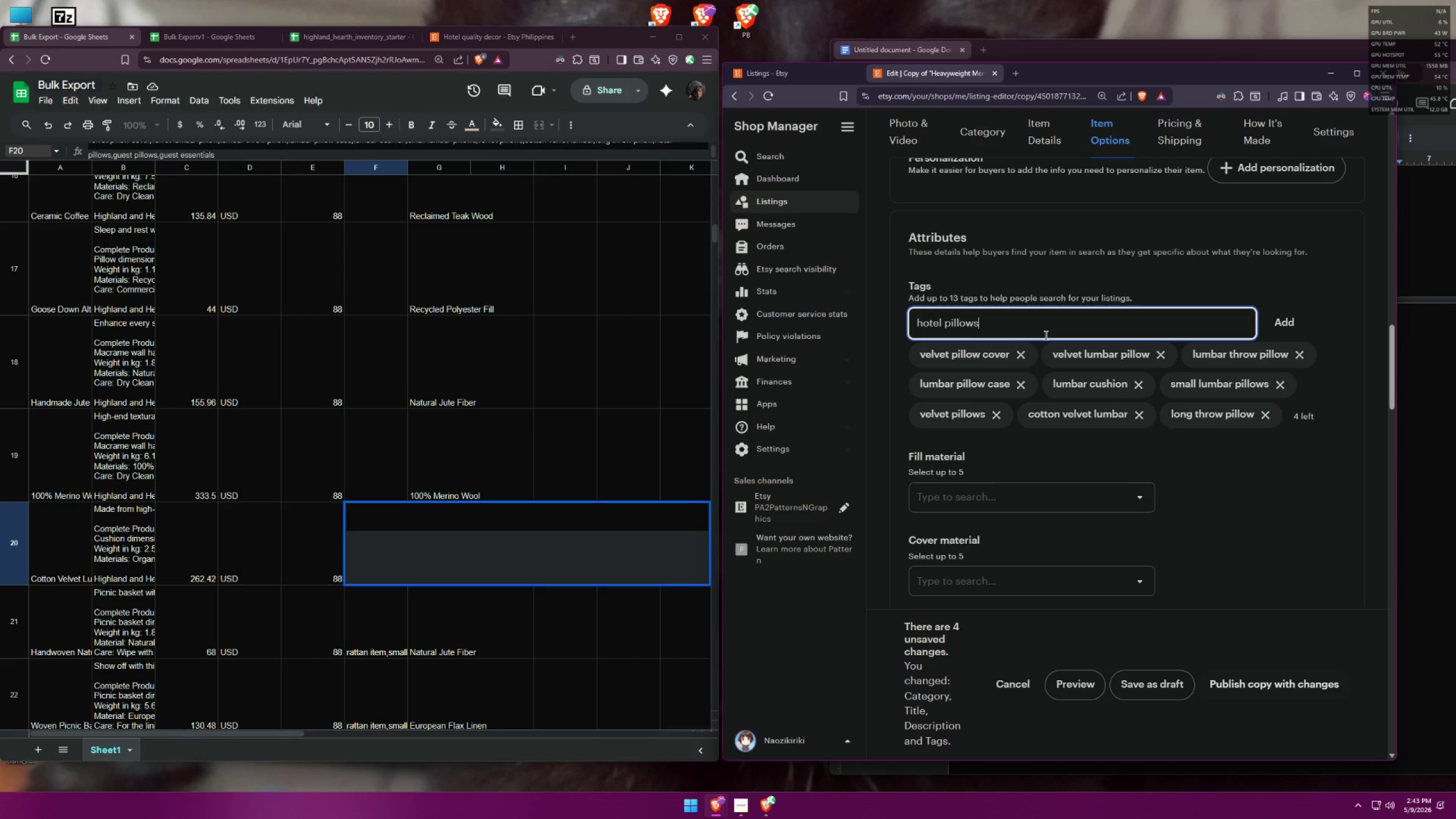 
key(Enter)
 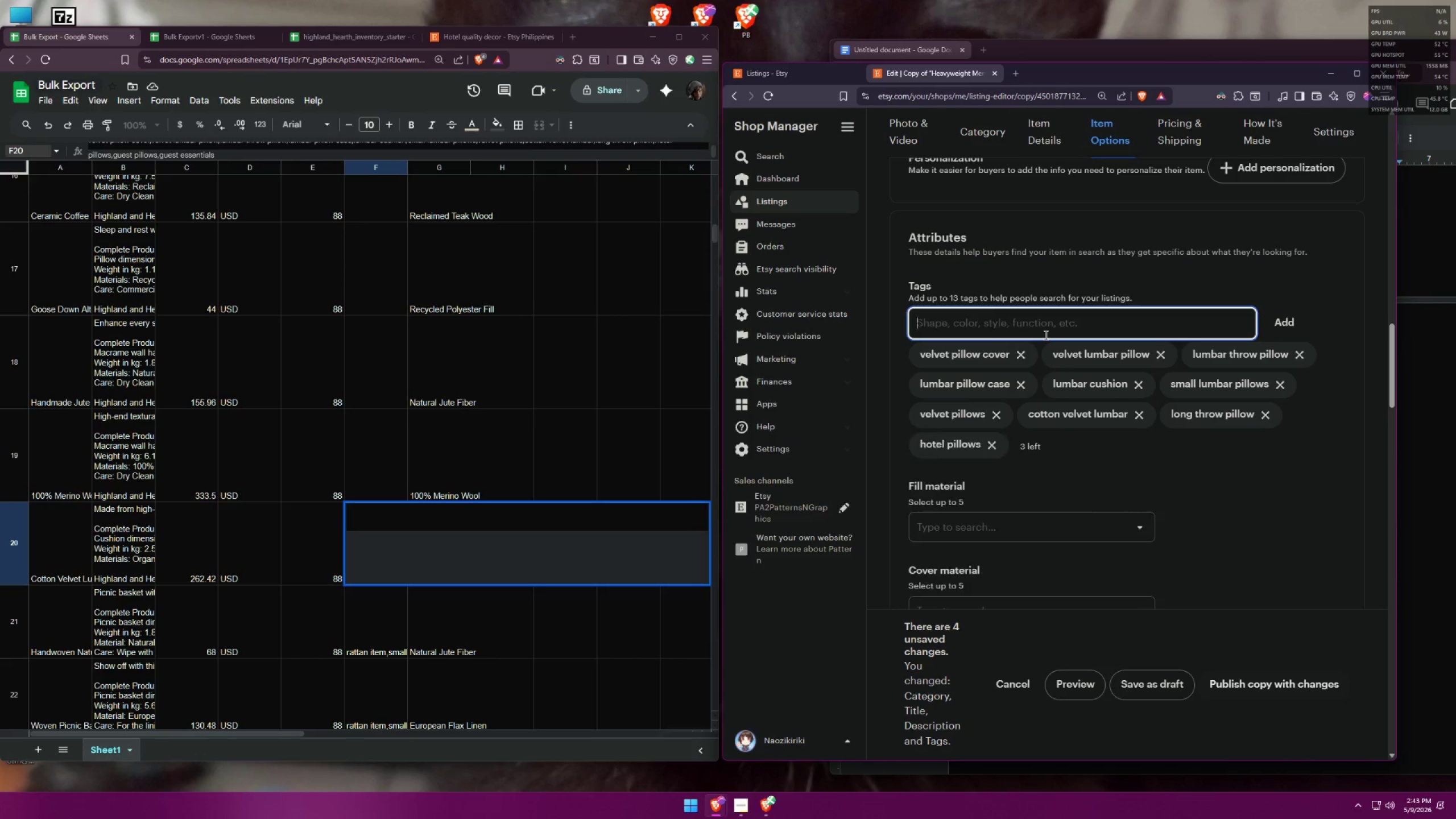 
type(guest pillows)
 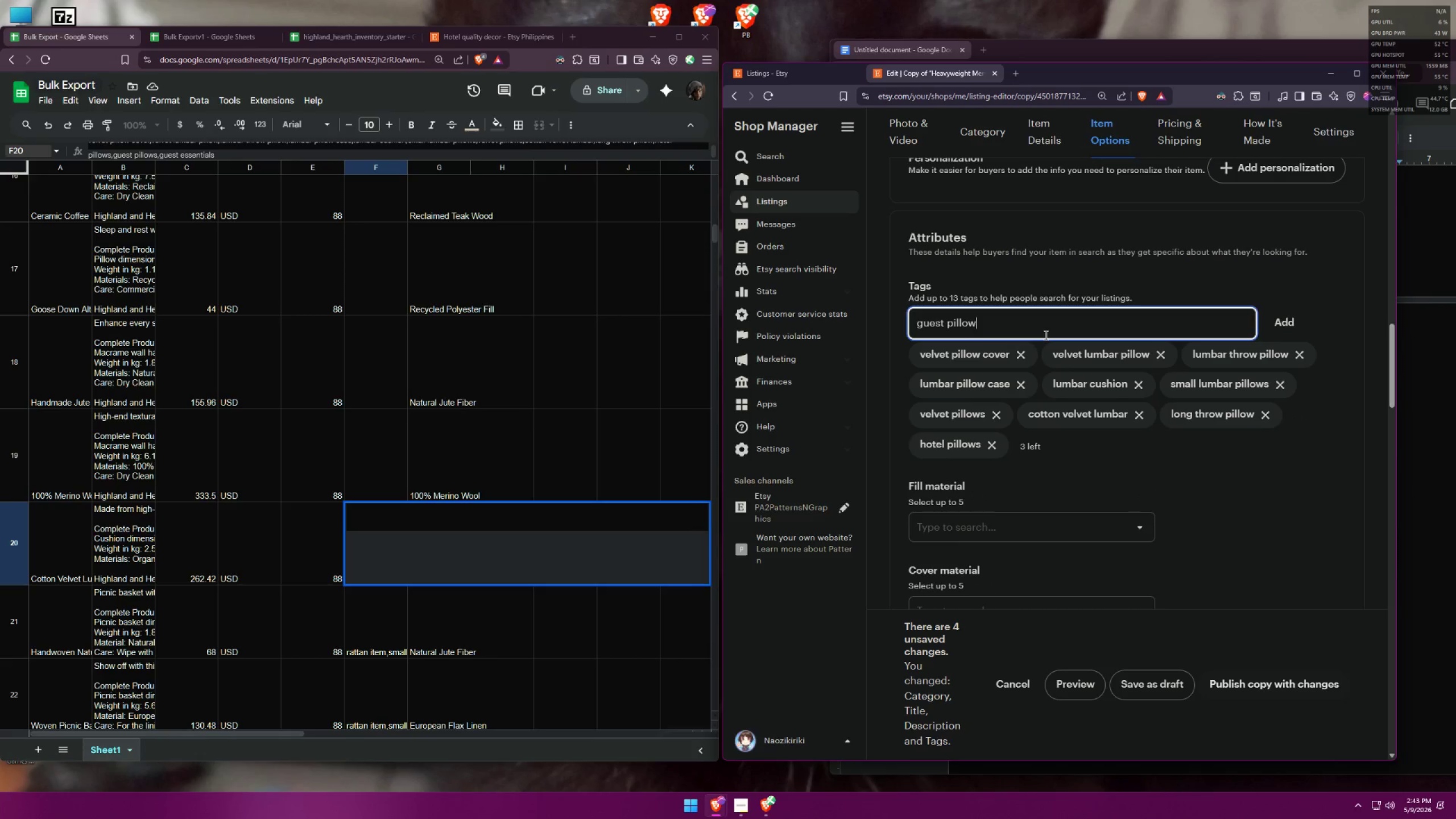 
key(Enter)
 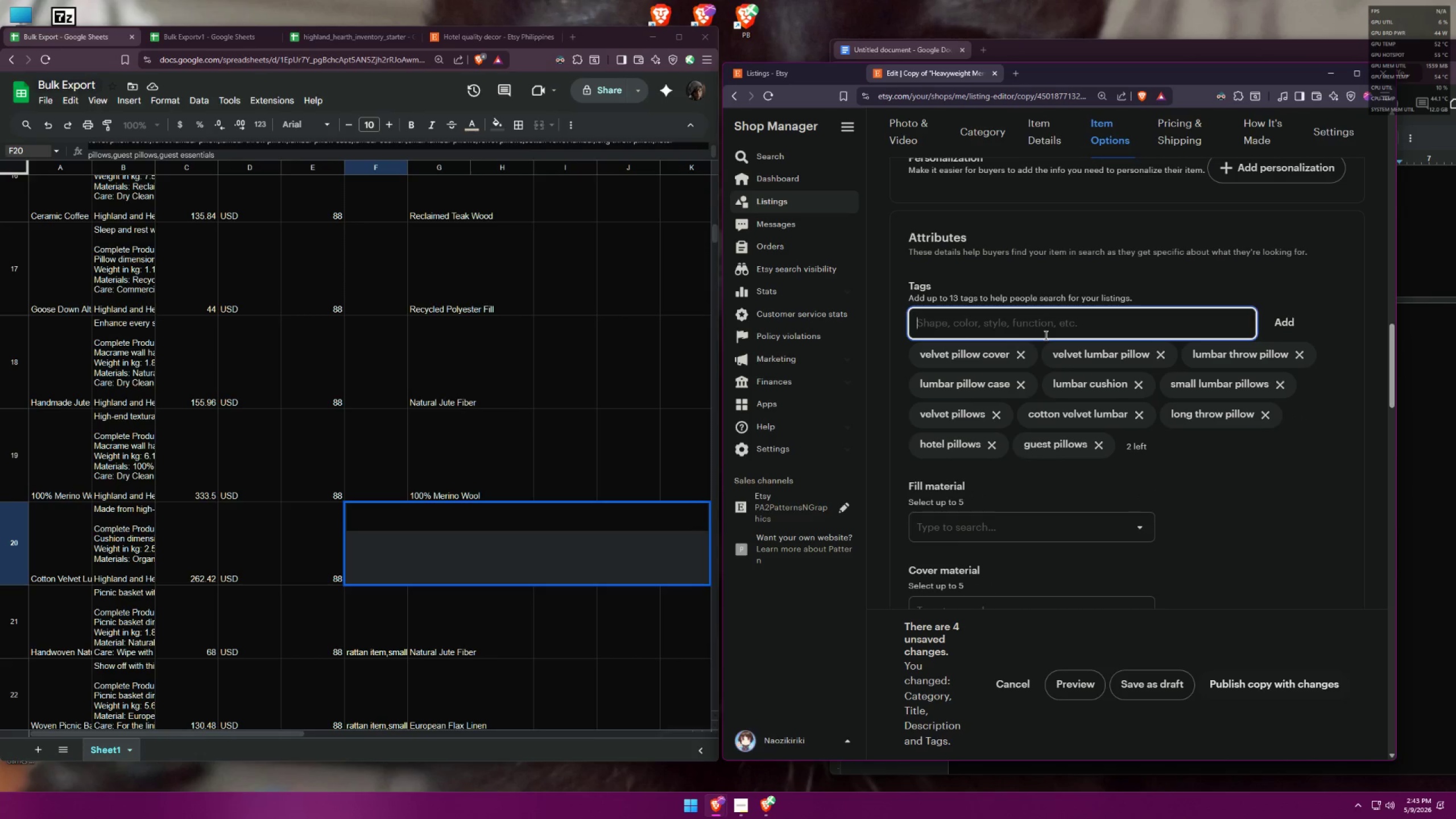 
type(guest essentials)
 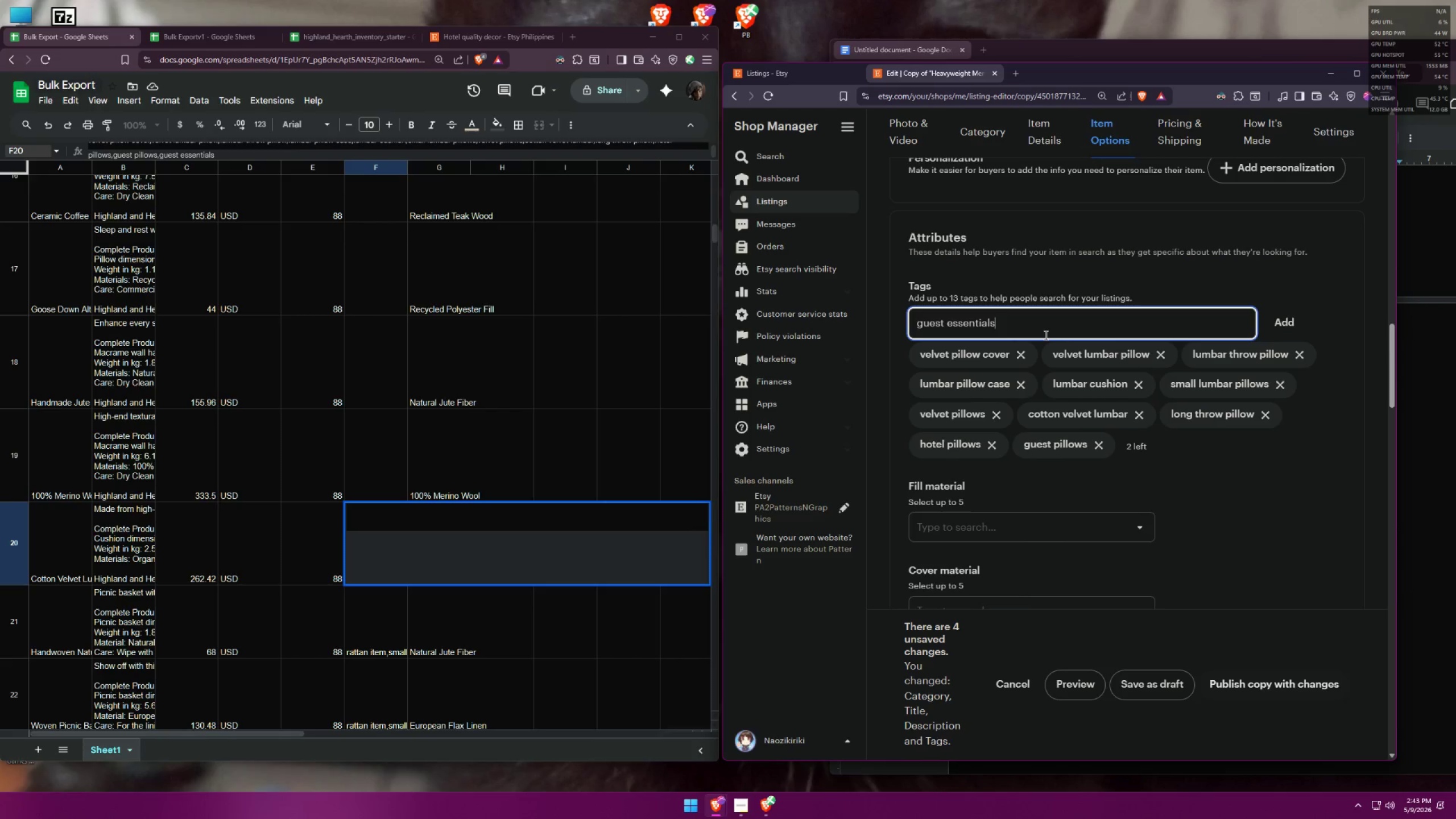 
key(Enter)
 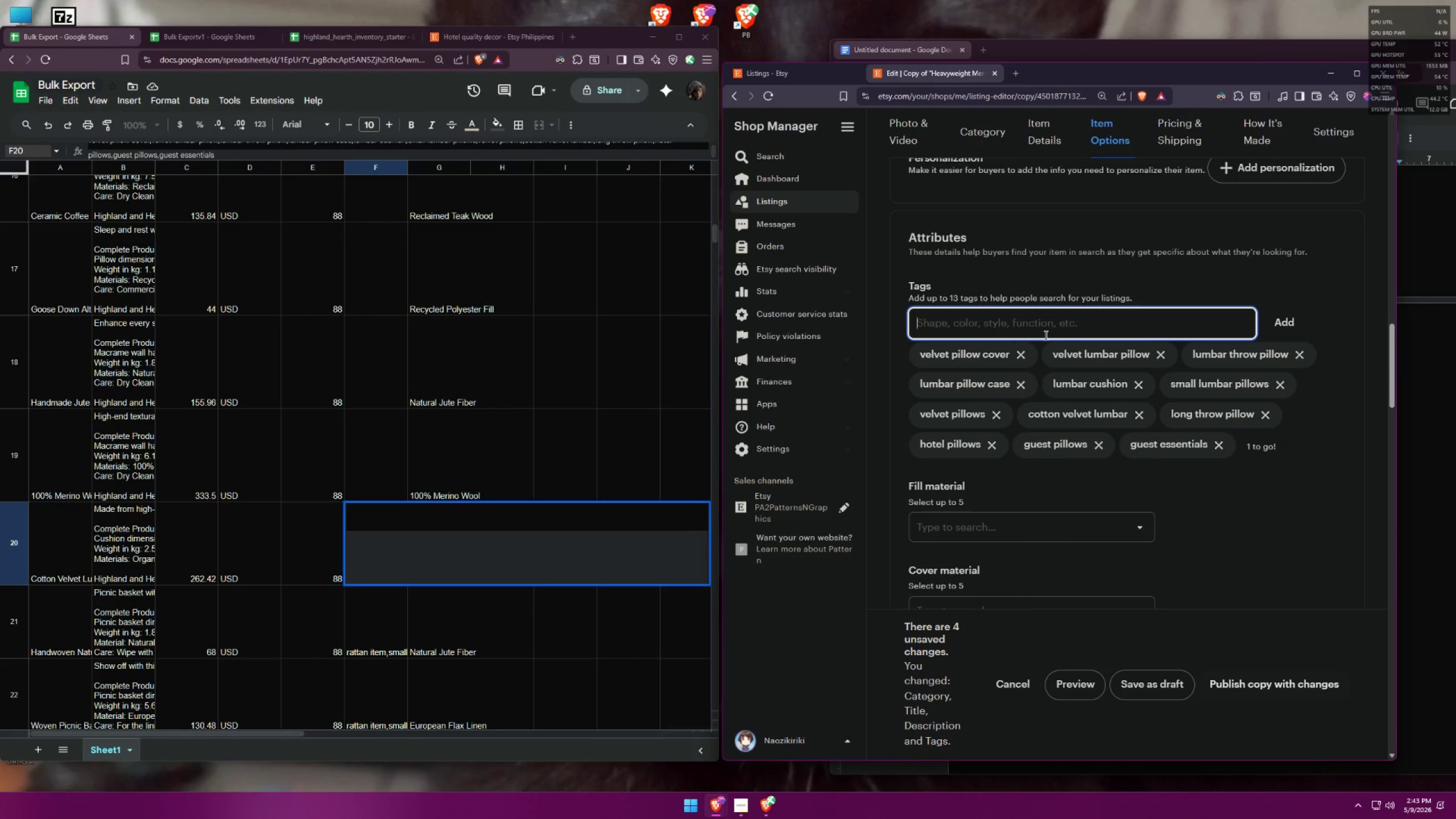 
type(hotl)
key(Backspace)
type(el g)
key(Backspace)
key(Backspace)
type(-r)
key(Backspace)
type(grade pillow)
 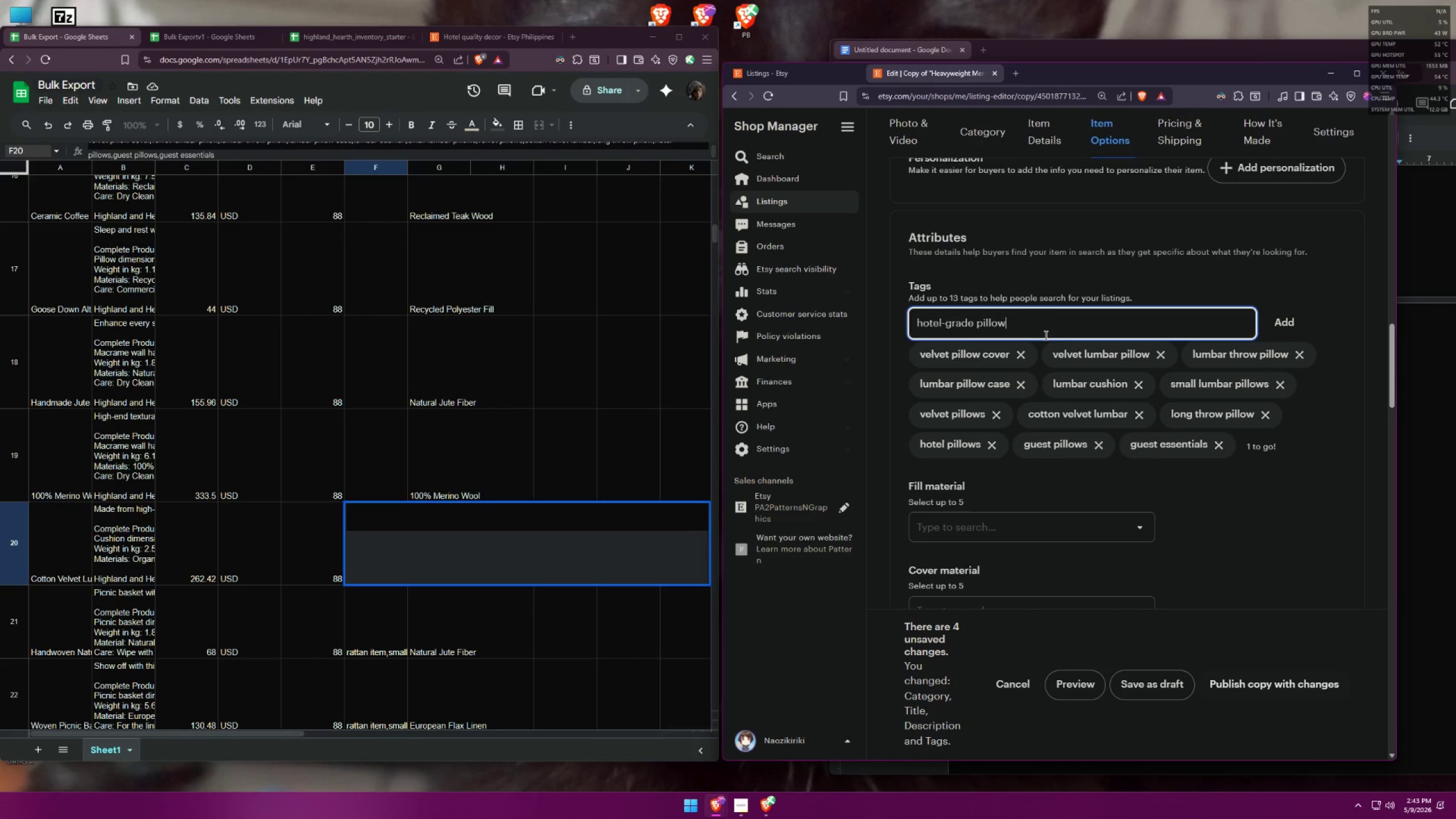 
key(Enter)
 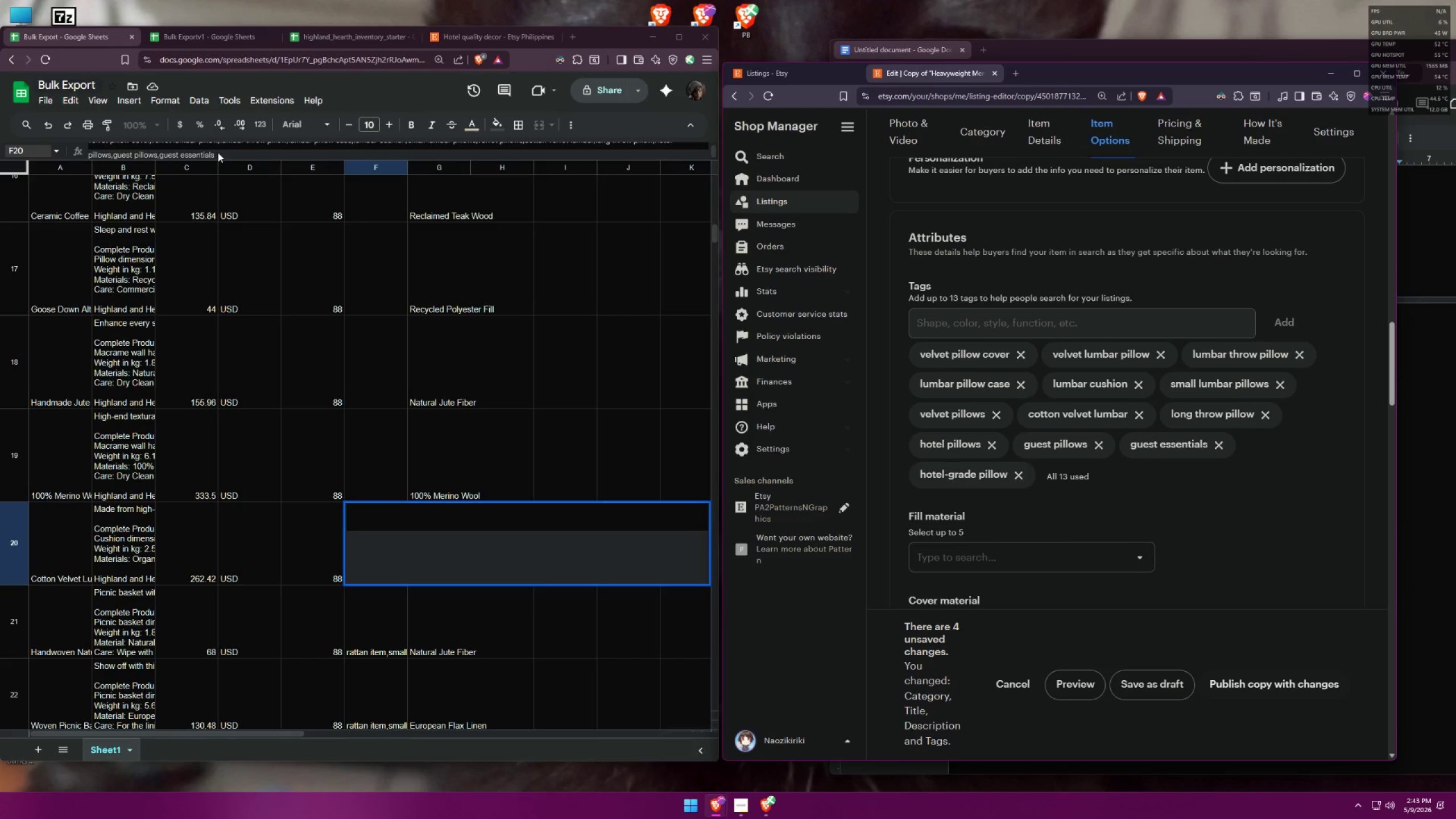 
left_click([213, 154])
 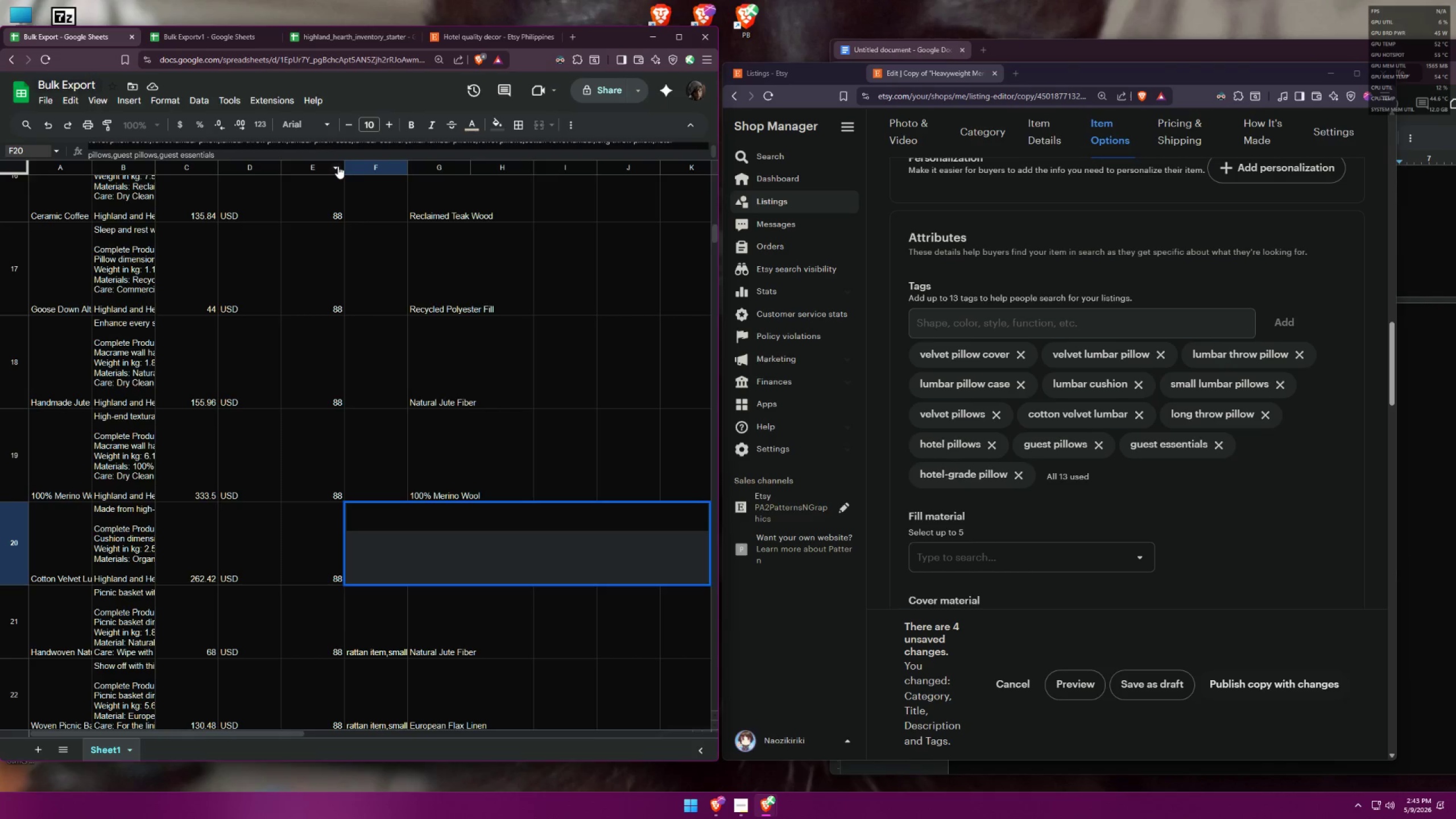 
type(,hte)
key(Backspace)
key(Backspace)
type(otel0)
key(Backspace)
type(-grade pillow)
 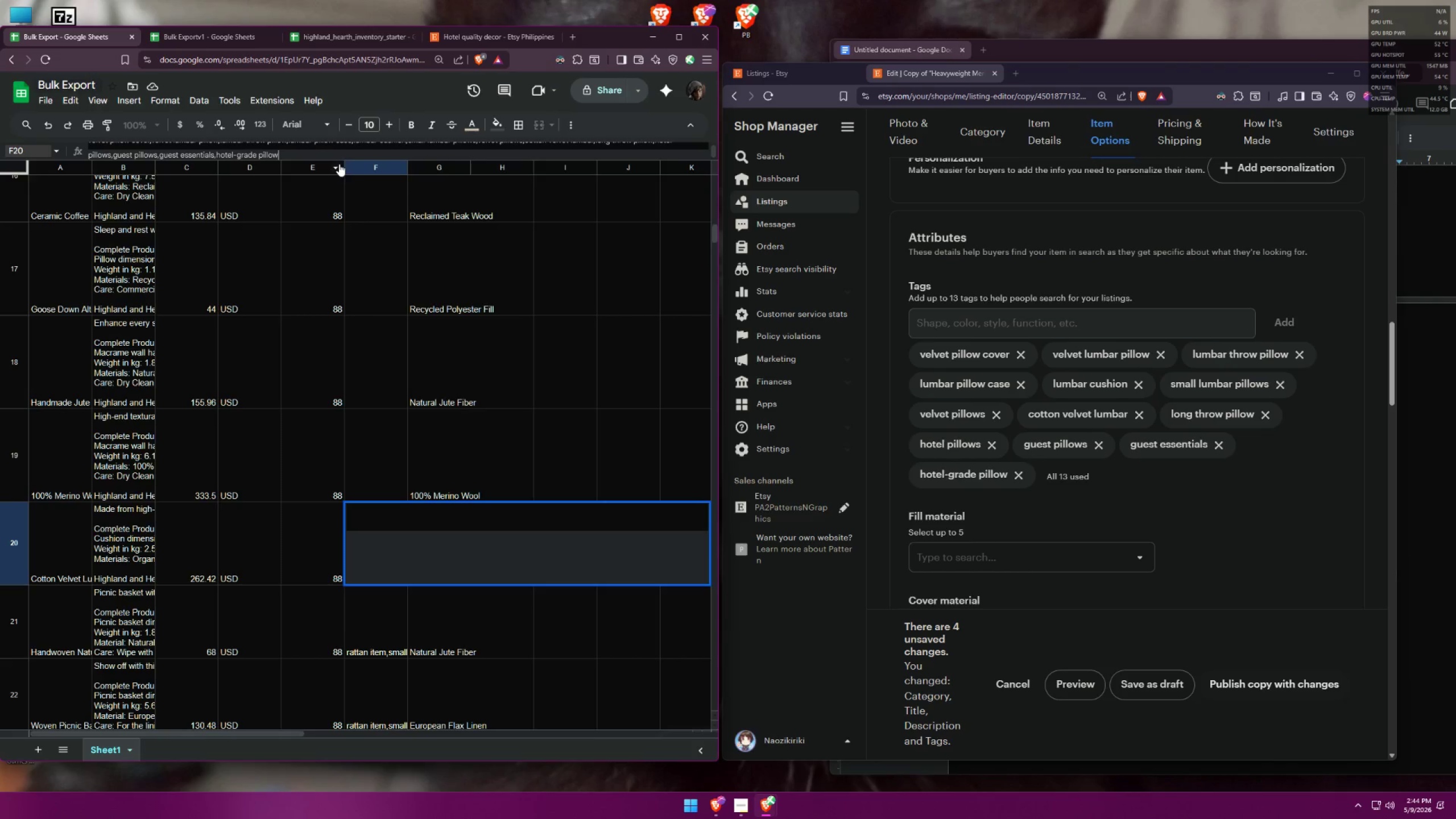 
scroll: coordinate [313, 154], scroll_direction: up, amount: 1.0
 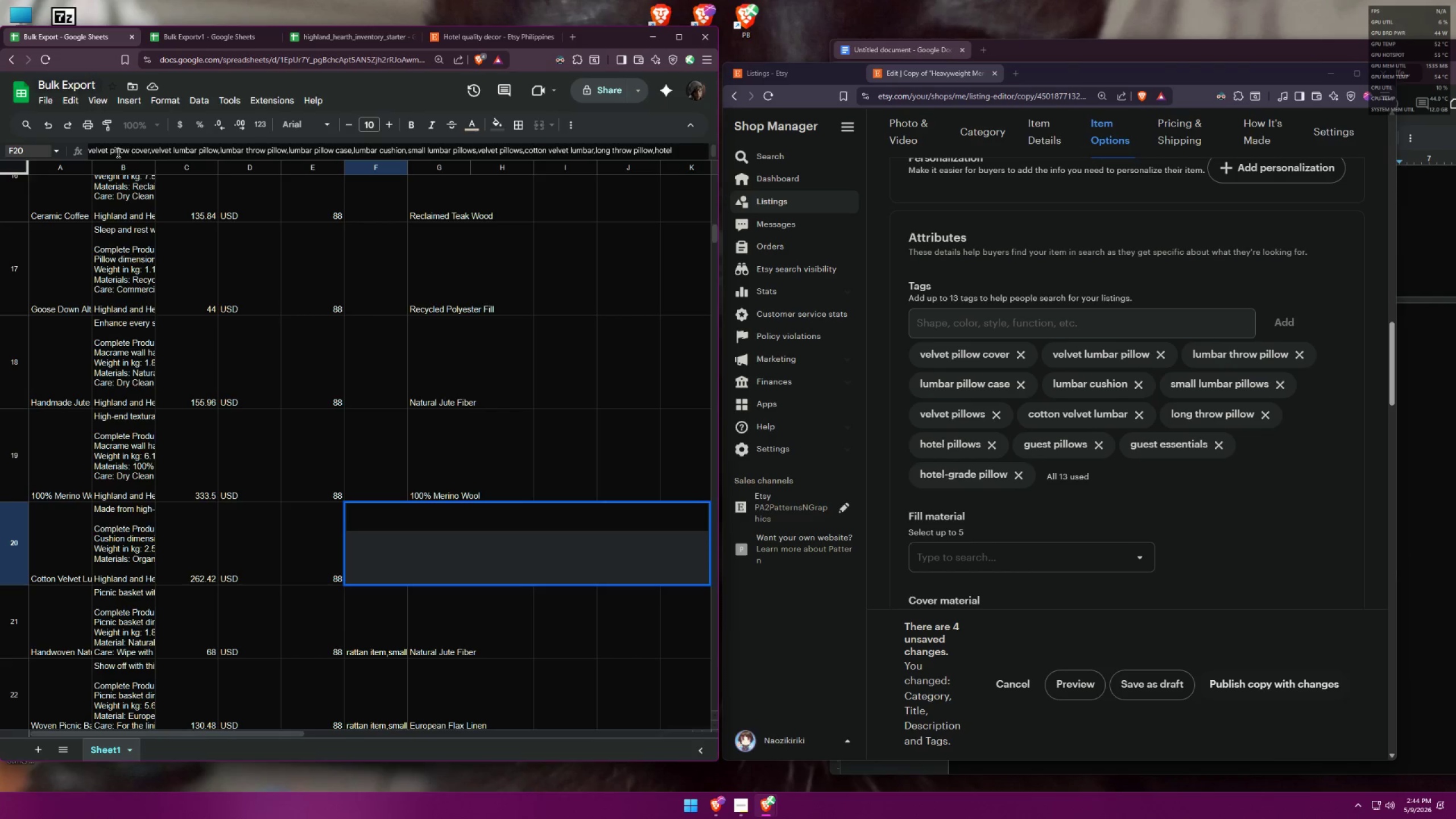 
left_click([140, 149])
 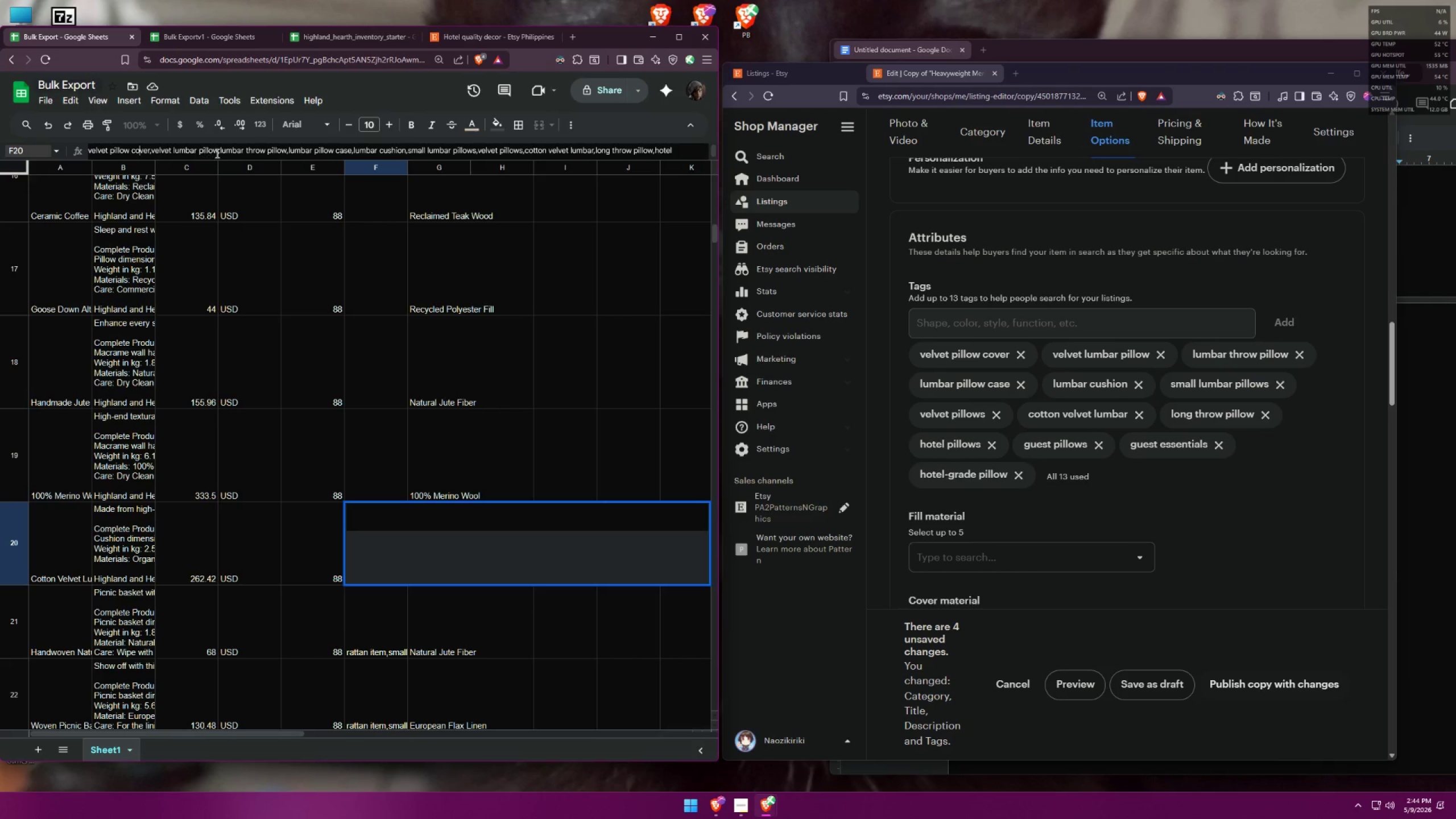 
left_click([211, 151])
 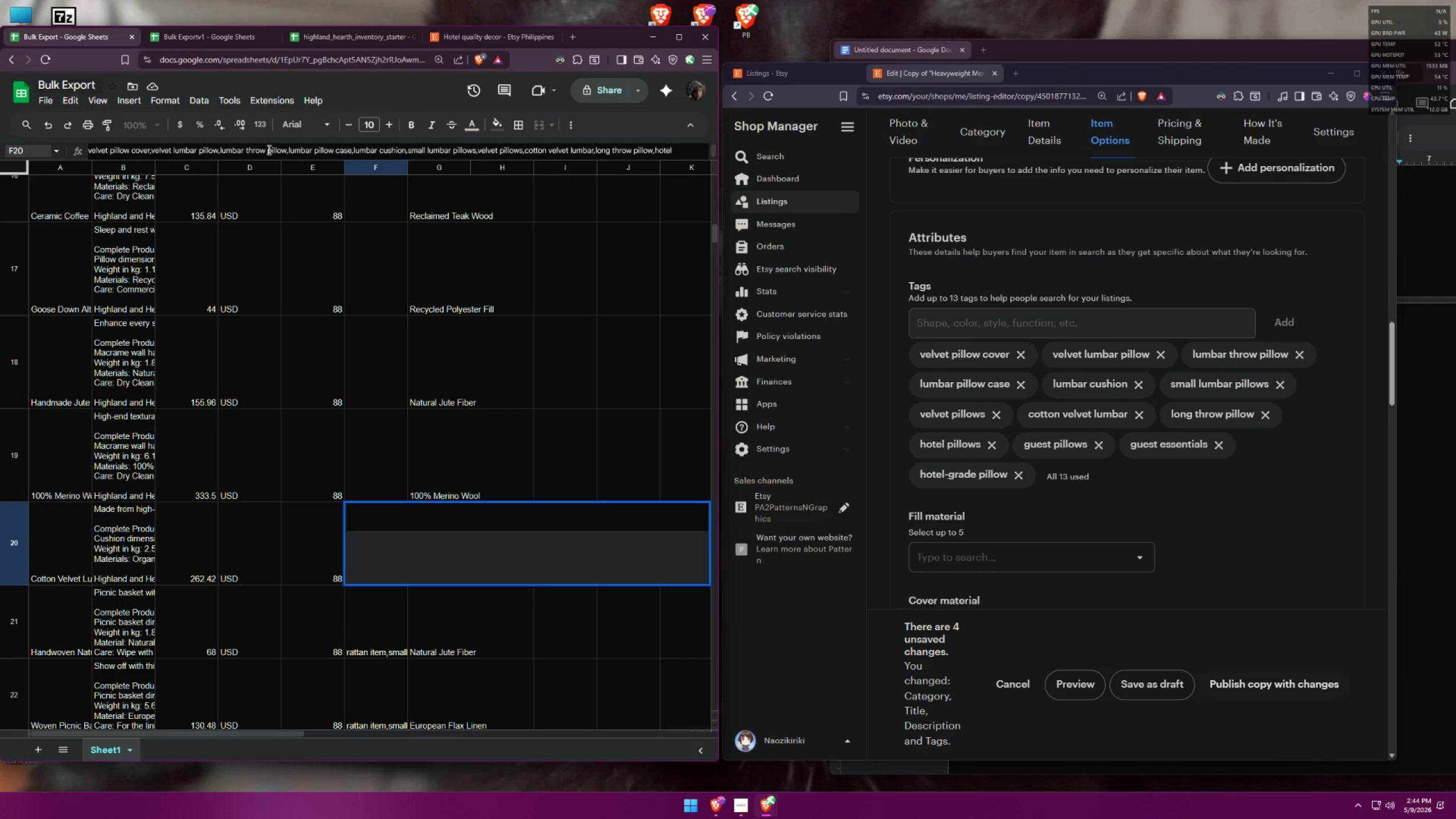 
left_click([268, 150])
 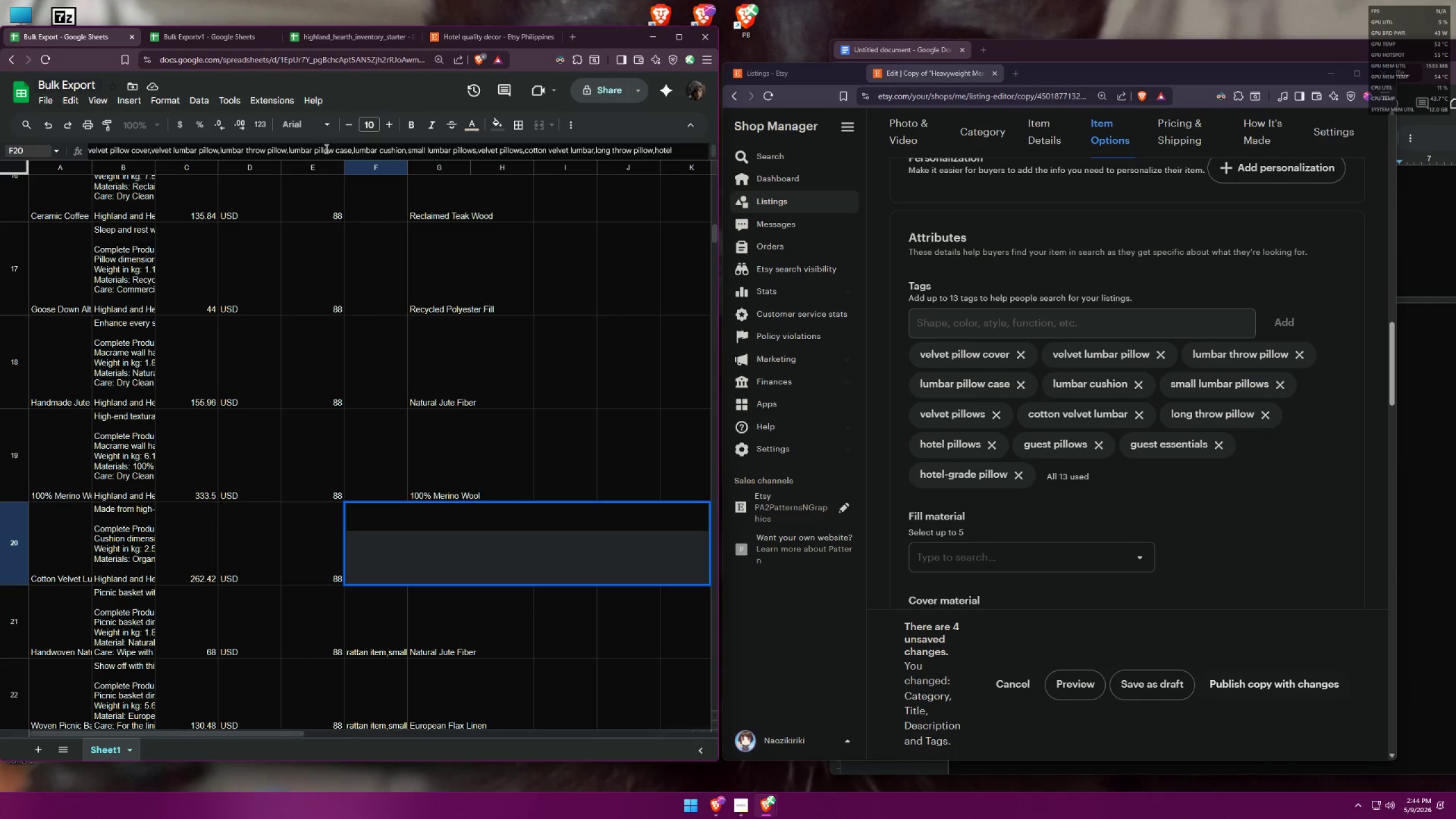 
left_click([336, 148])
 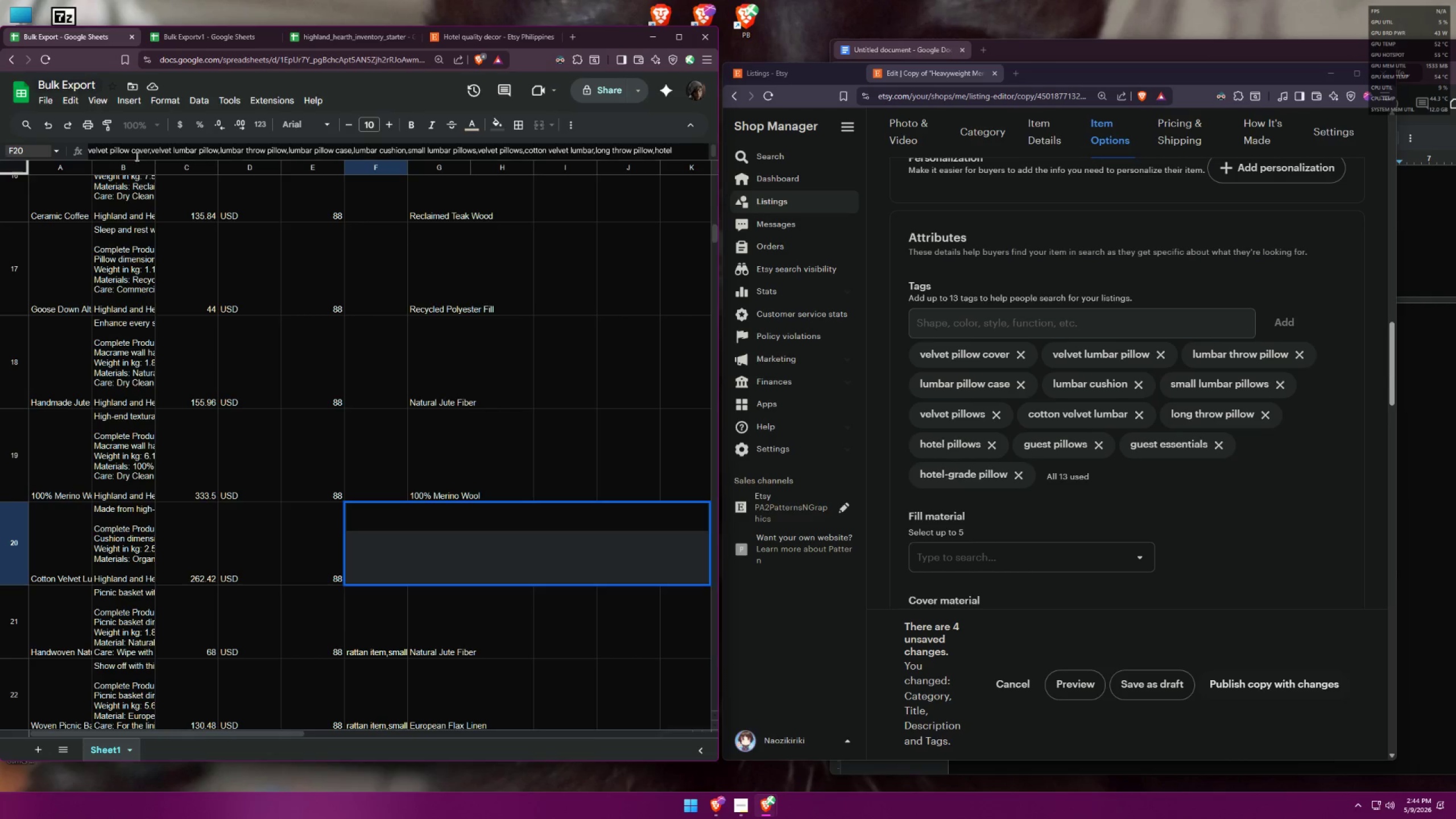 
left_click([139, 148])
 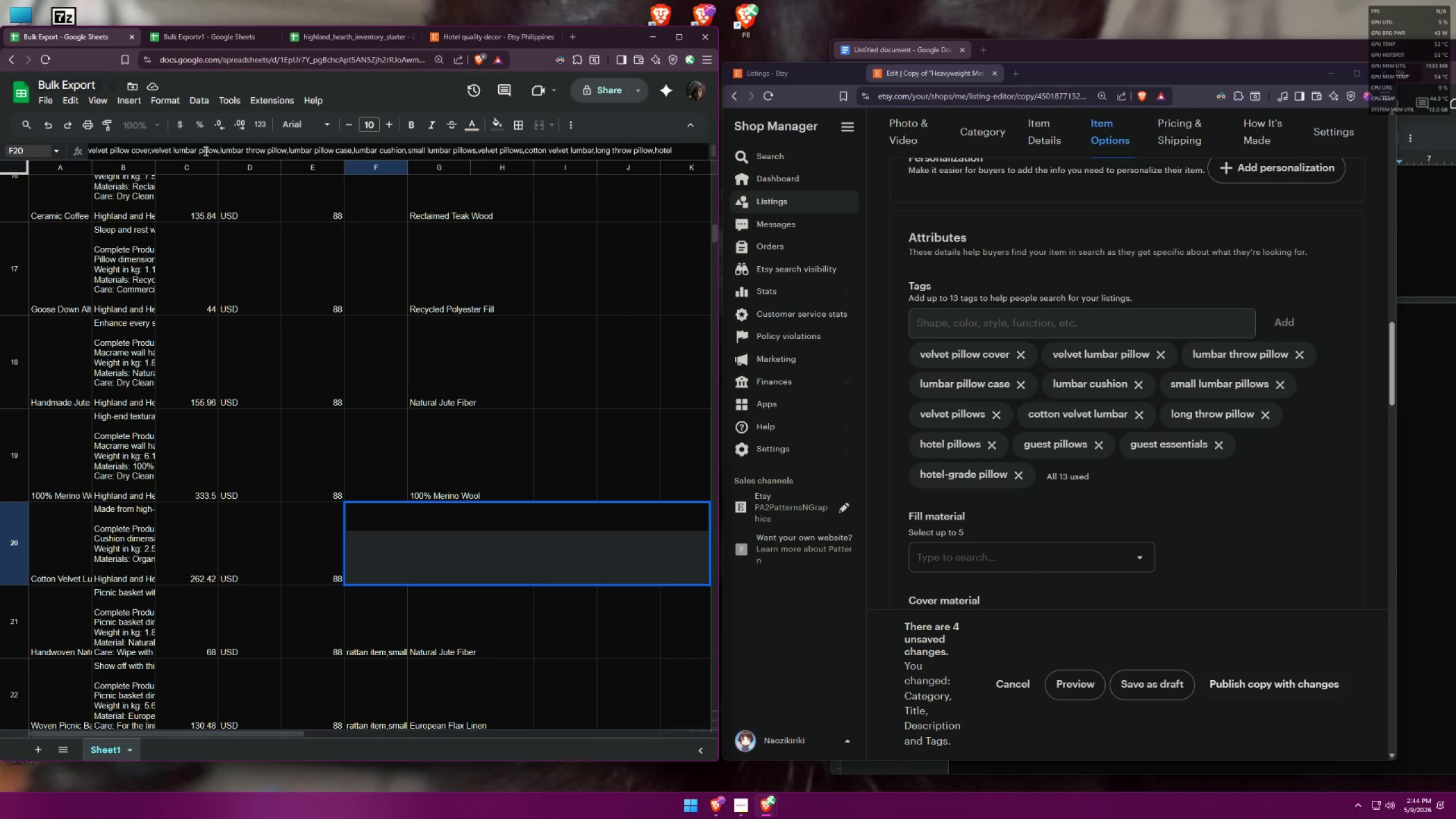 
left_click([209, 150])
 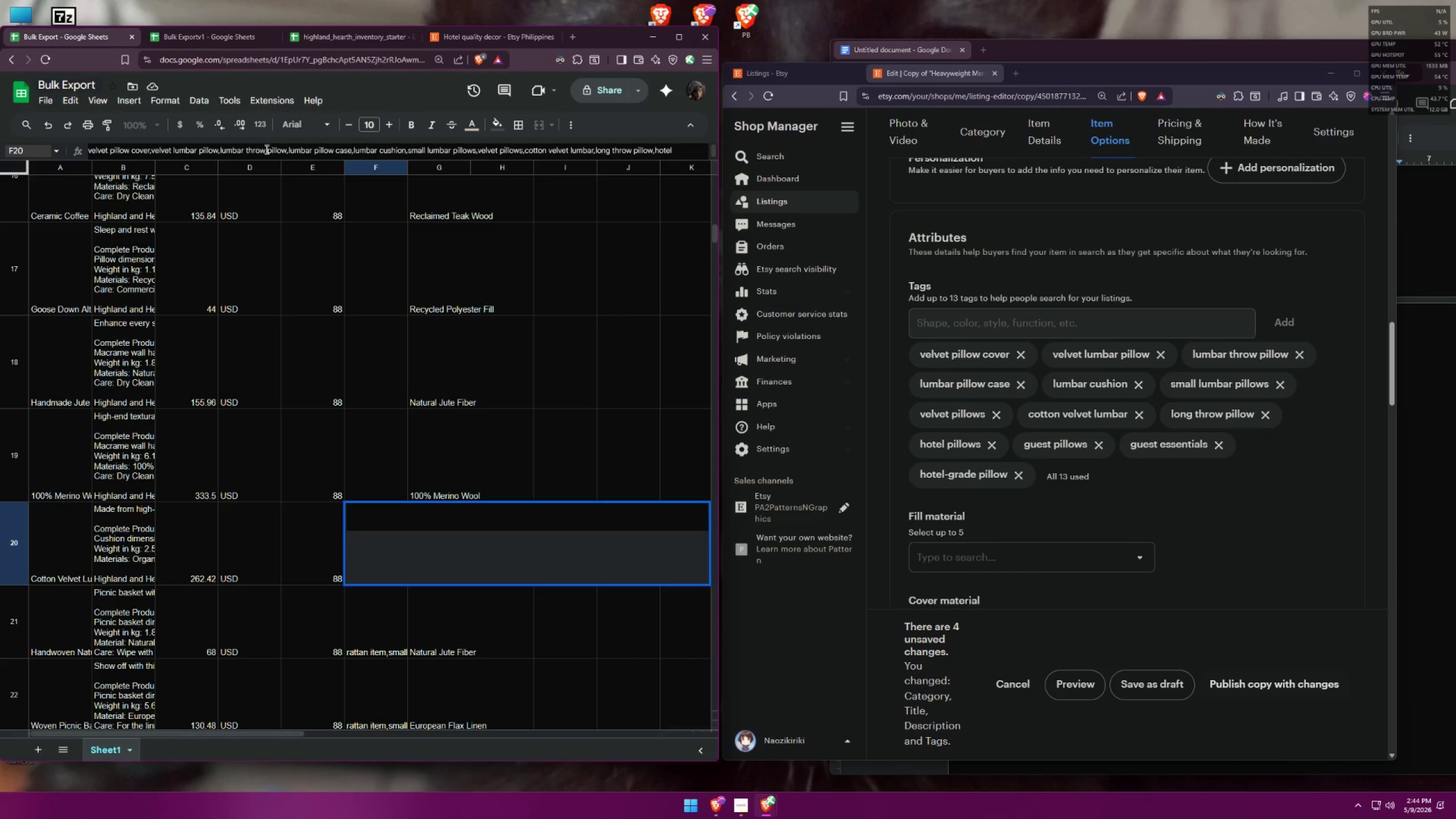 
left_click([279, 150])
 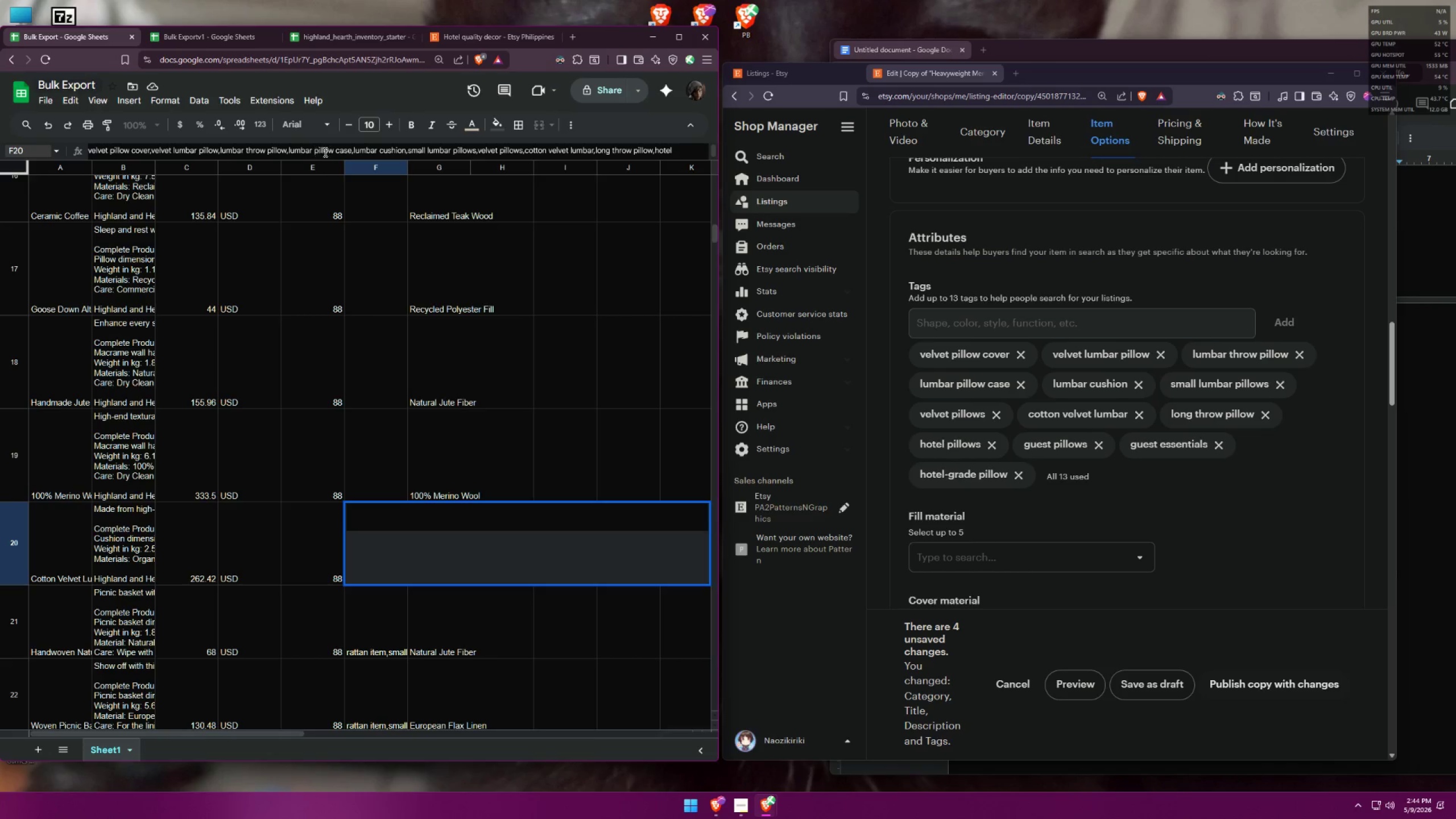 
left_click([340, 152])
 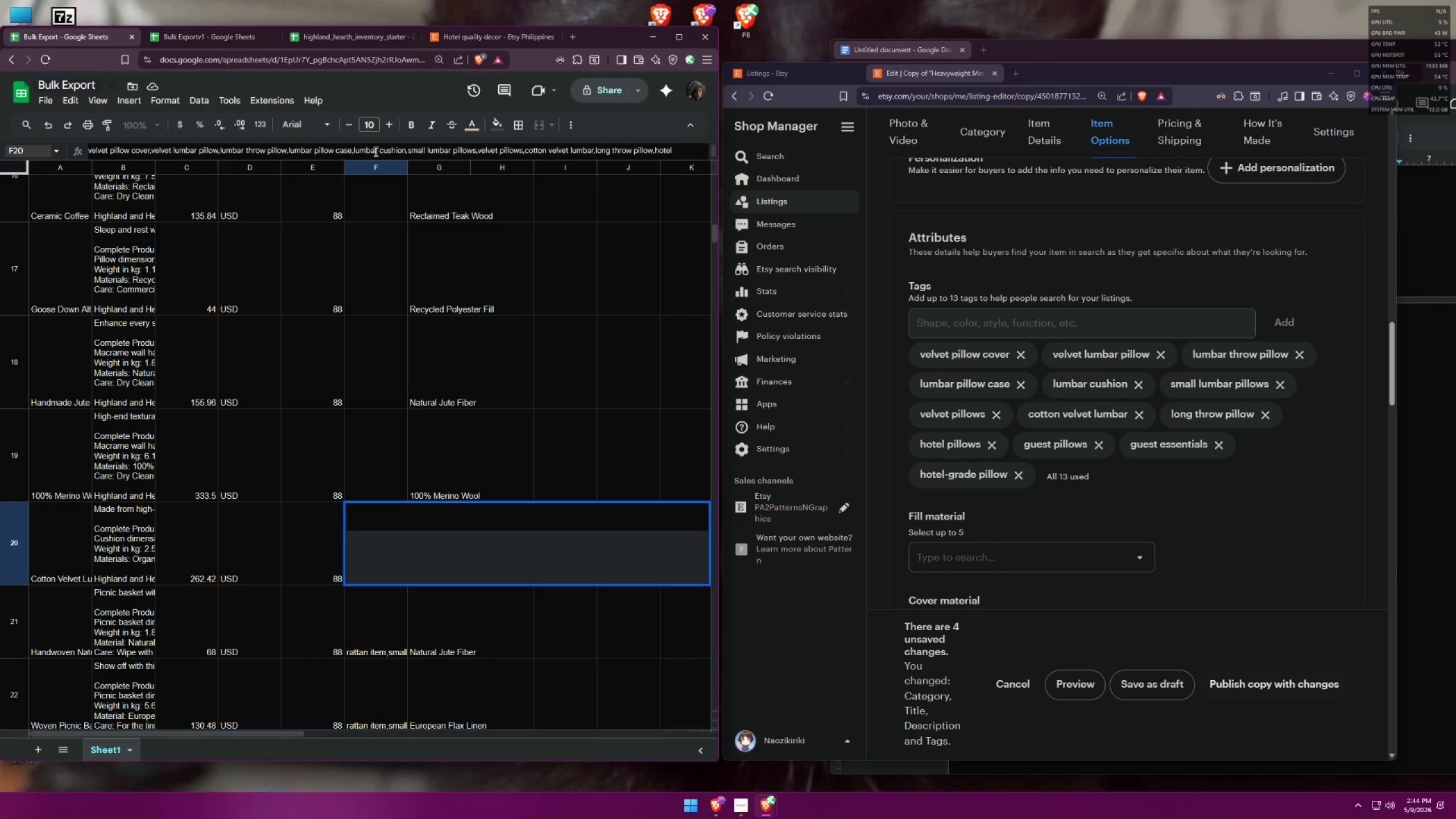 
left_click([386, 151])
 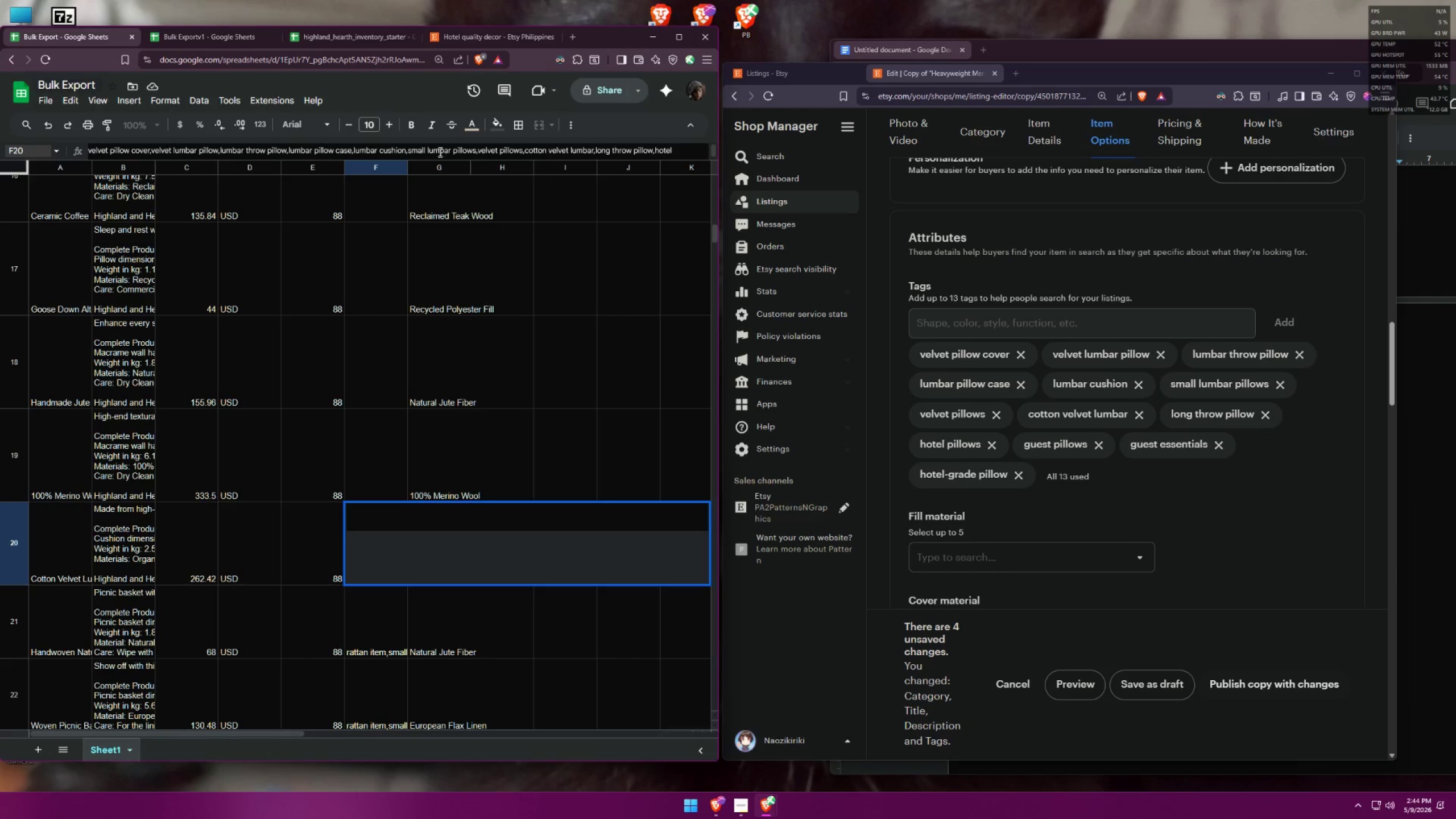 
left_click([453, 152])
 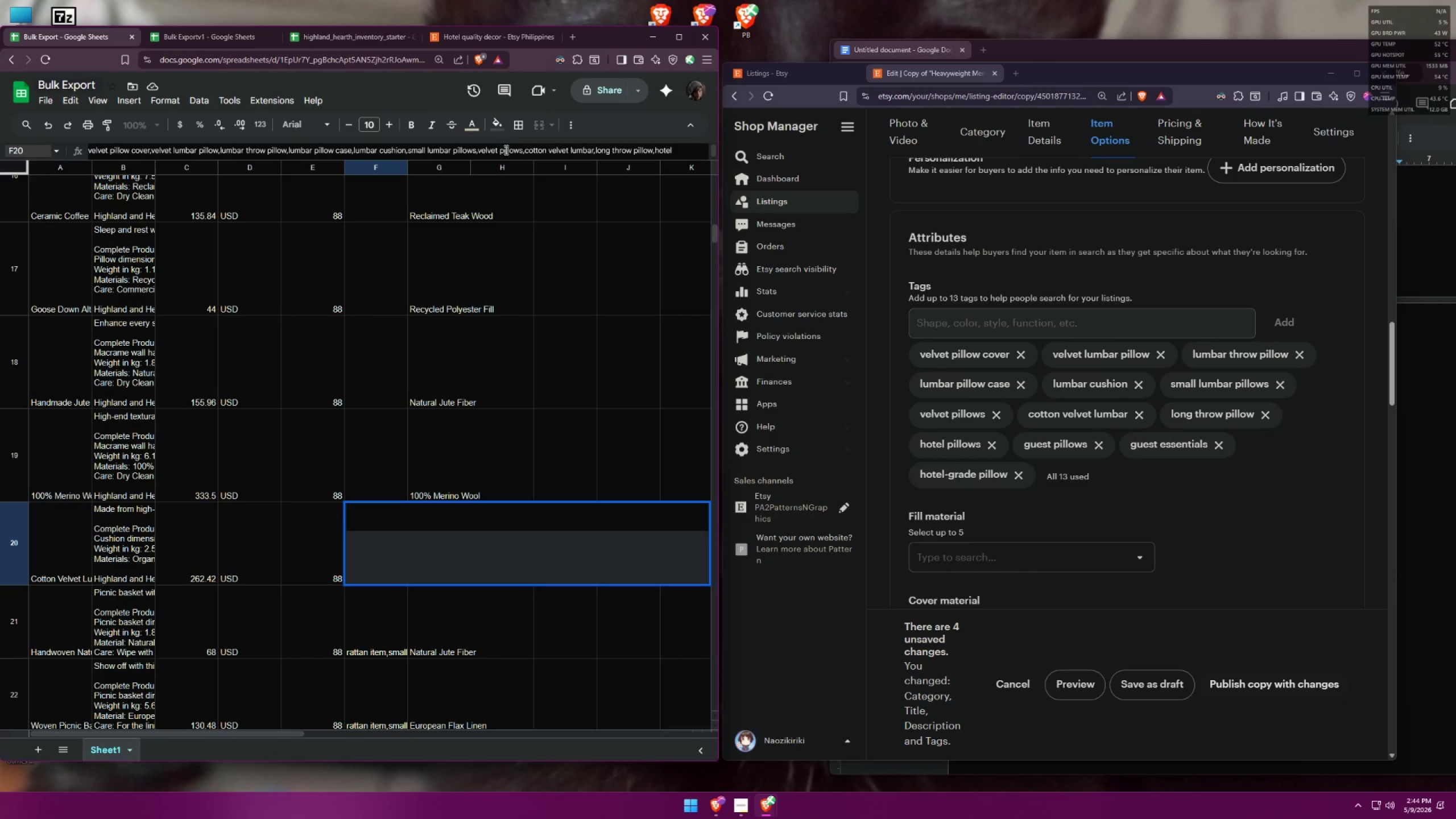 
left_click([511, 150])
 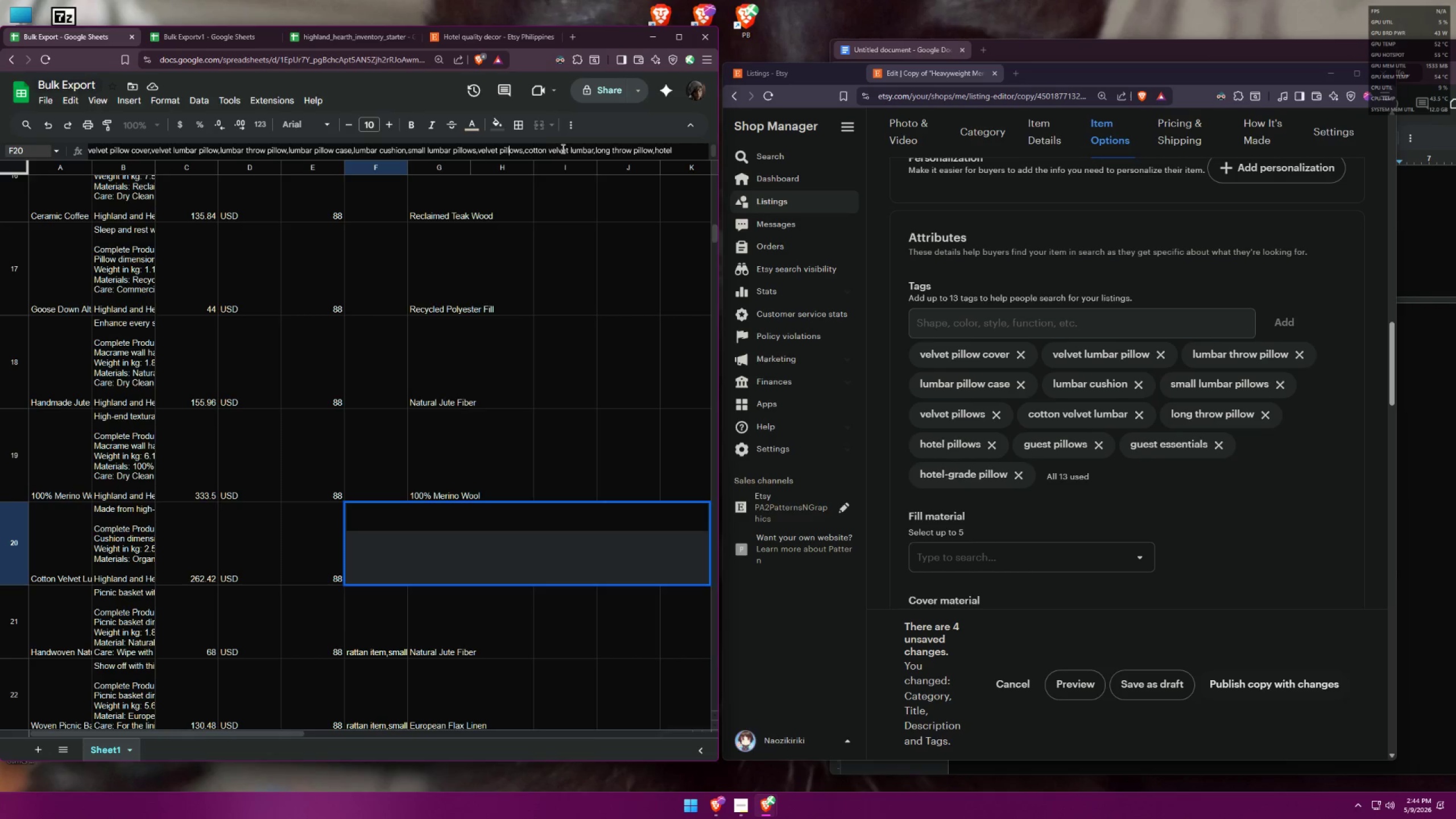 
left_click([576, 151])
 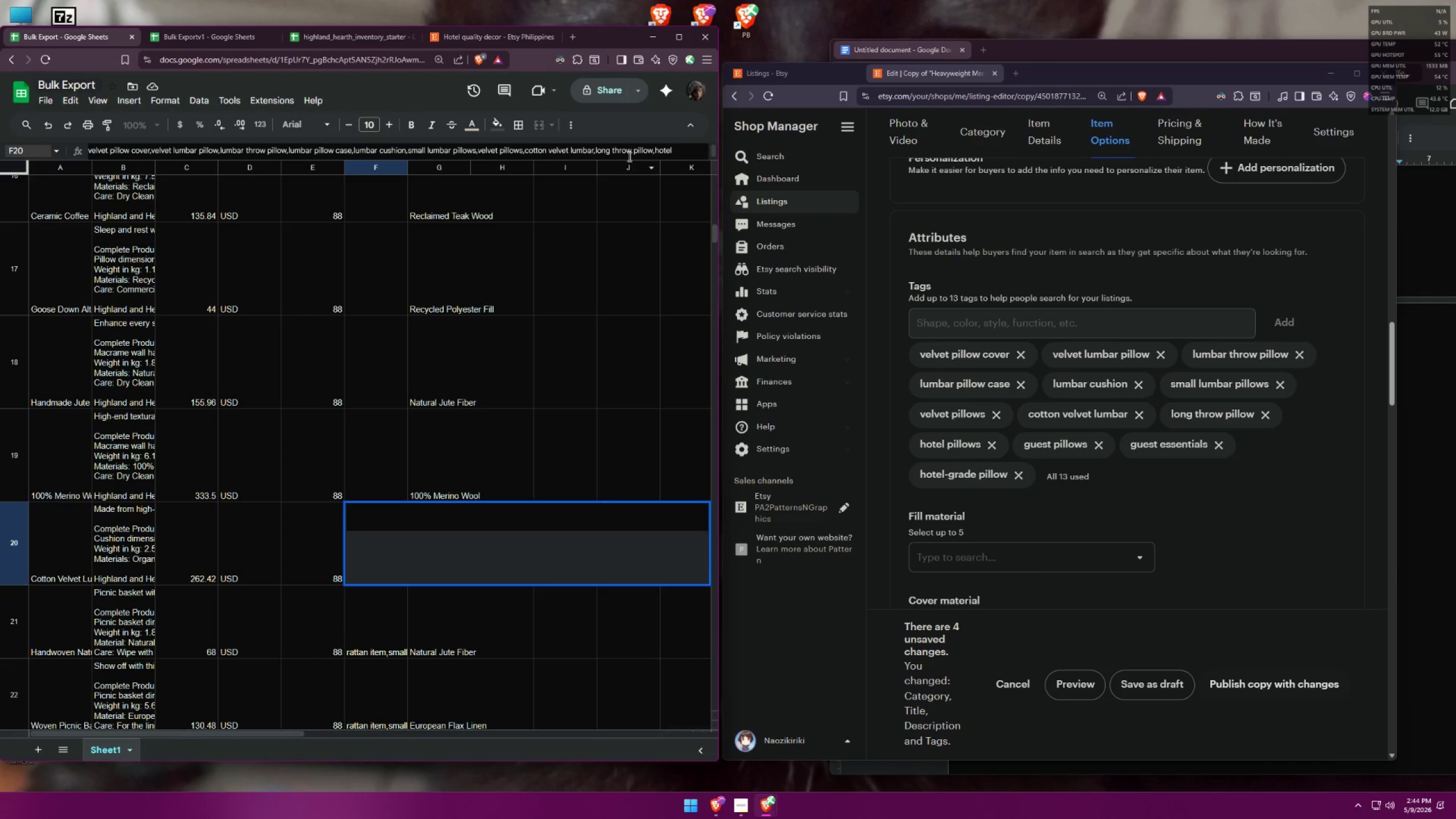 
left_click([628, 150])
 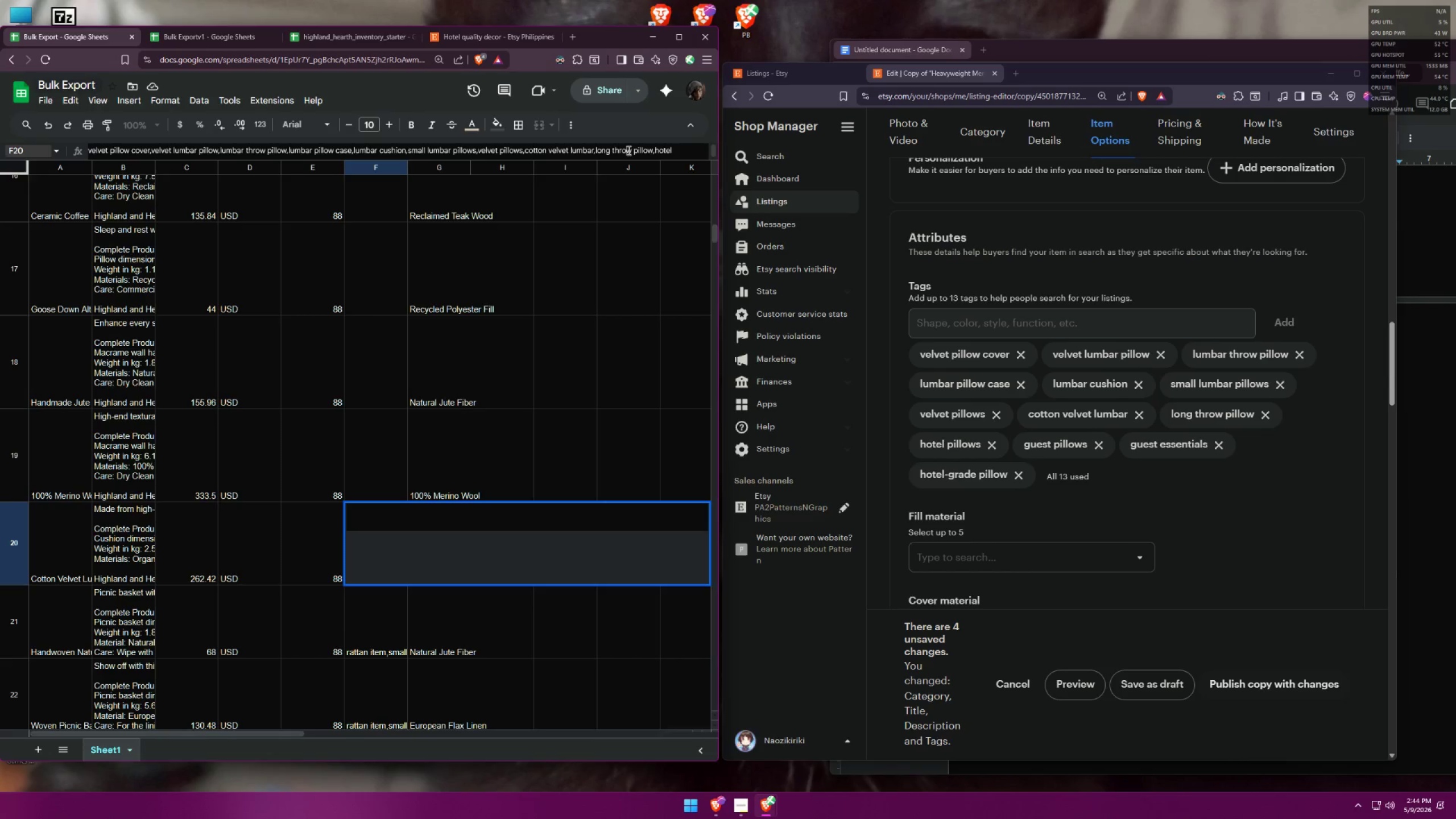 
scroll: coordinate [628, 150], scroll_direction: down, amount: 1.0
 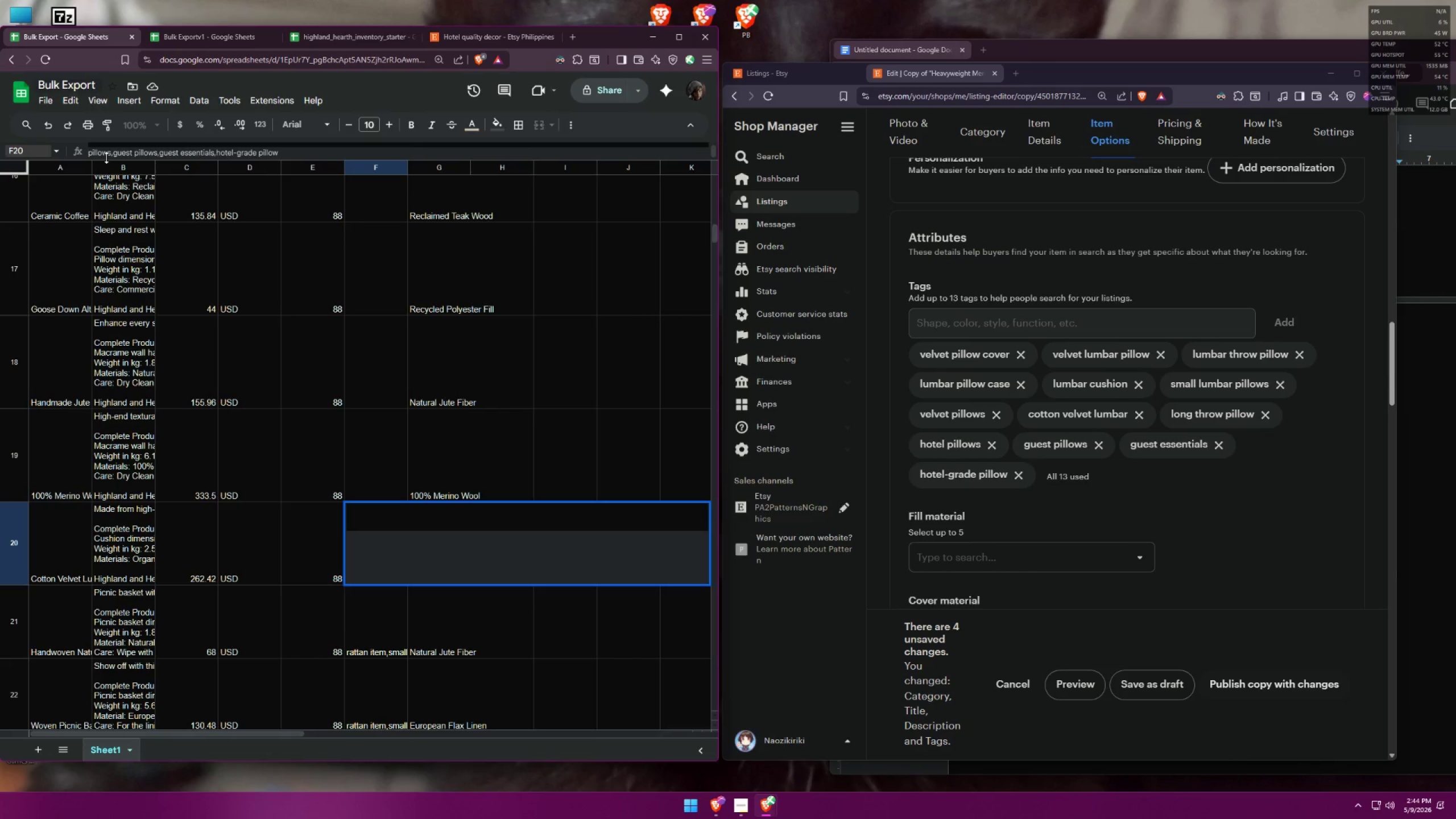 
left_click([106, 156])
 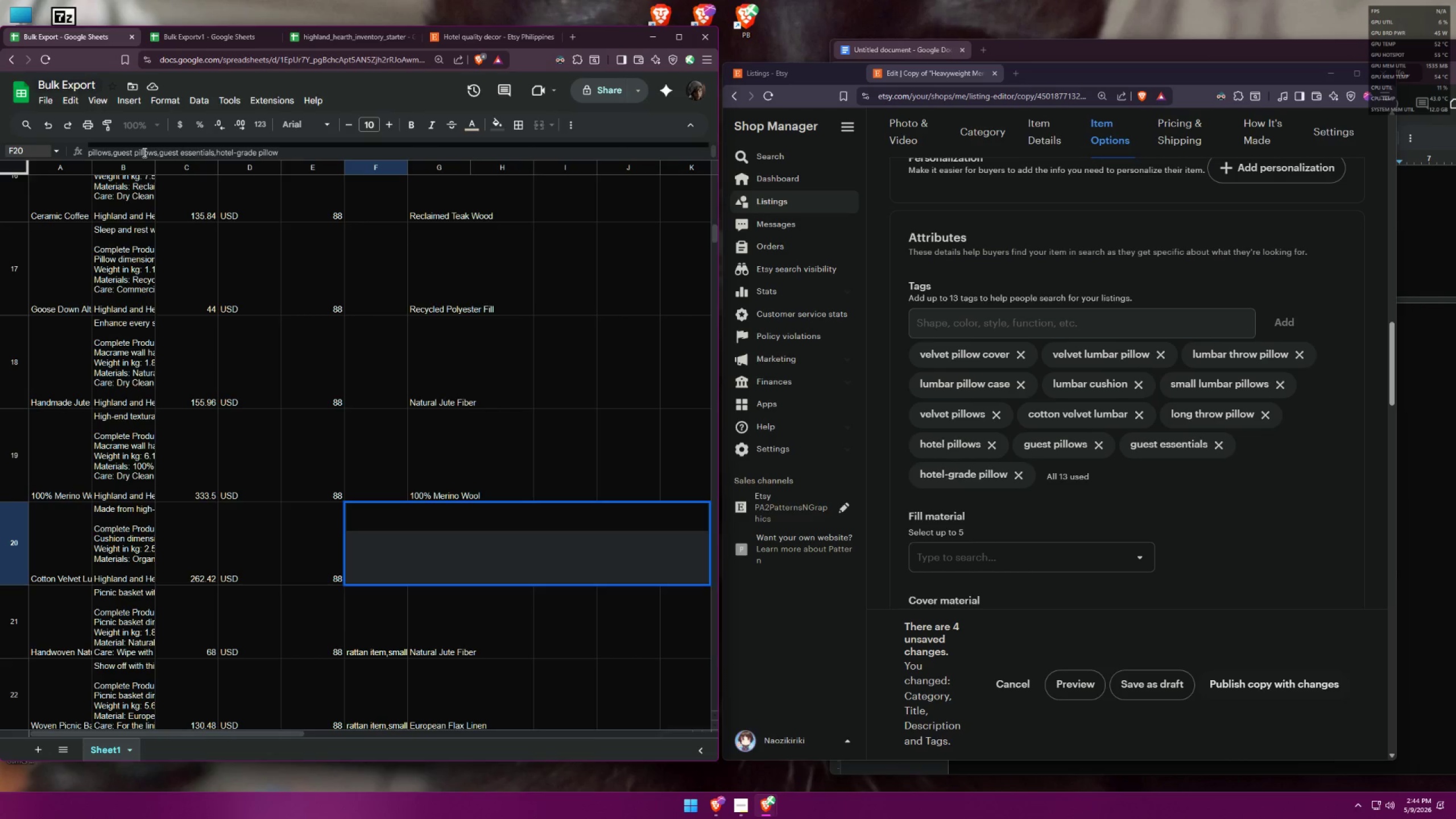 
left_click([143, 152])
 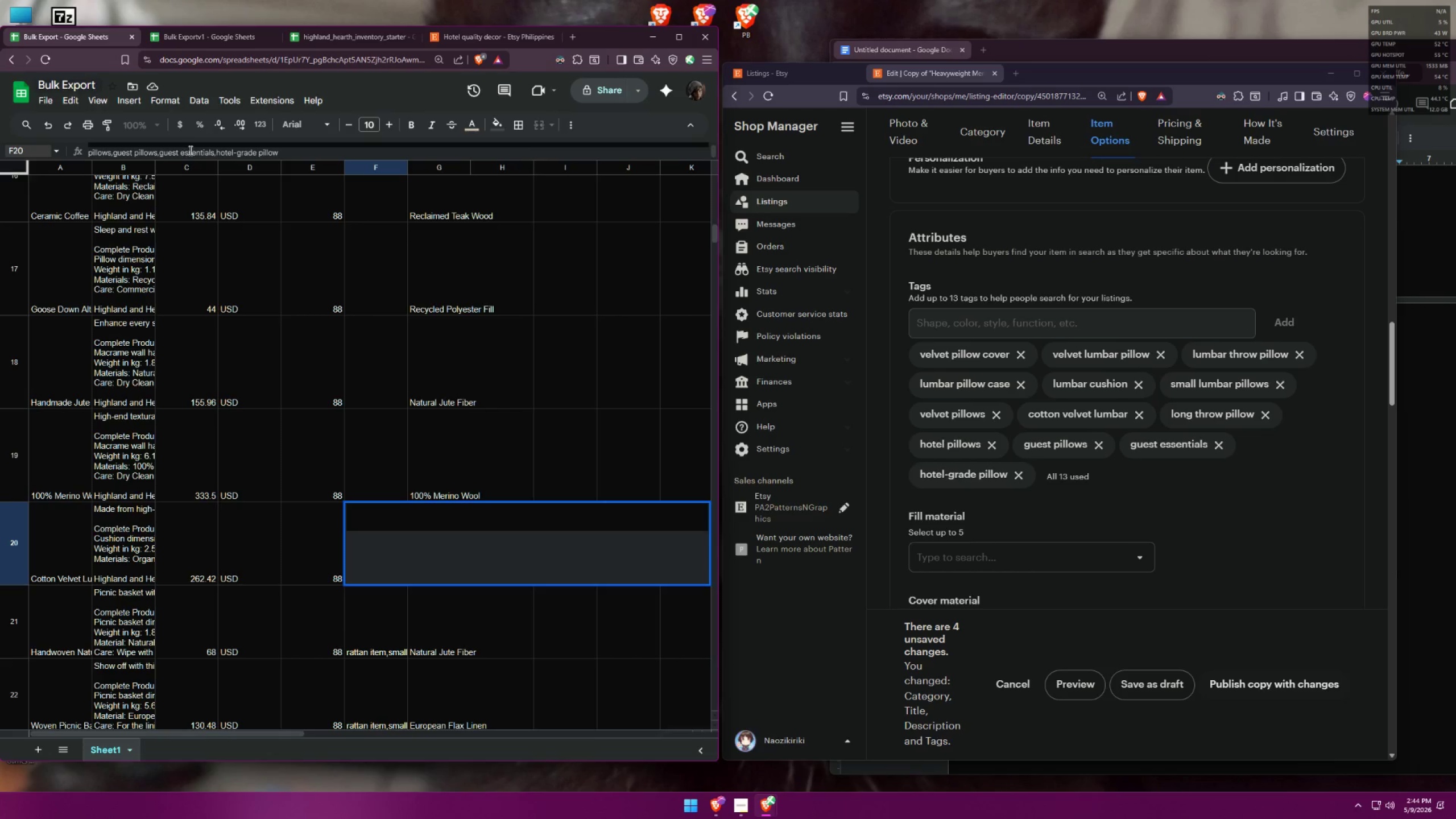 
left_click([189, 151])
 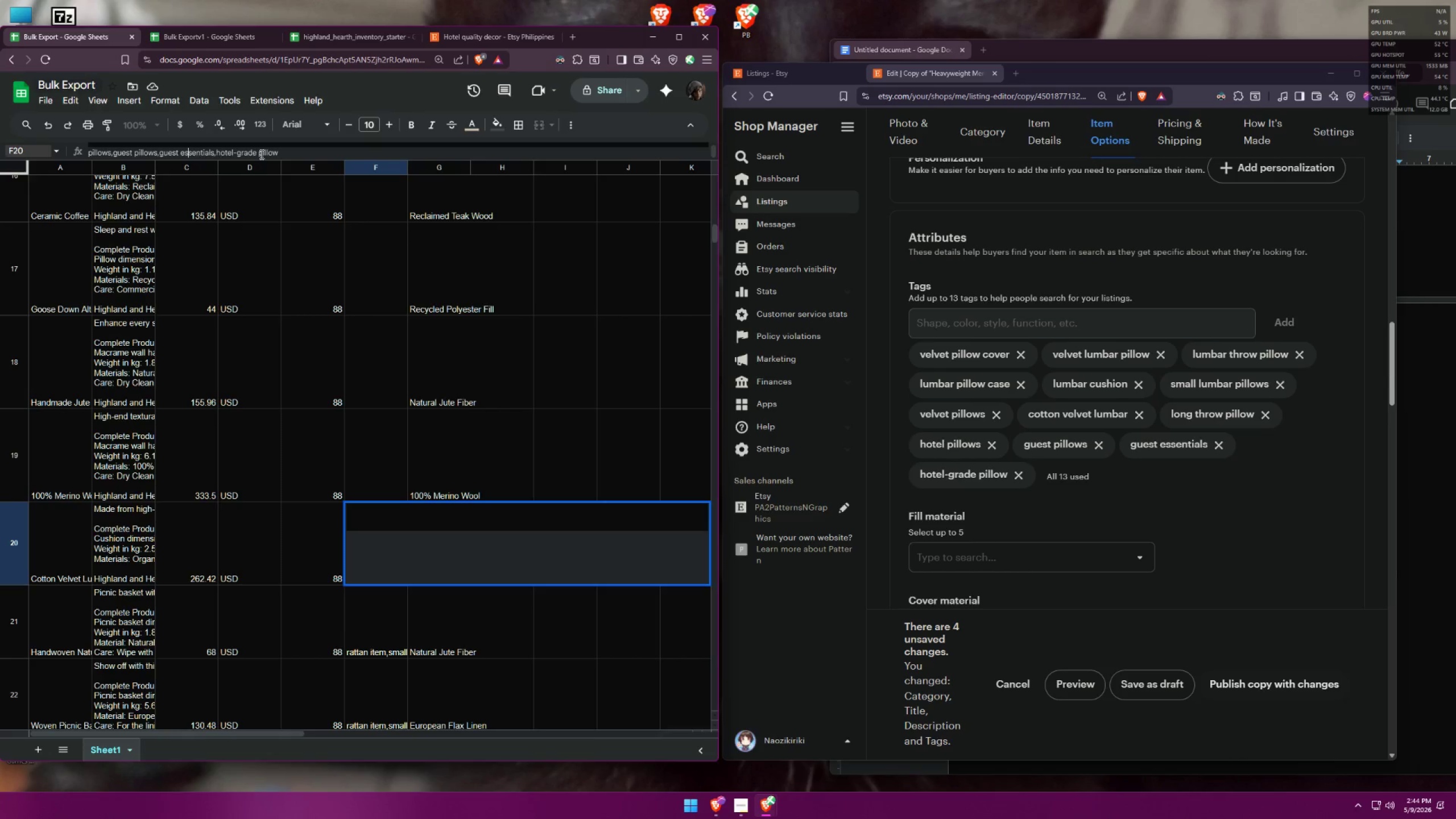 
left_click([260, 154])
 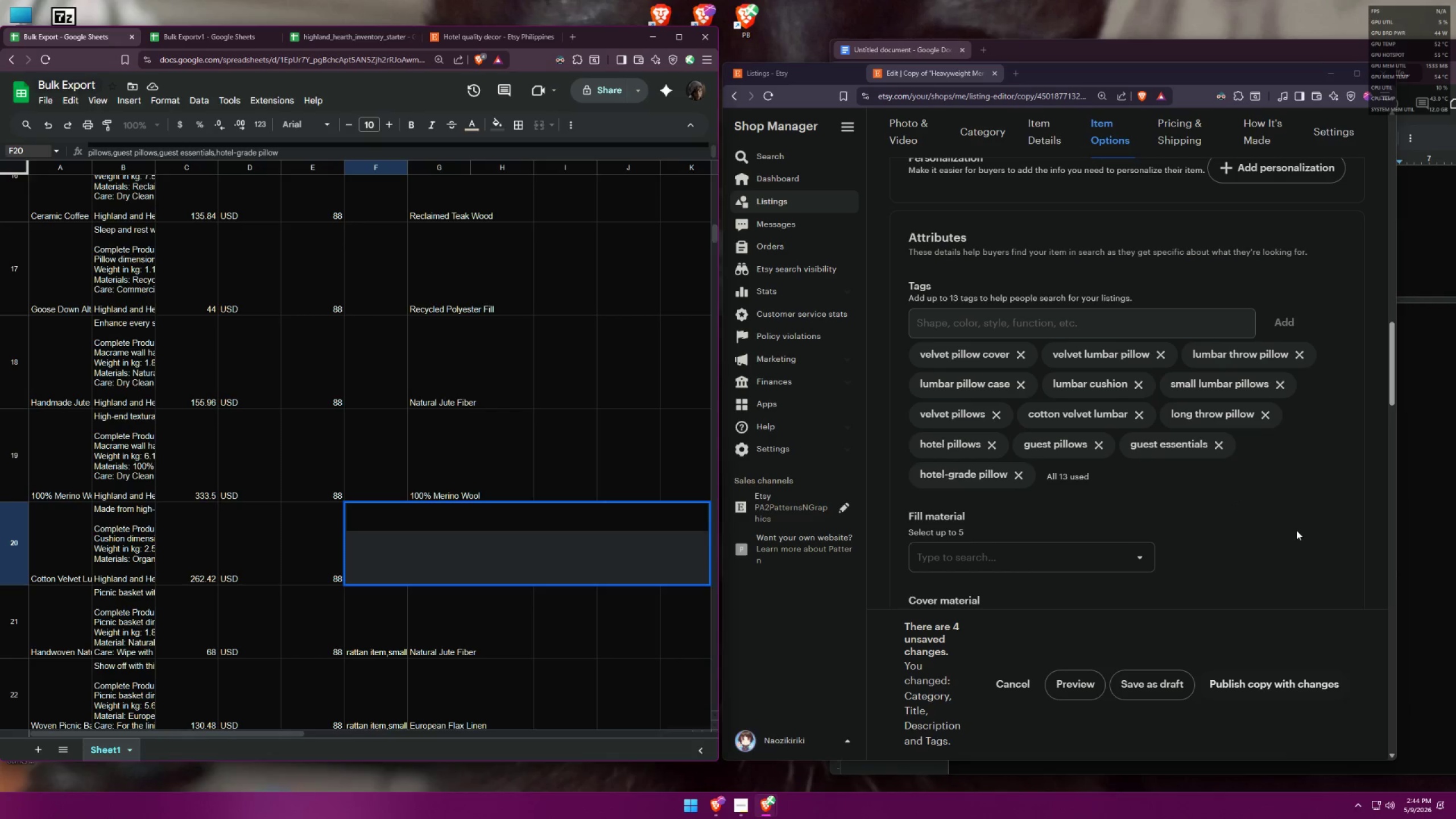 
scroll: coordinate [1110, 359], scroll_direction: down, amount: 10.0
 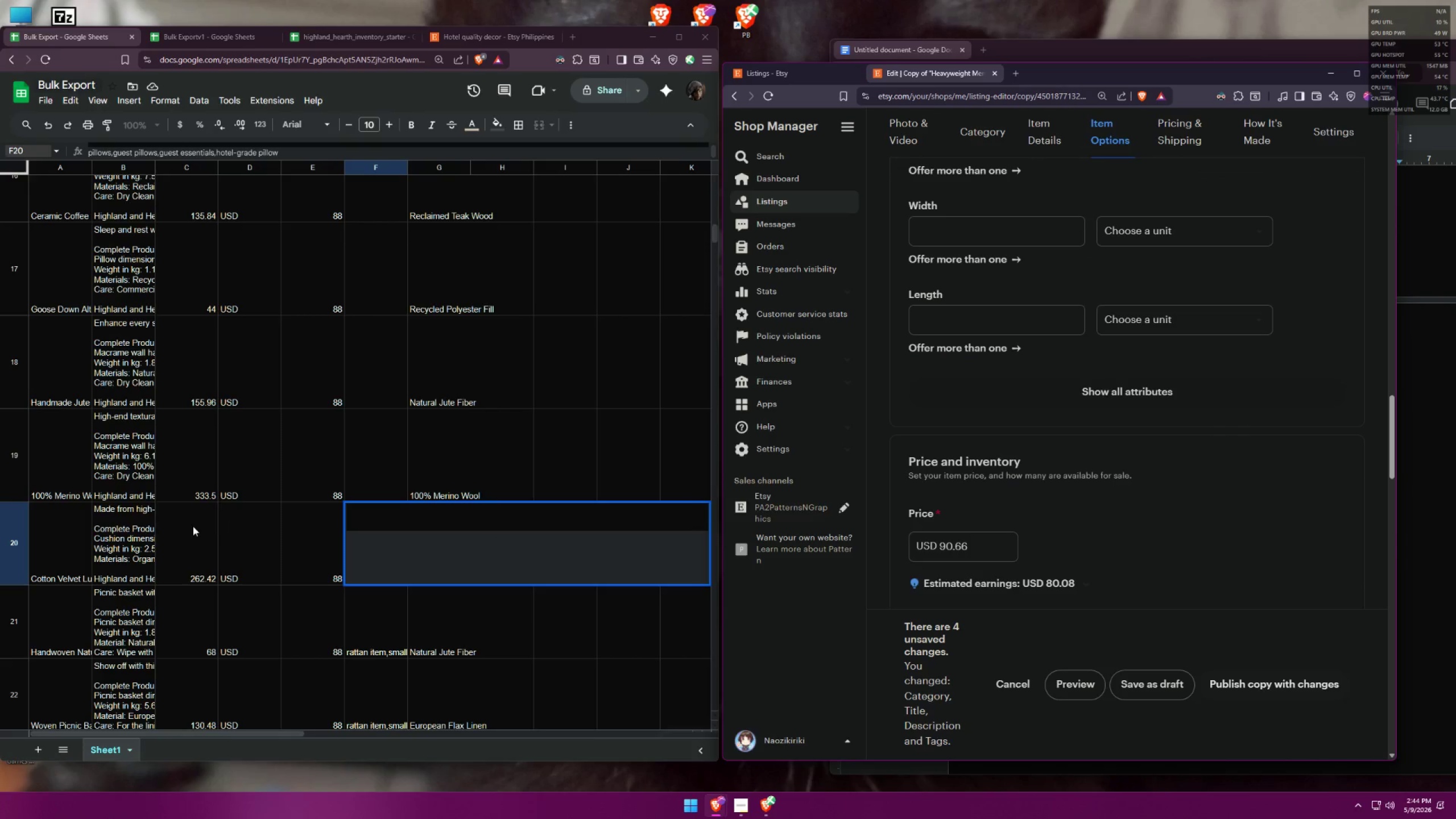 
left_click([71, 535])
 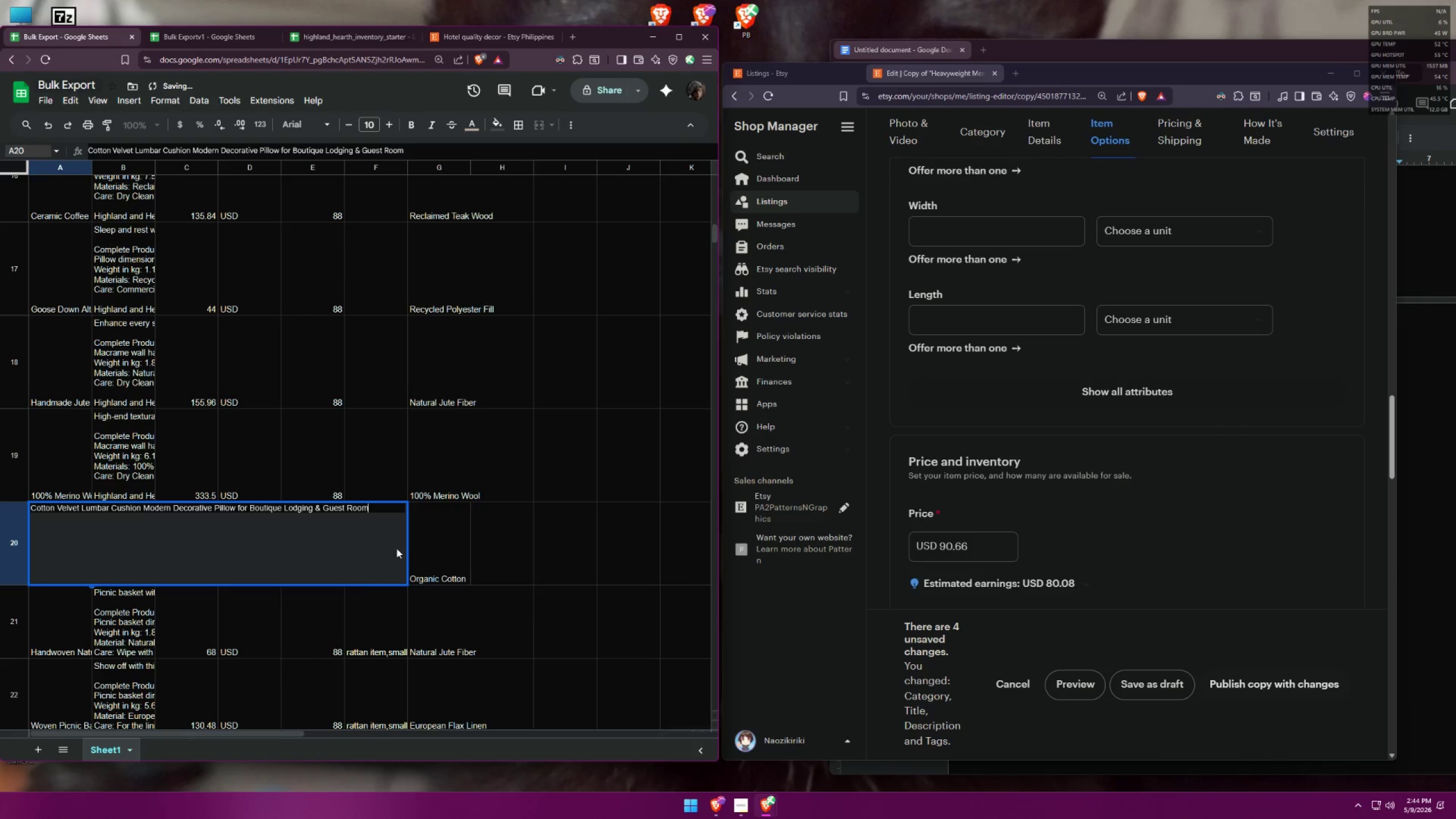 
left_click([431, 547])
 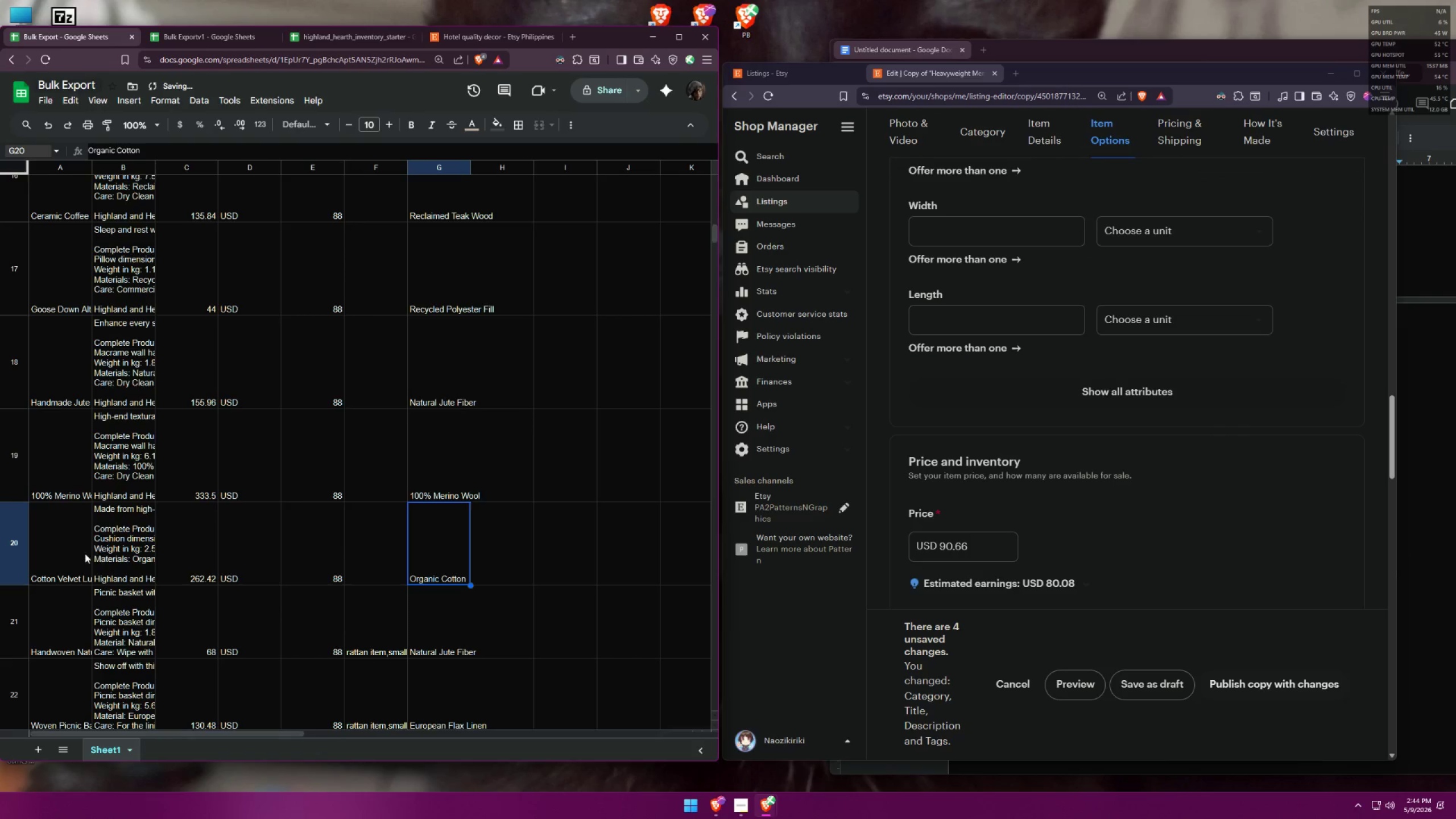 
double_click([73, 551])
 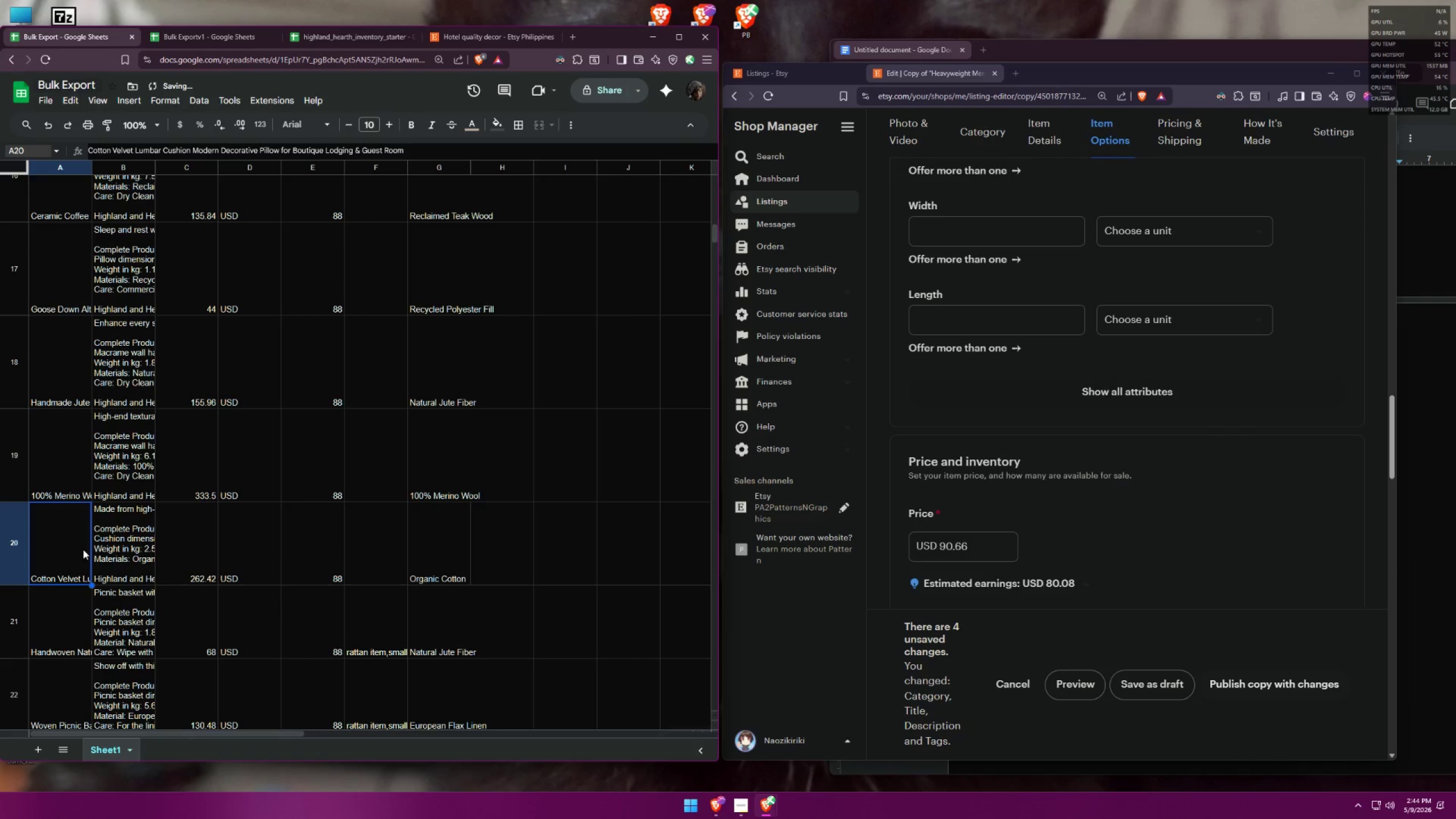 
key(Control+ControlLeft)
 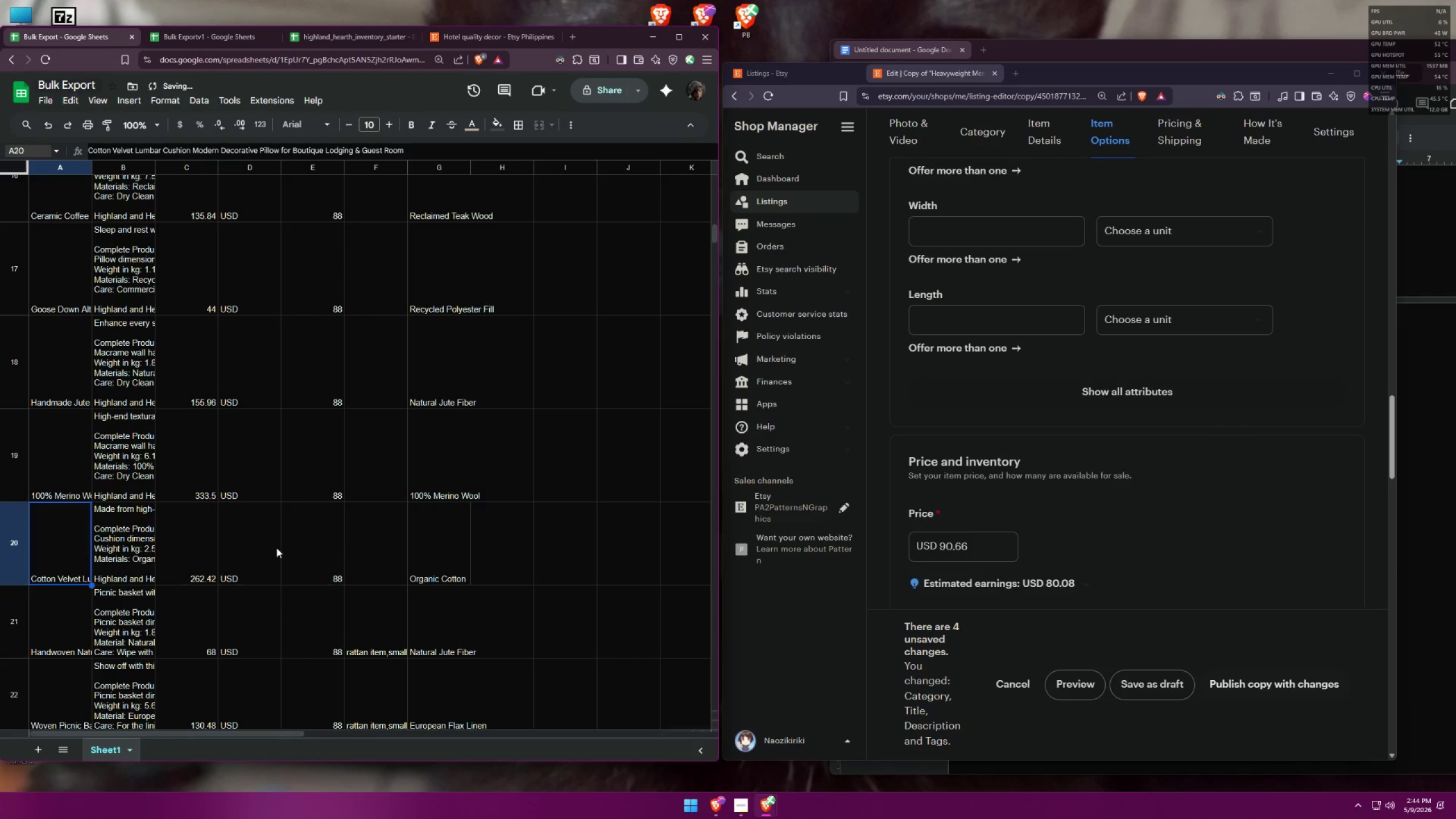 
key(Control+C)
 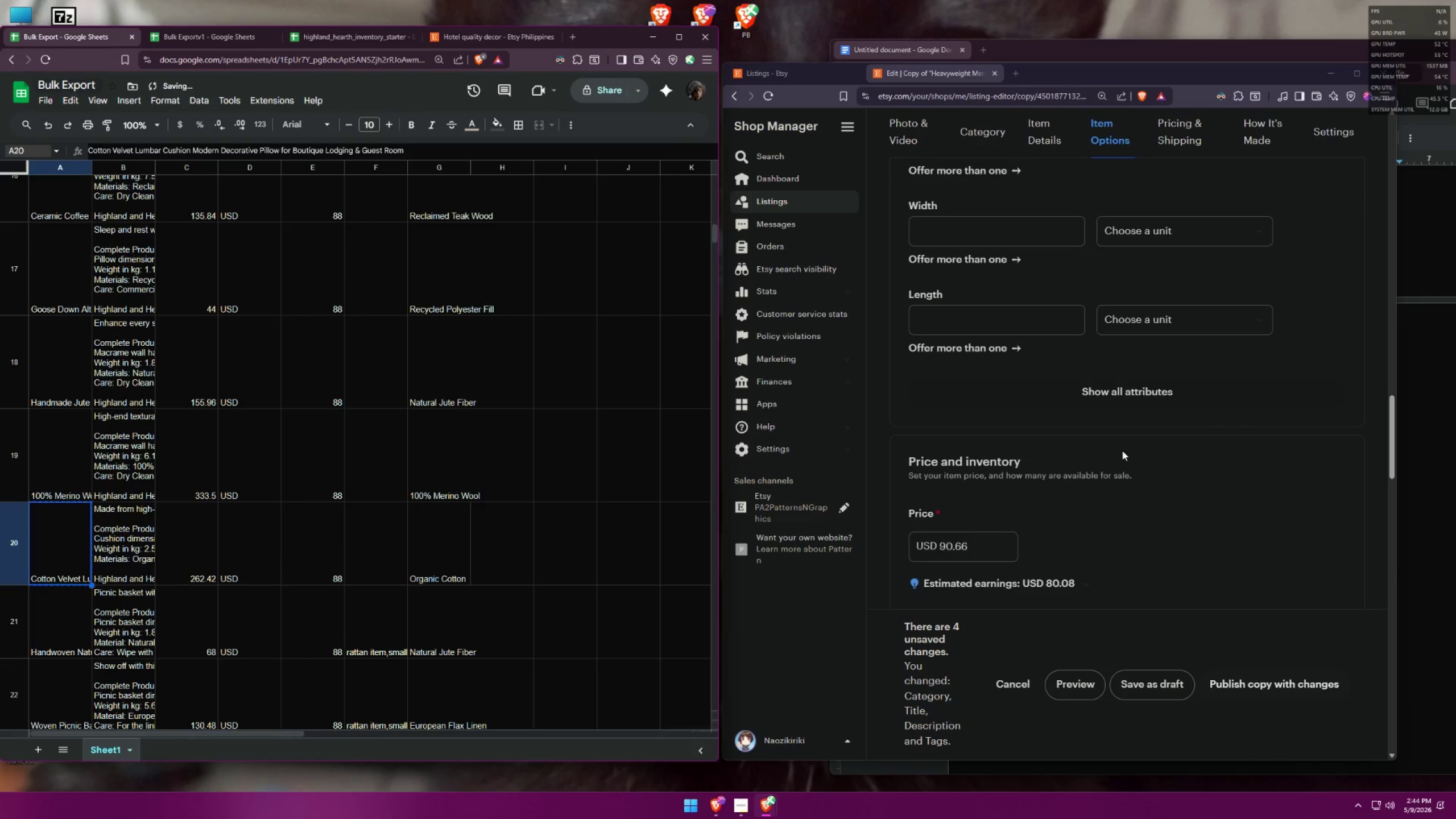 
scroll: coordinate [1168, 439], scroll_direction: up, amount: 26.0
 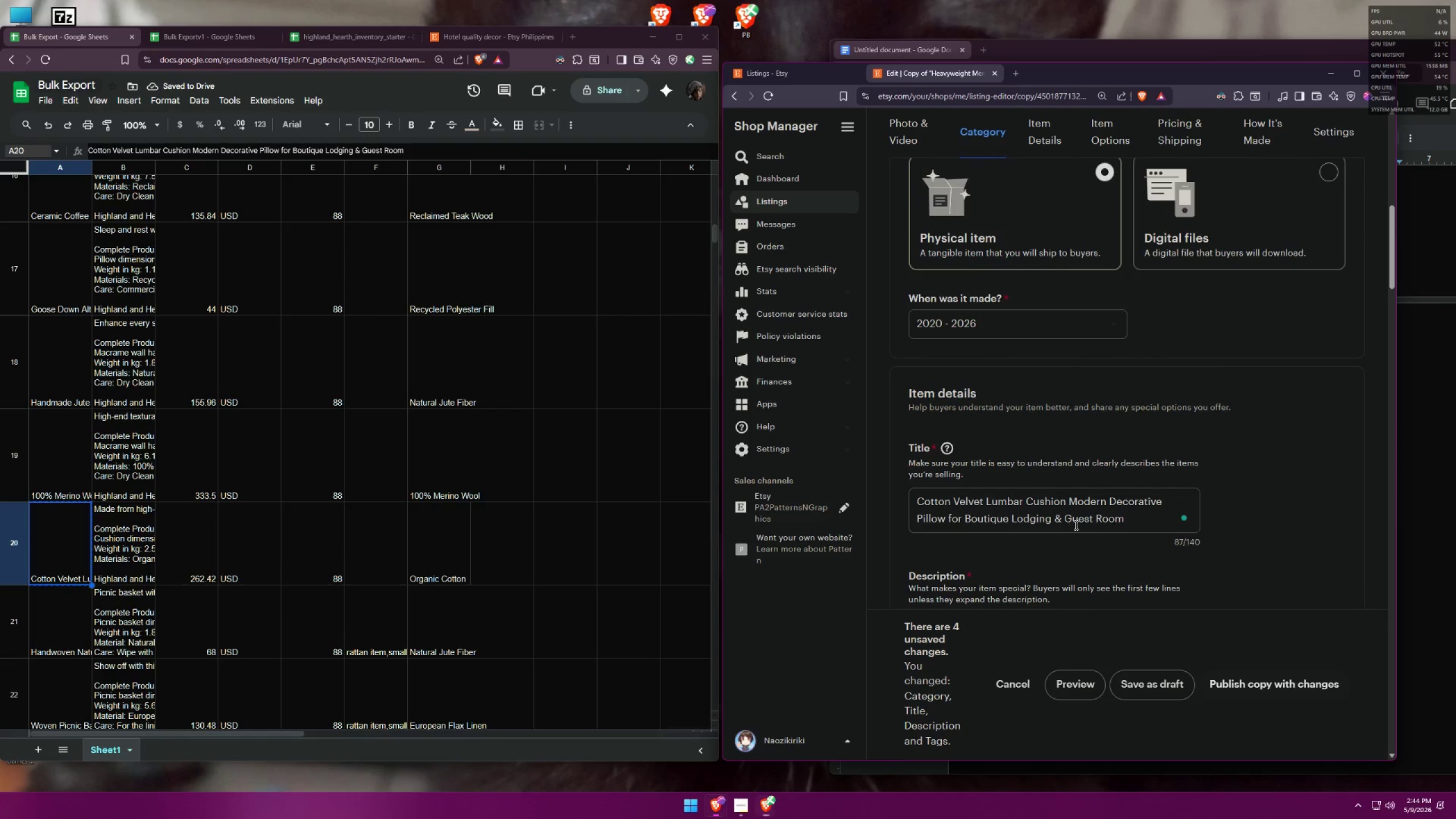 
key(Control+A)
 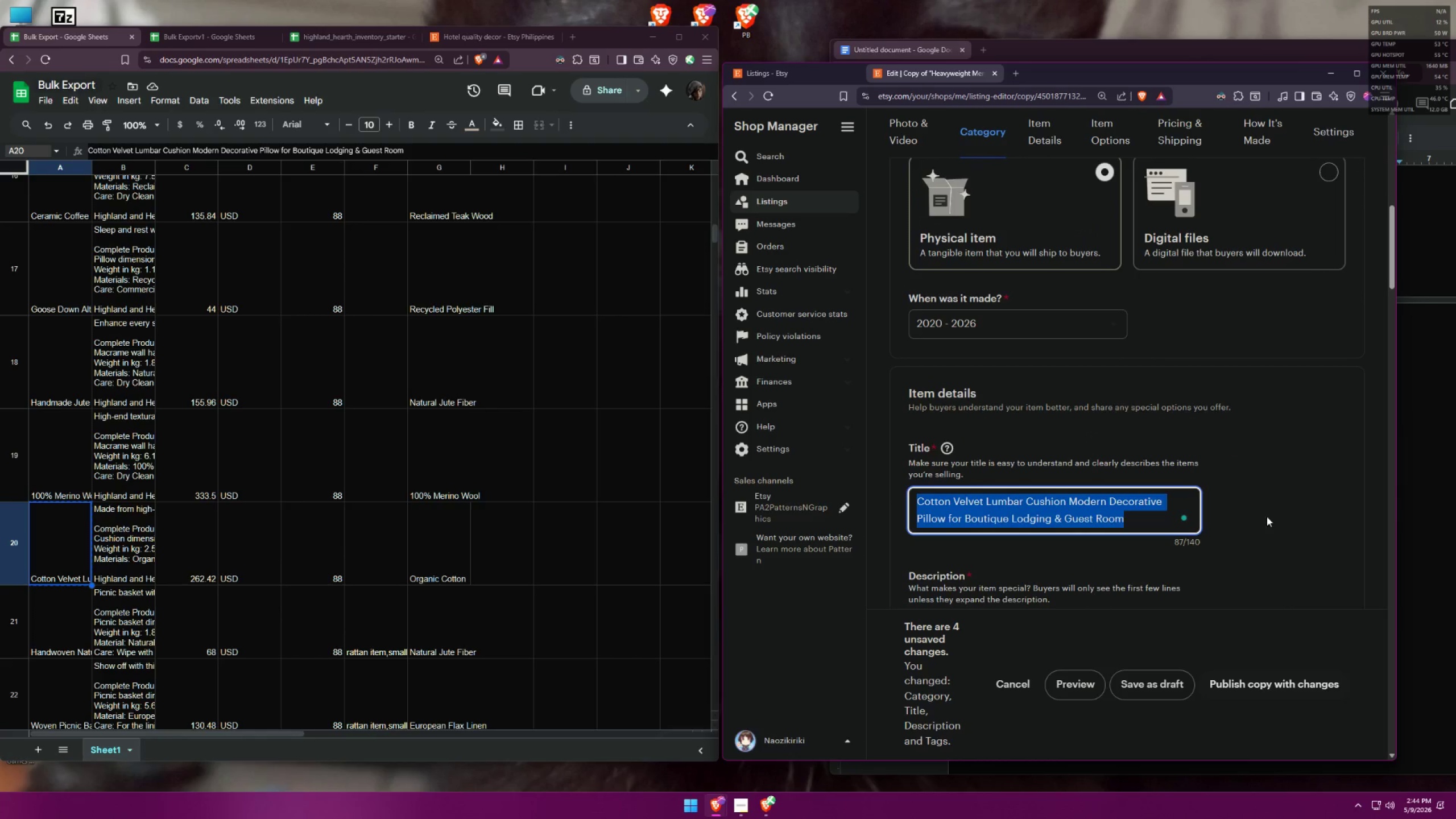 
double_click([1135, 521])
 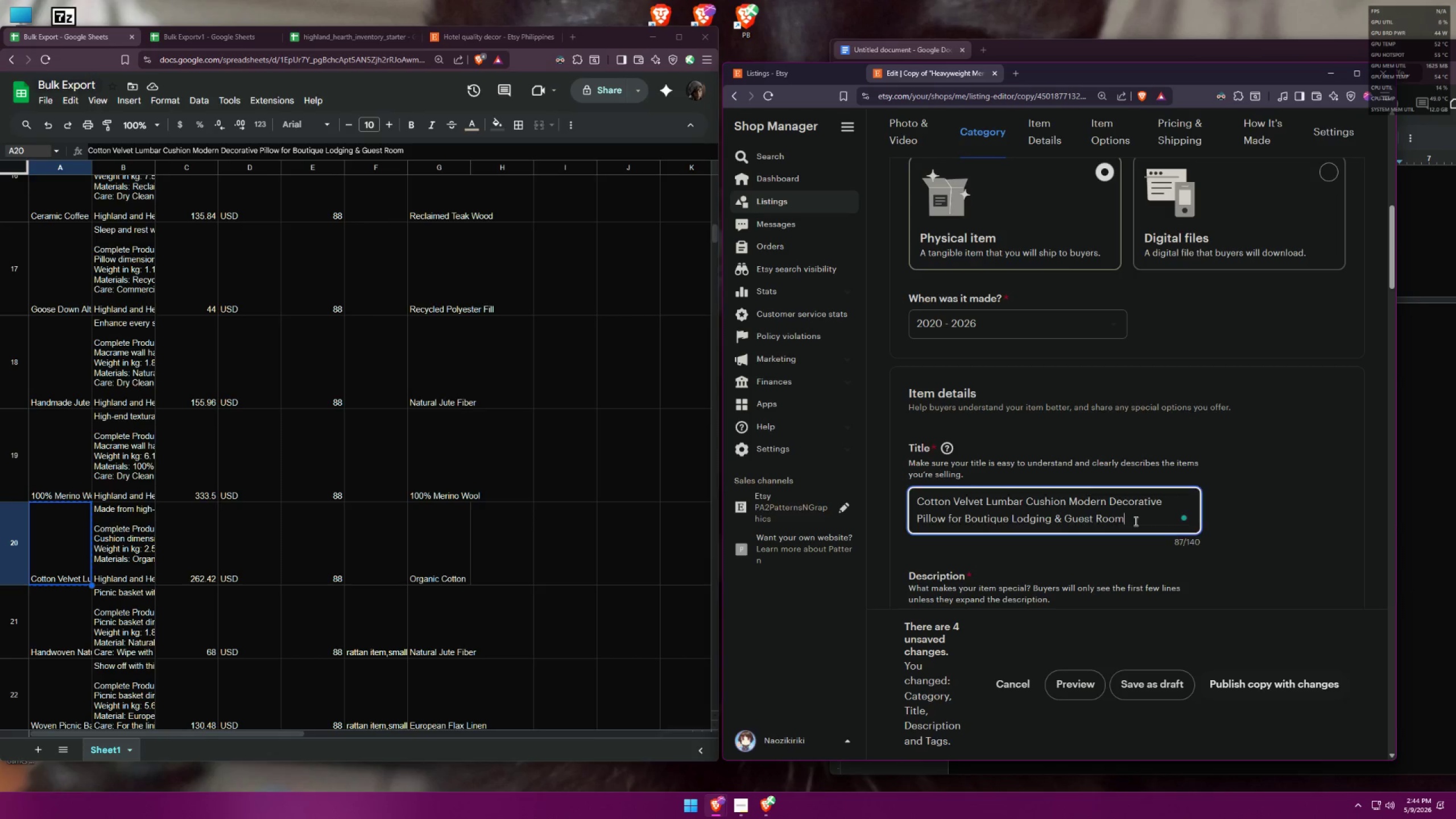 
key(Control+A)
 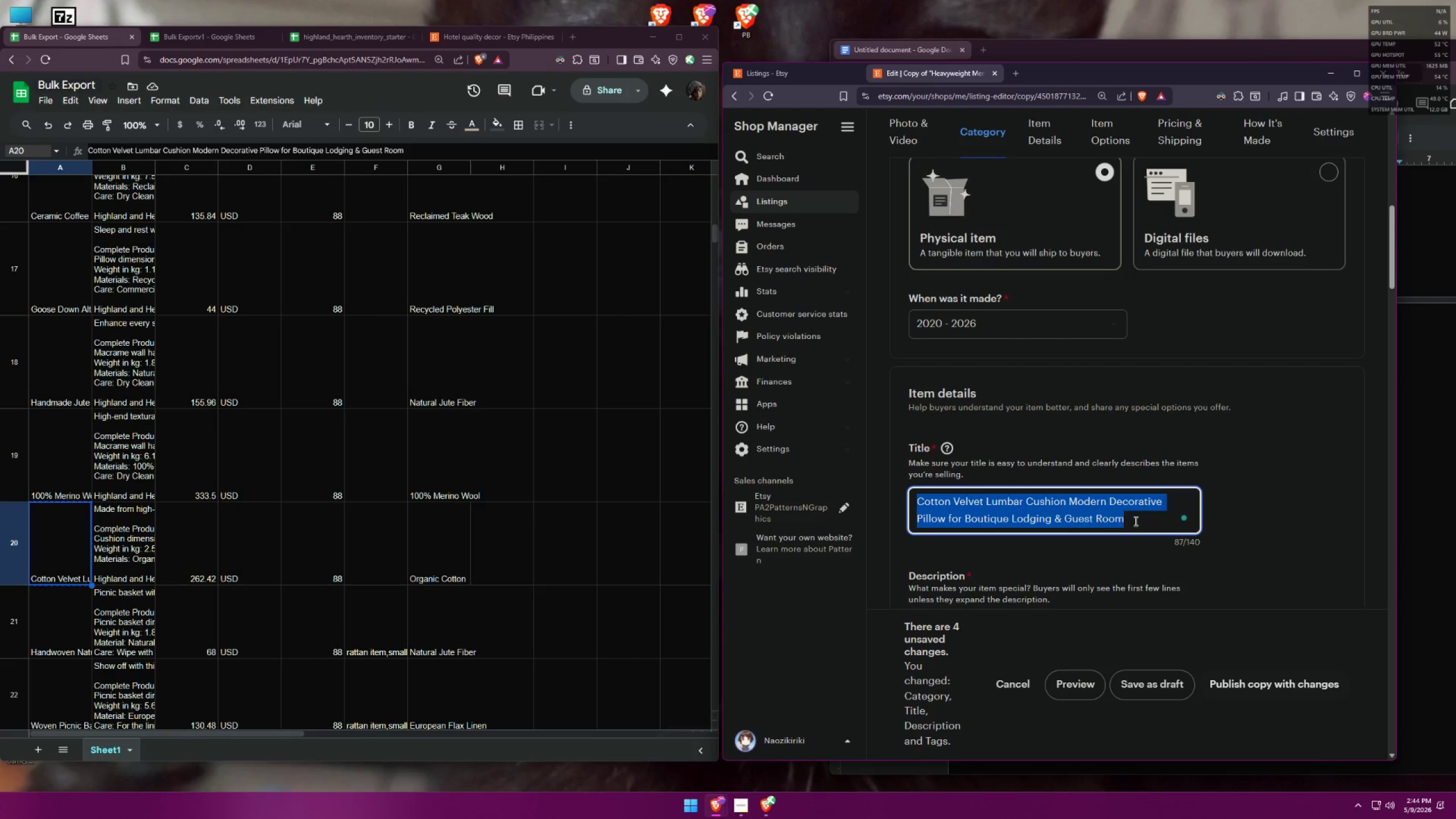 
key(Control+V)
 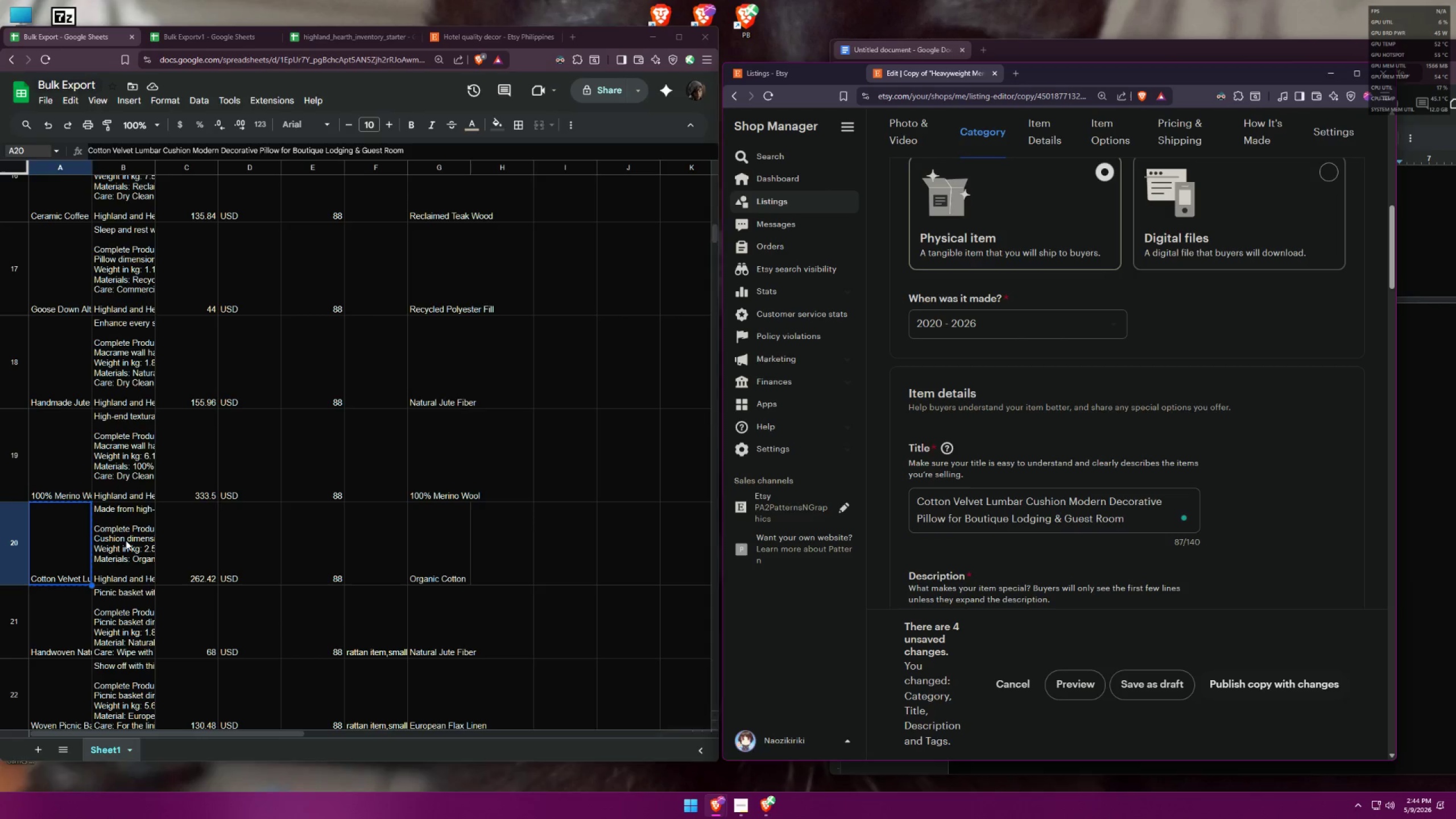 
double_click([126, 540])
 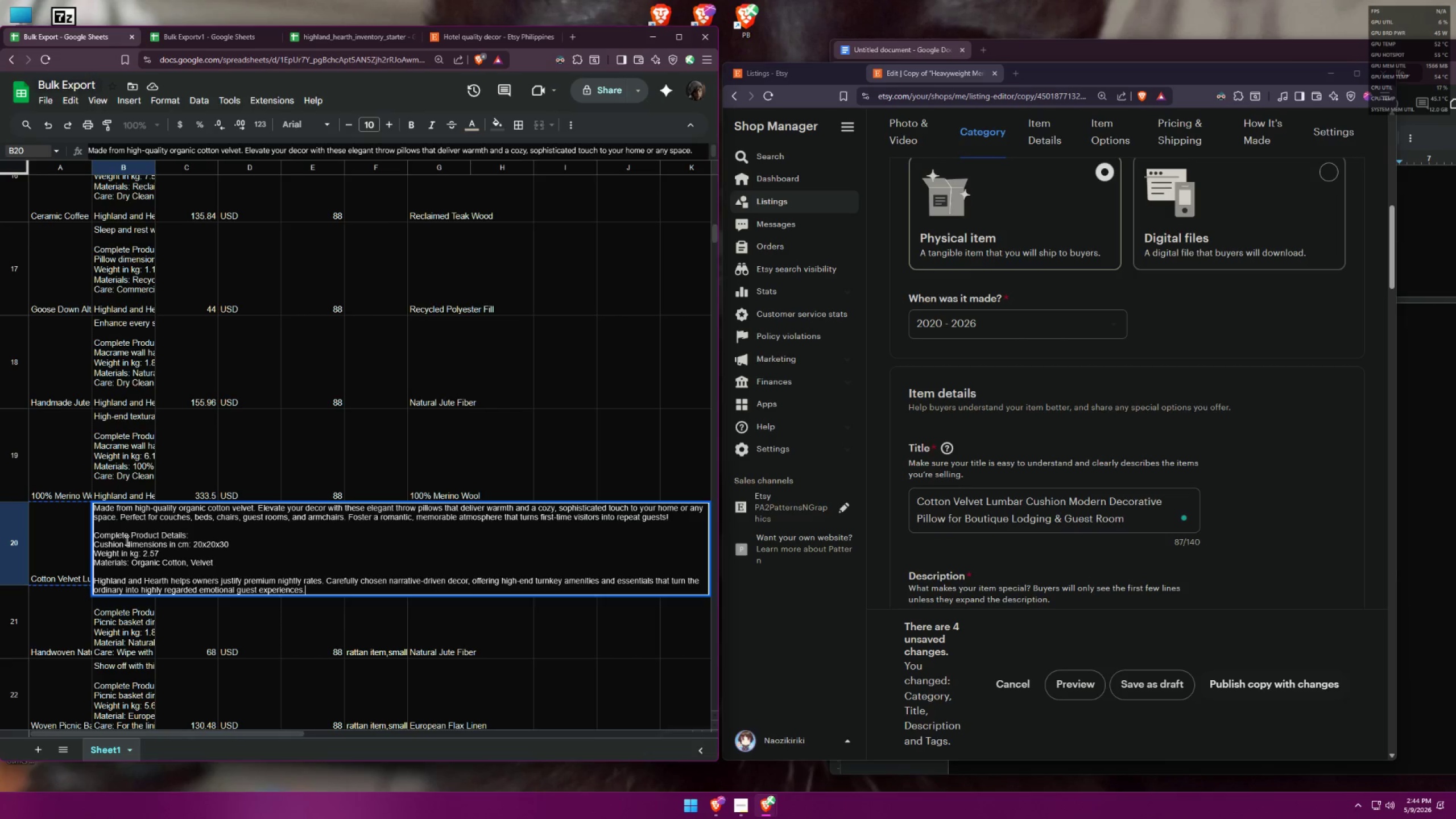 
key(Control+A)
 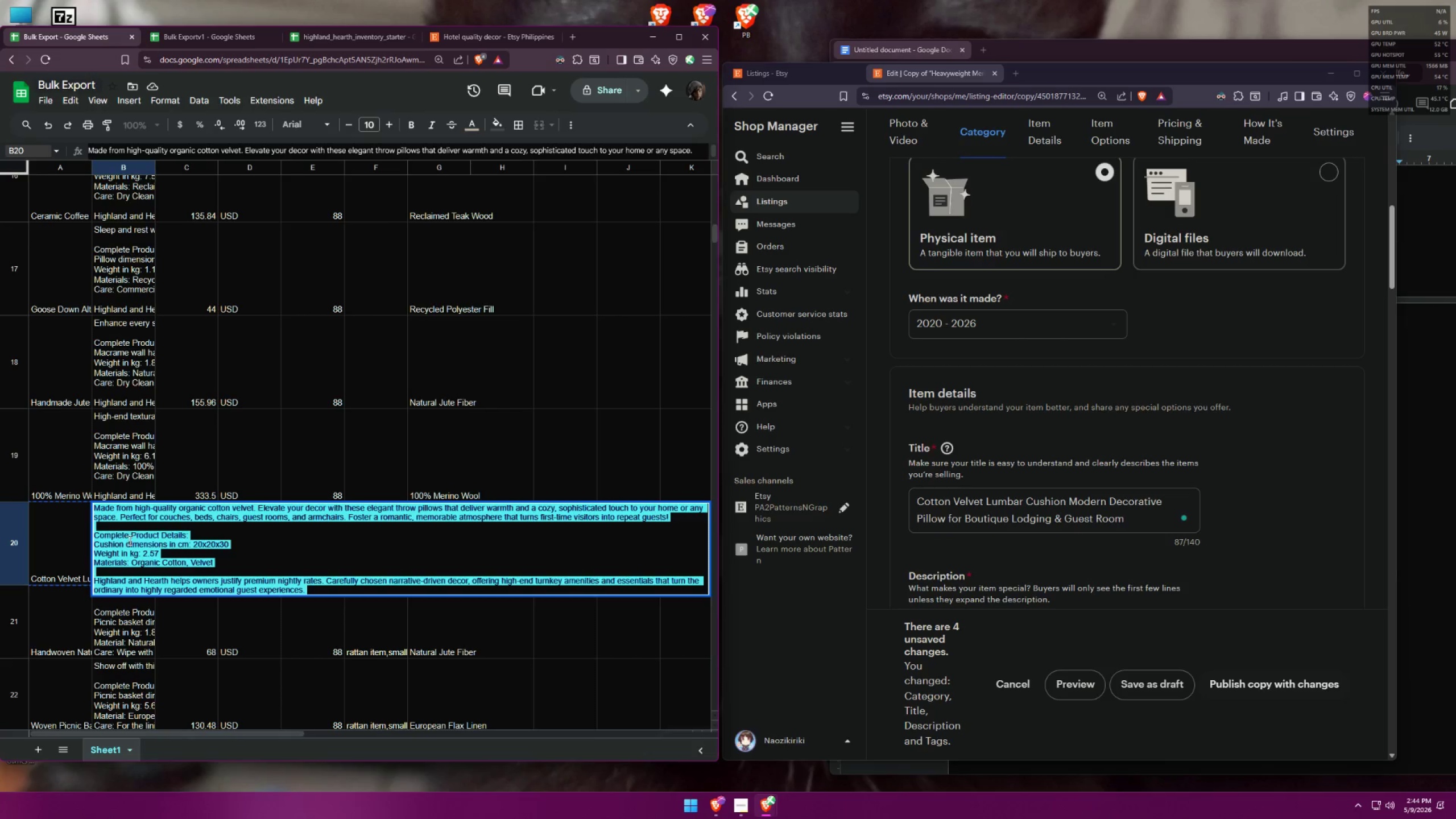 
key(Control+C)
 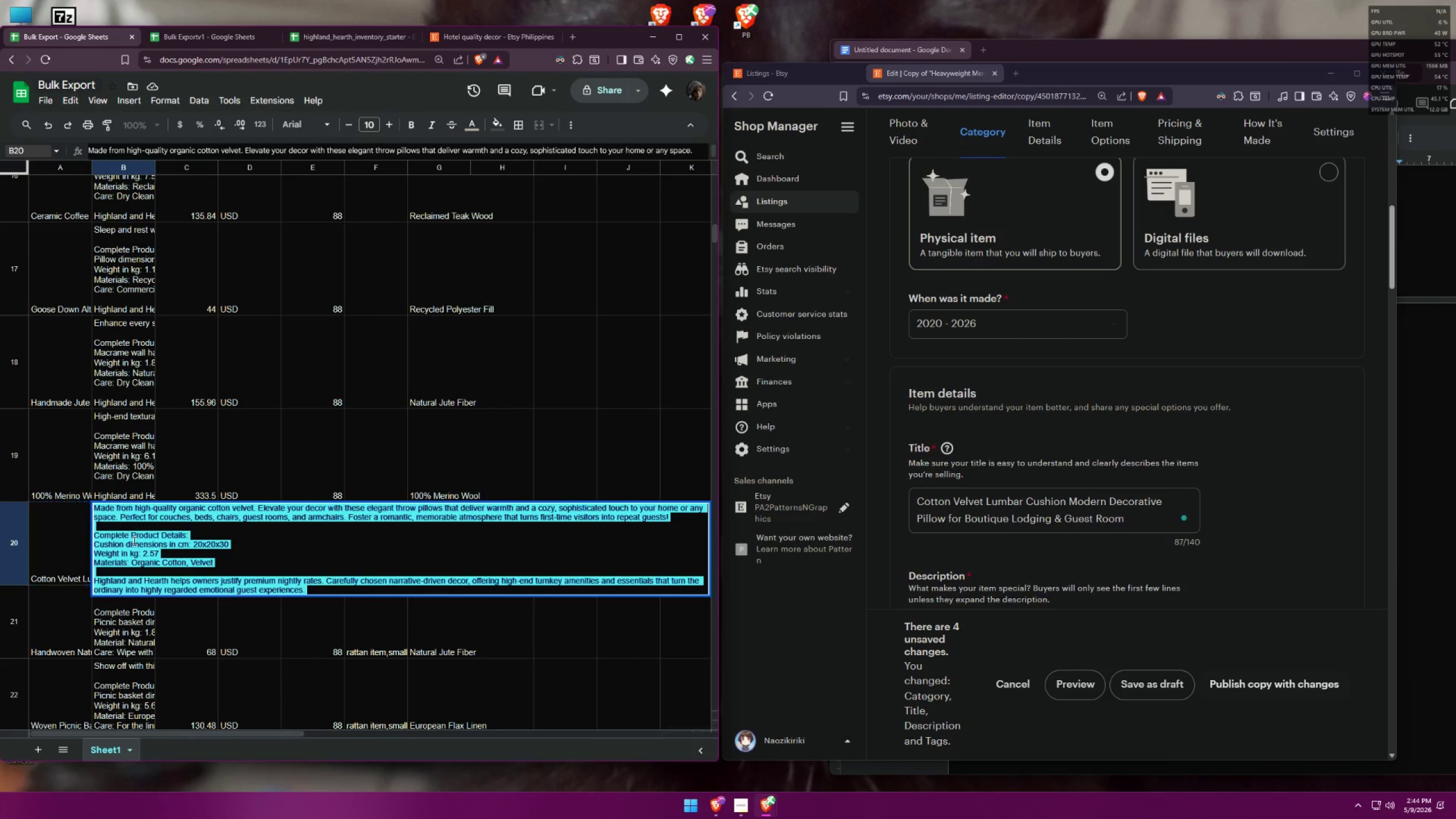 
key(Control+C)
 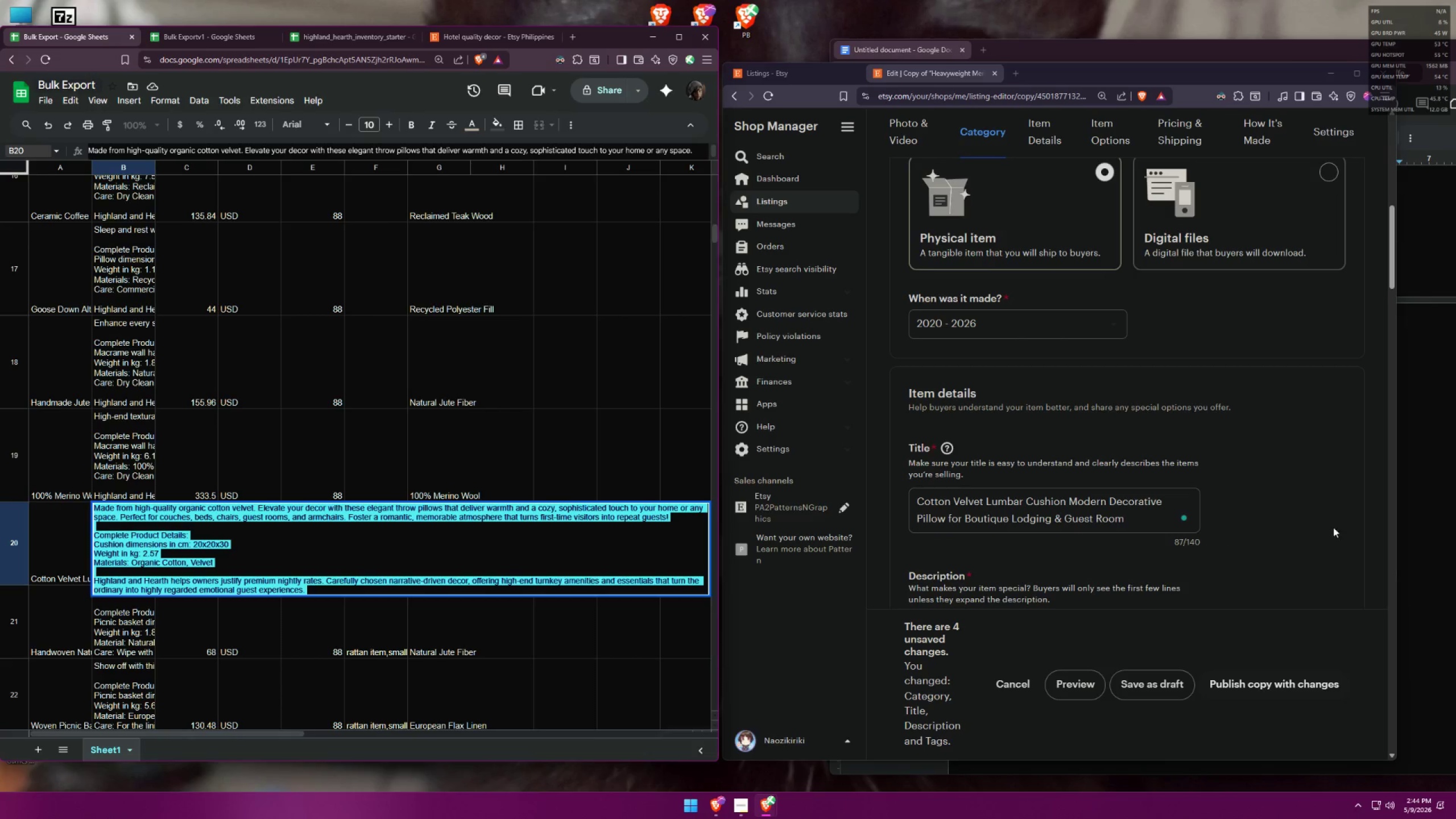 
left_click([1319, 512])
 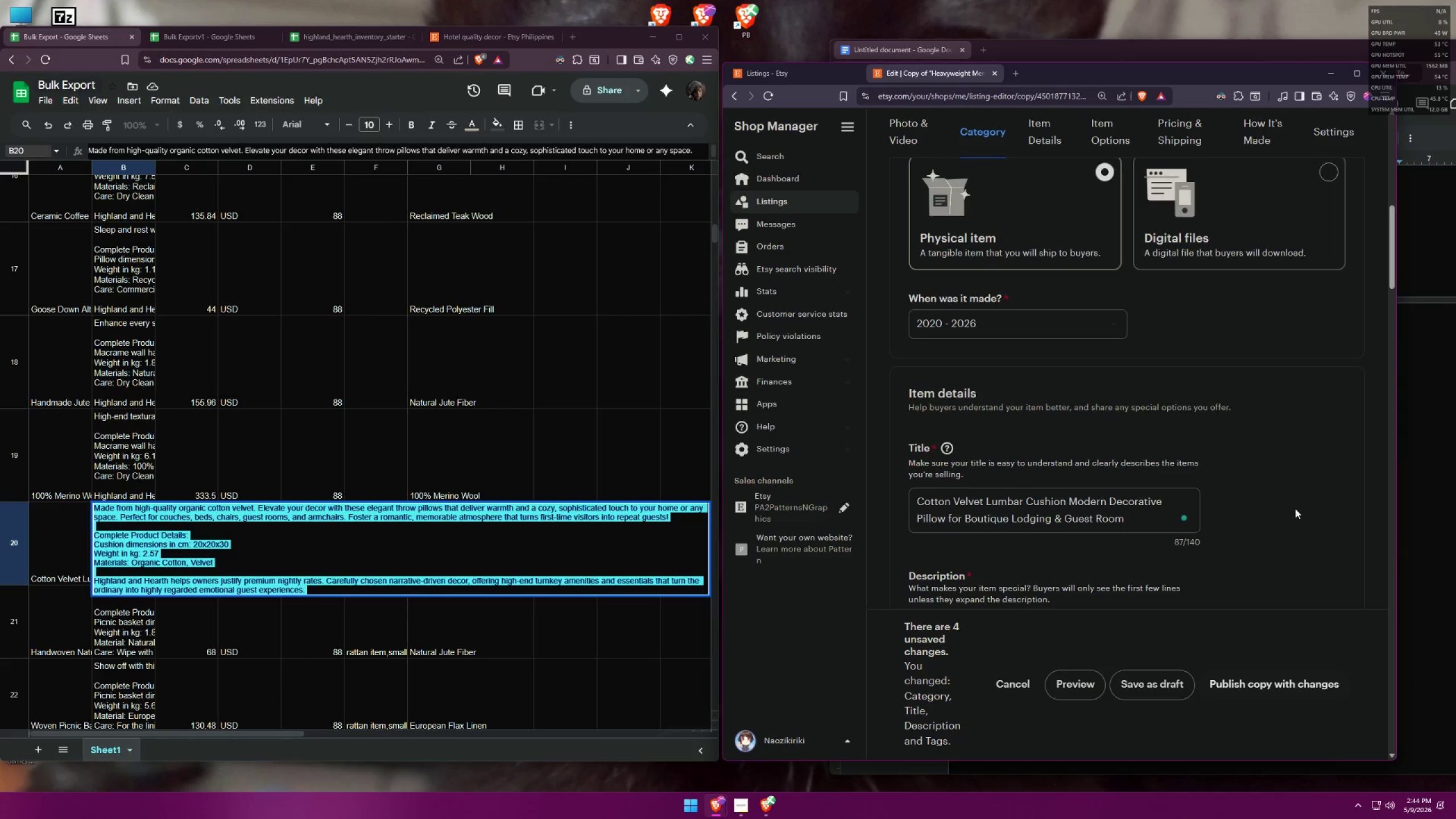 
left_click([1053, 375])
 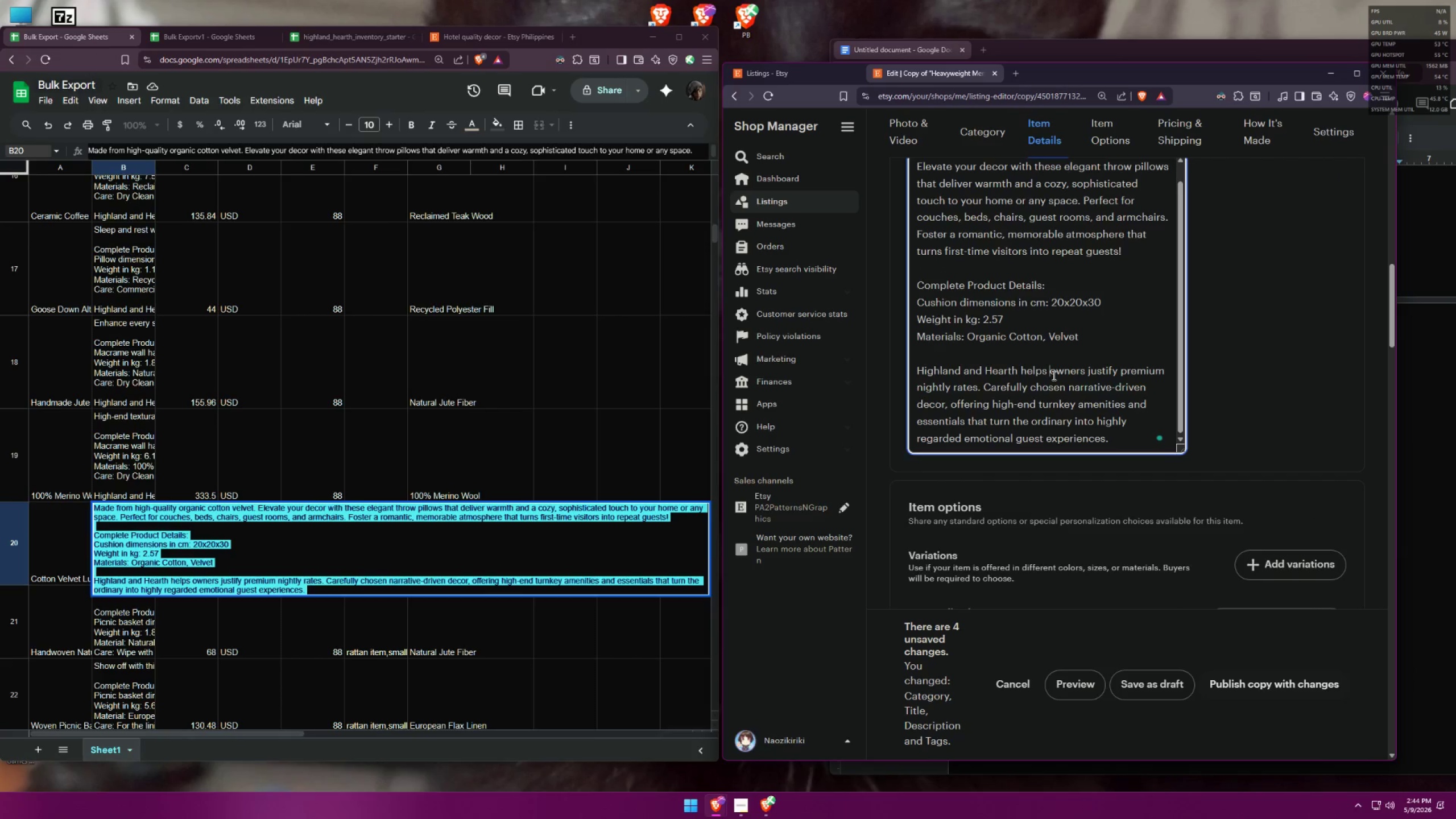 
scroll: coordinate [1256, 485], scroll_direction: down, amount: 8.0
 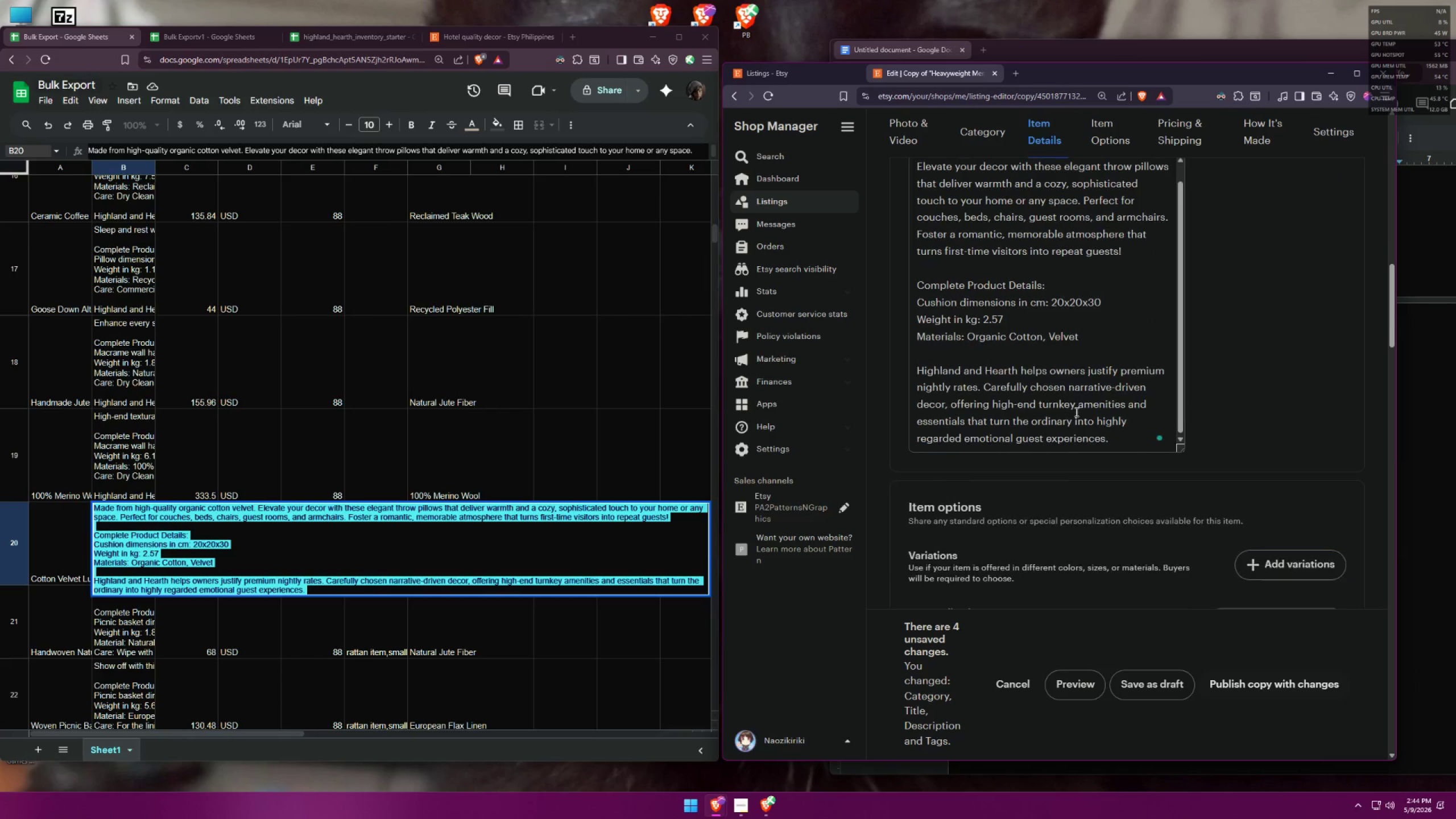 
key(Control+A)
 